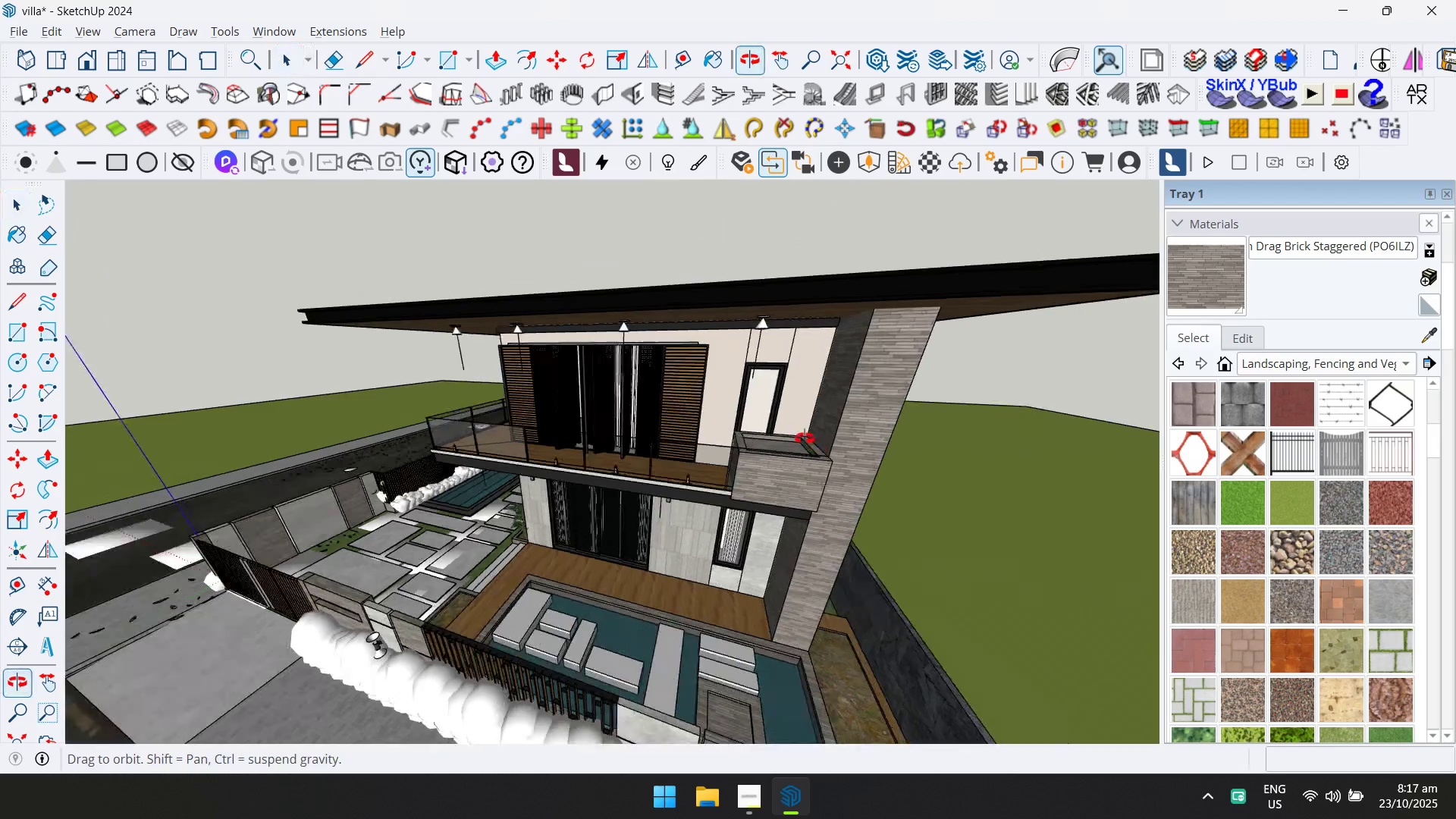 
scroll: coordinate [635, 517], scroll_direction: up, amount: 15.0
 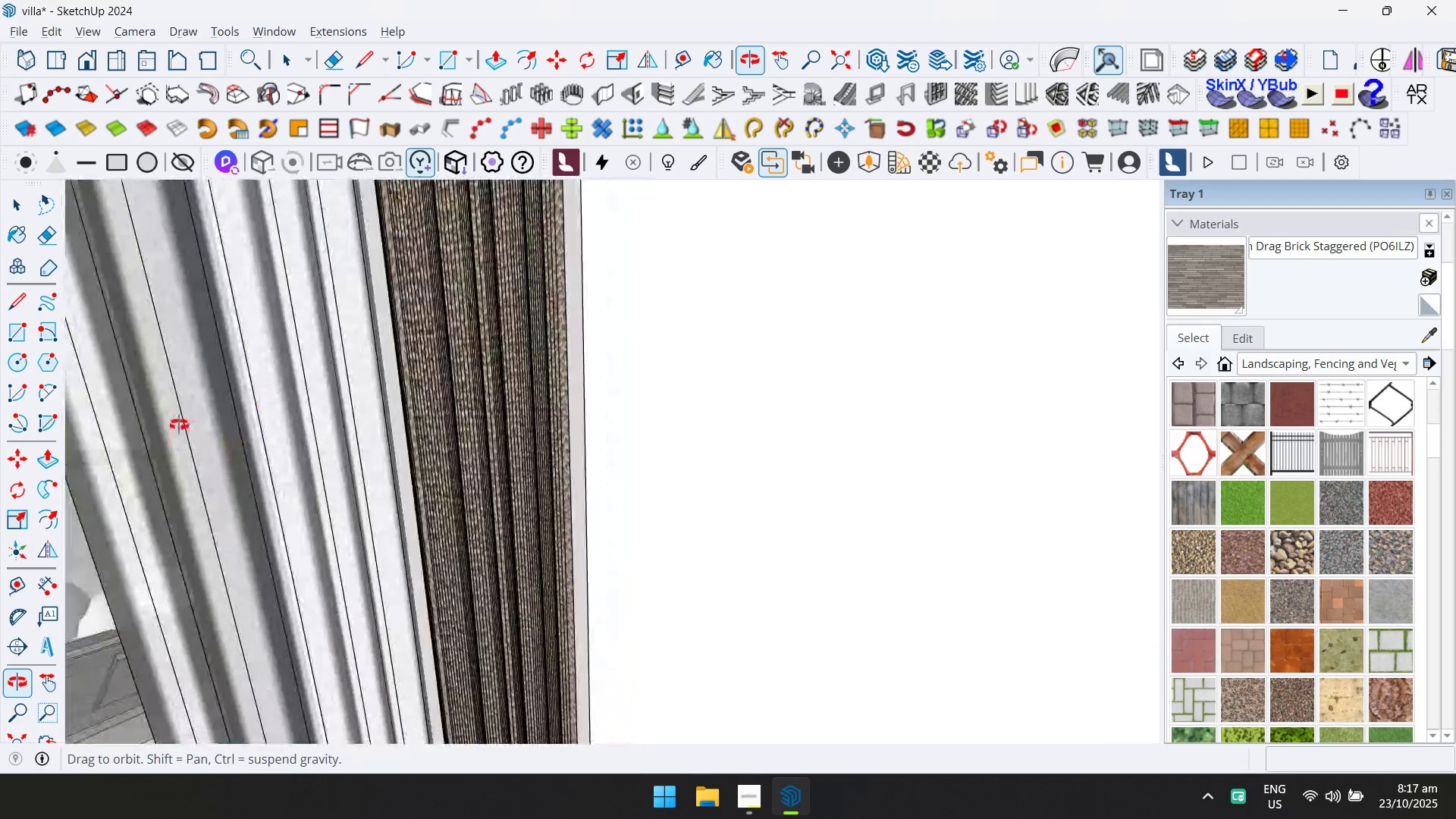 
scroll: coordinate [613, 465], scroll_direction: down, amount: 5.0
 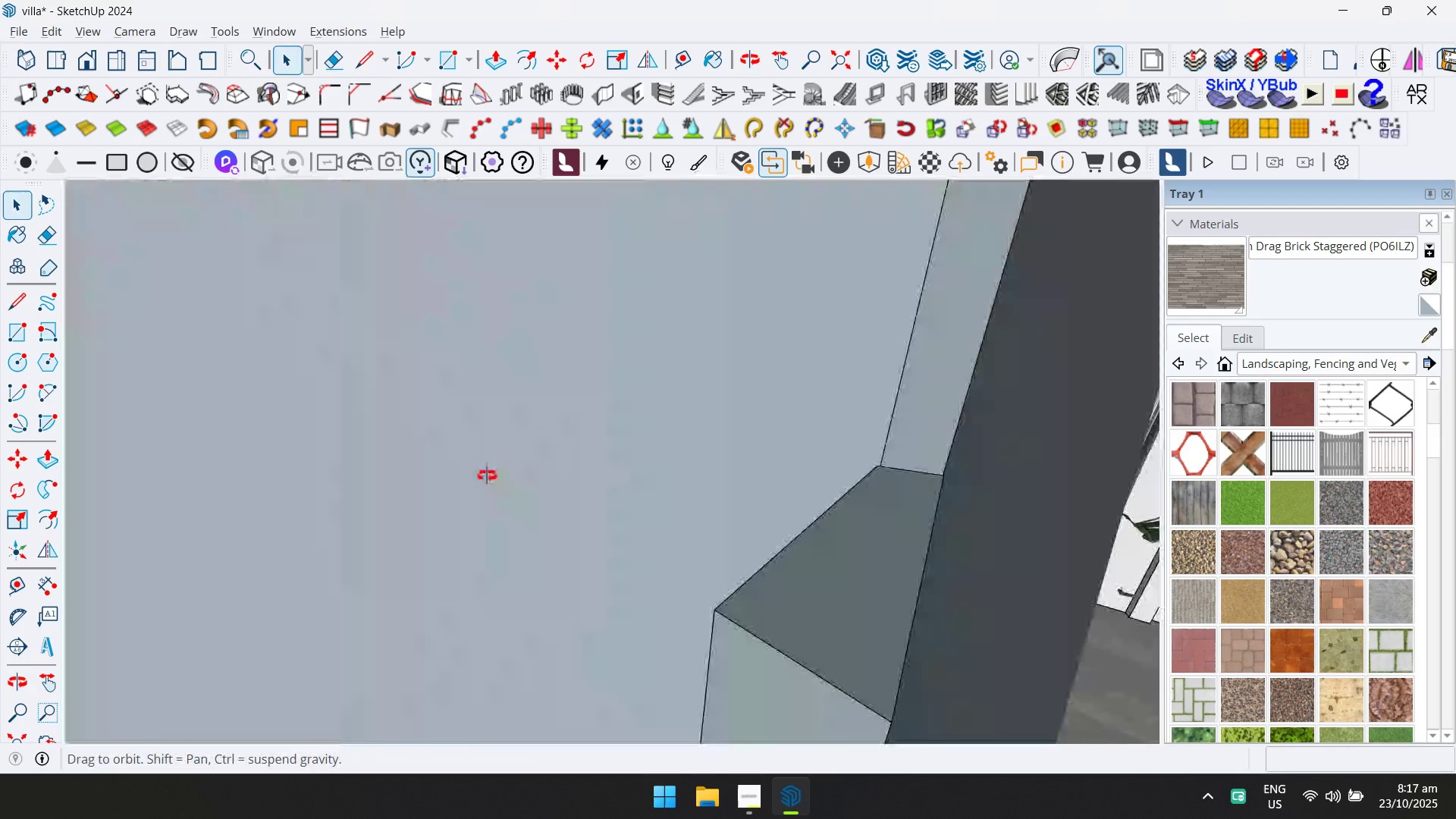 
hold_key(key=ShiftLeft, duration=0.77)
 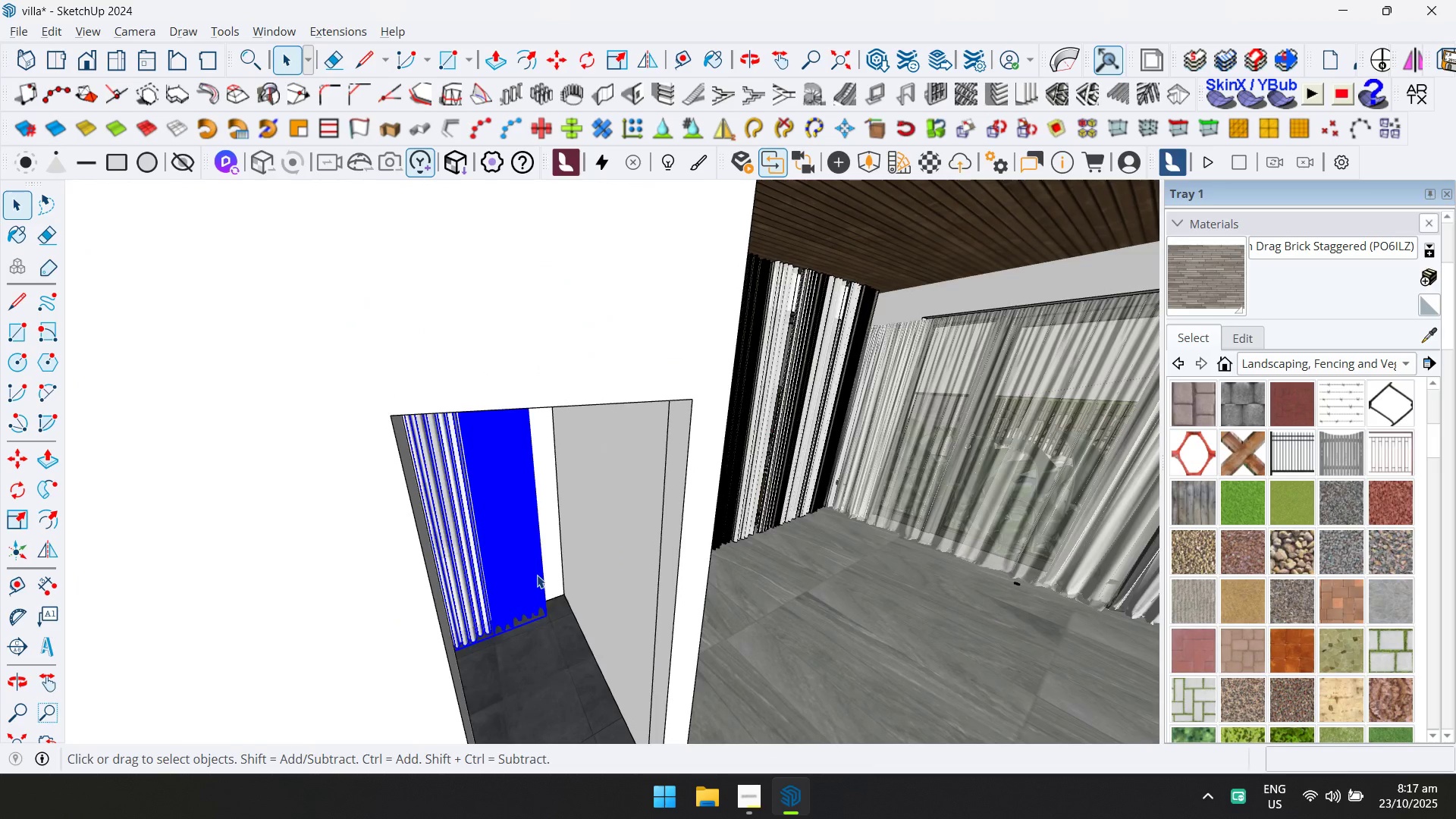 
key(M)
 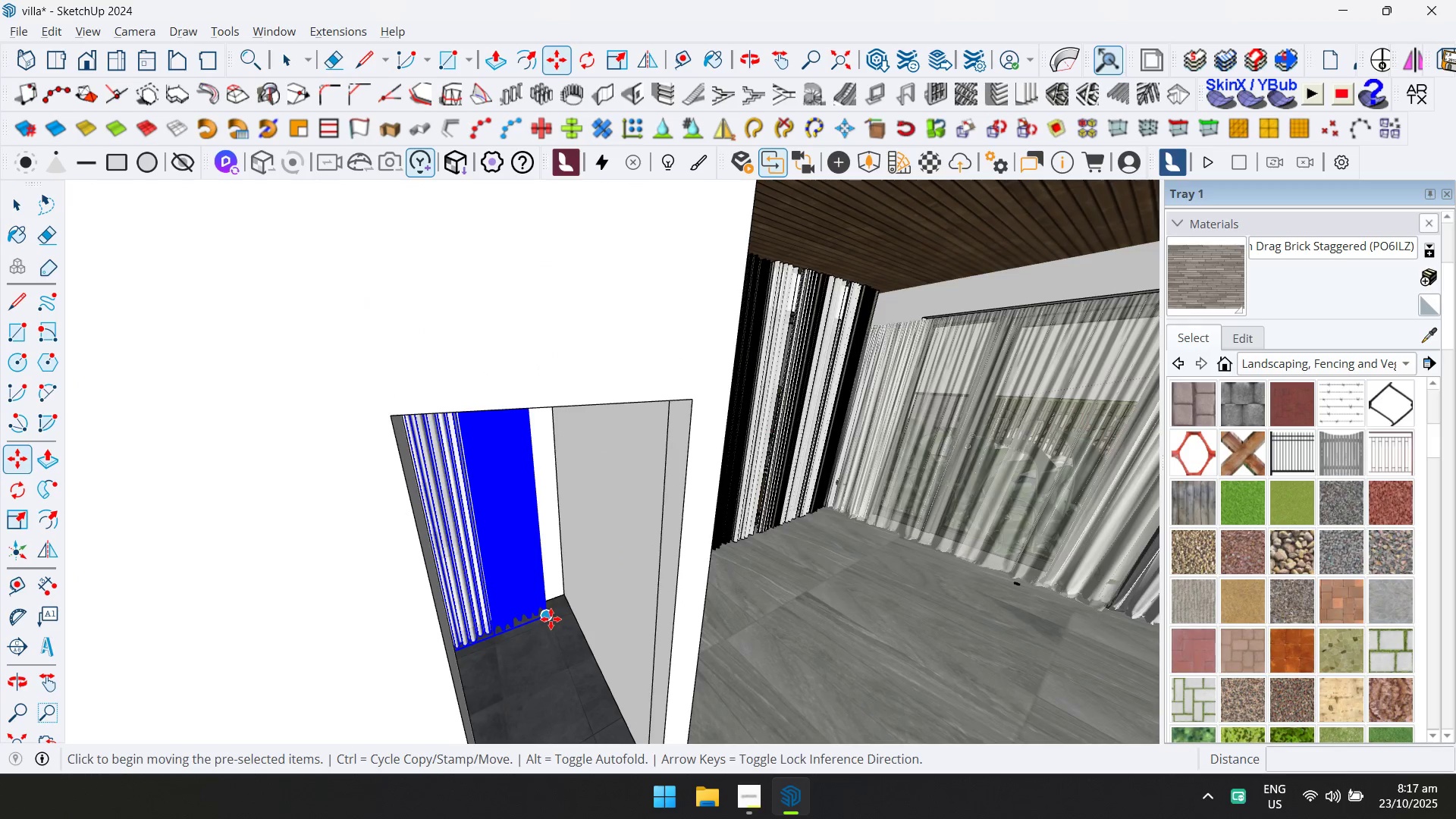 
left_click([551, 619])
 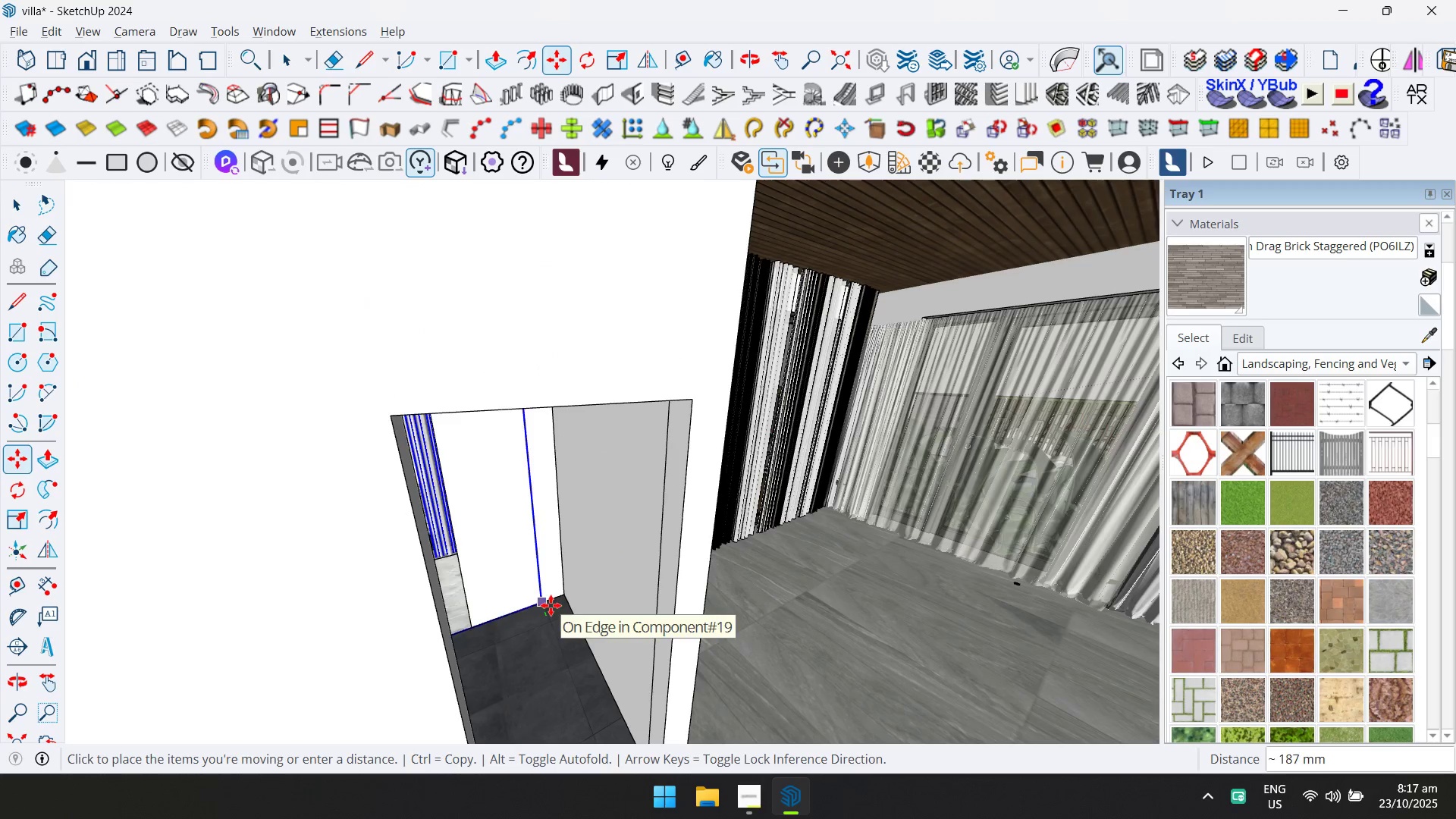 
key(ArrowLeft)
 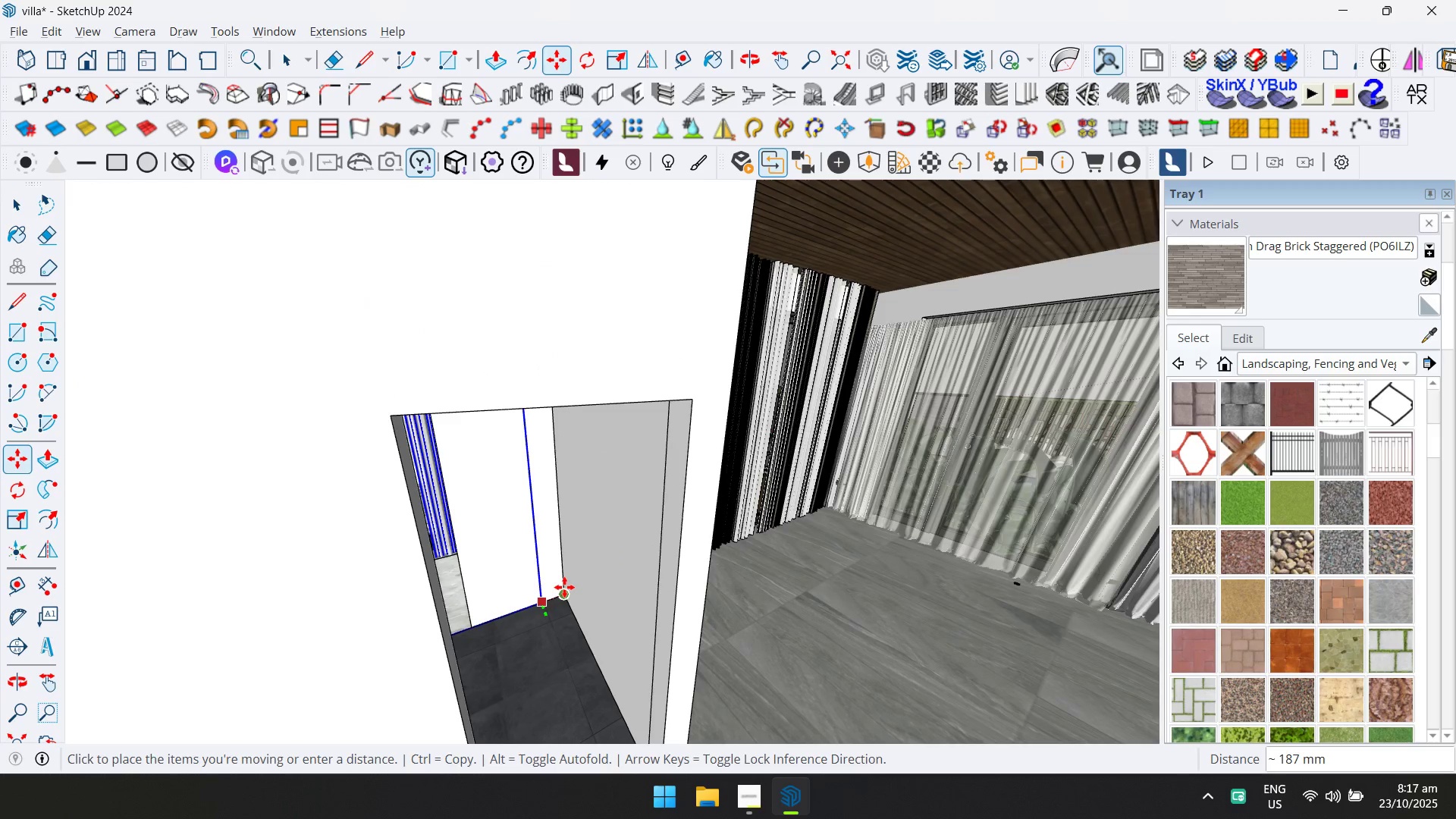 
key(ArrowUp)
 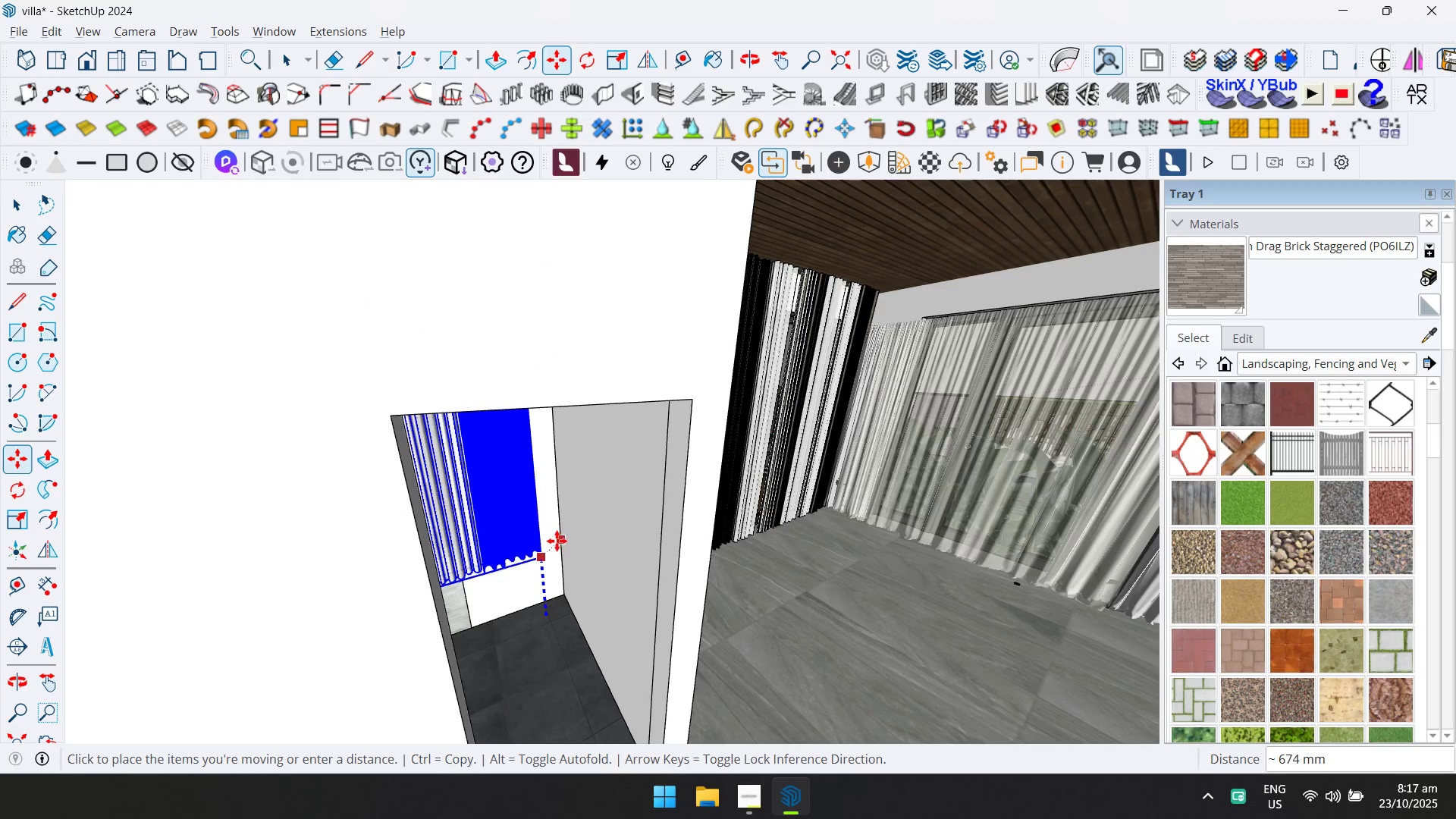 
key(Control+ControlLeft)
 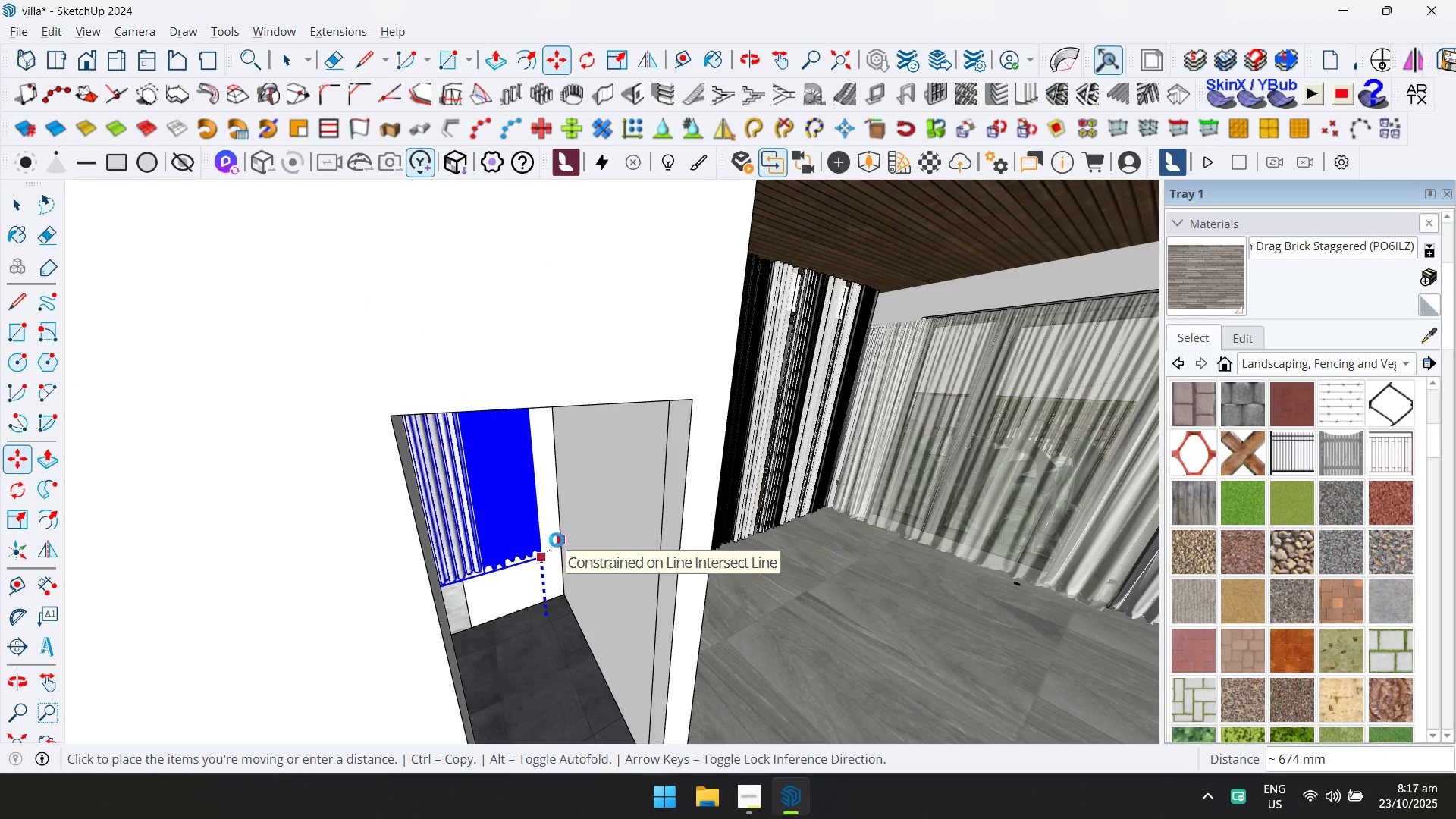 
hold_key(key=ShiftLeft, duration=0.41)
 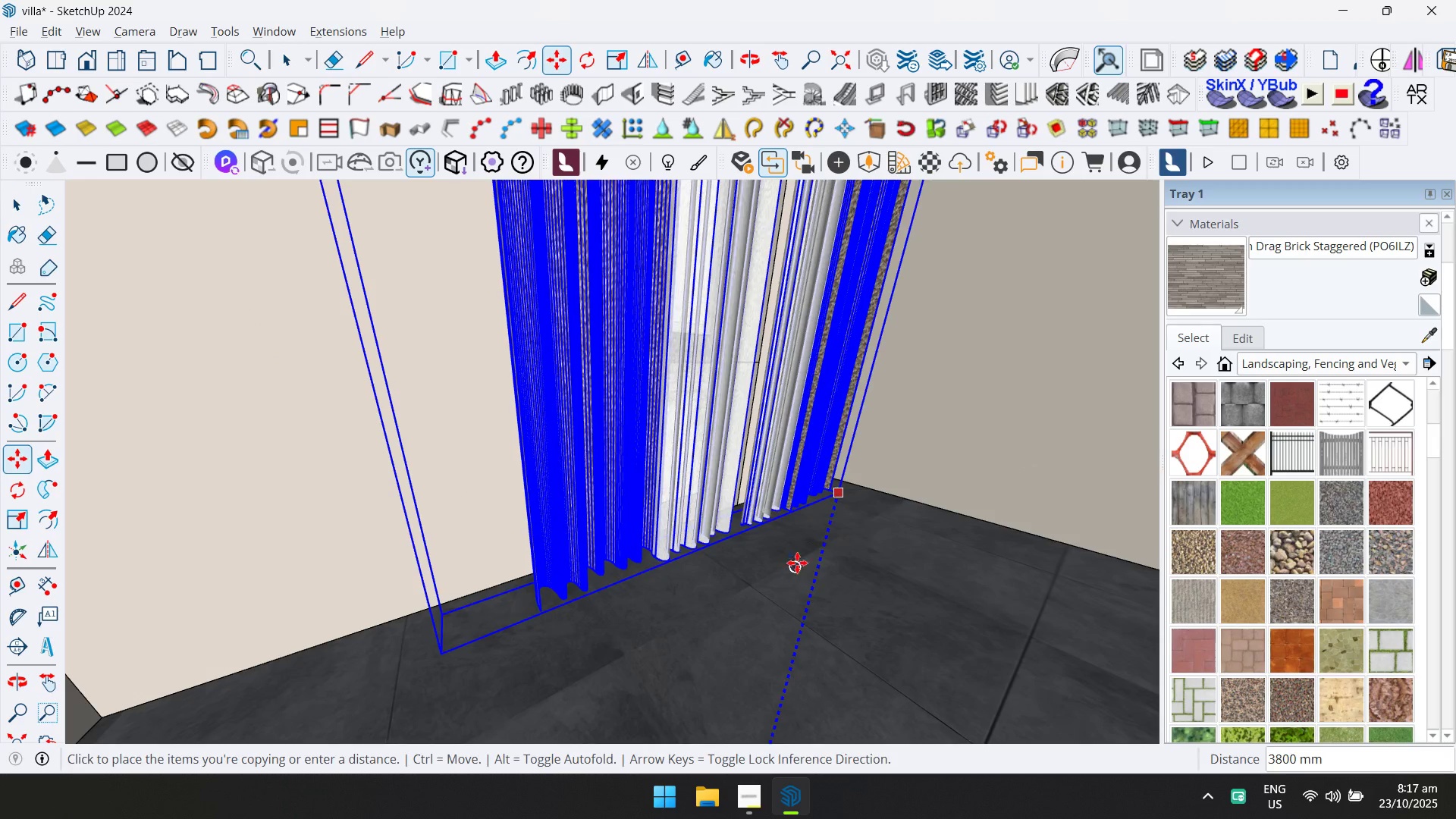 
left_click([803, 545])
 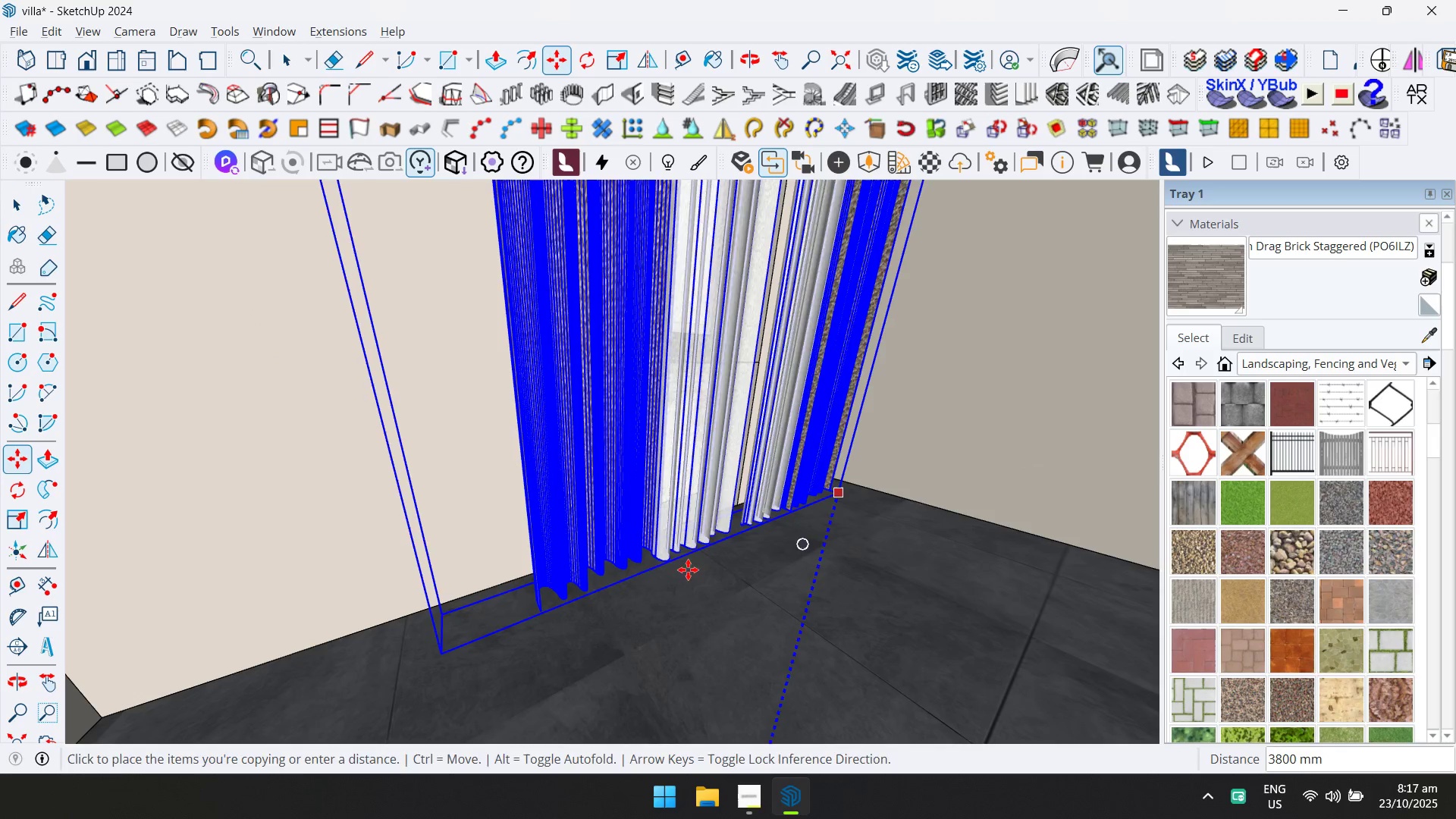 
key(Shift+ShiftLeft)
 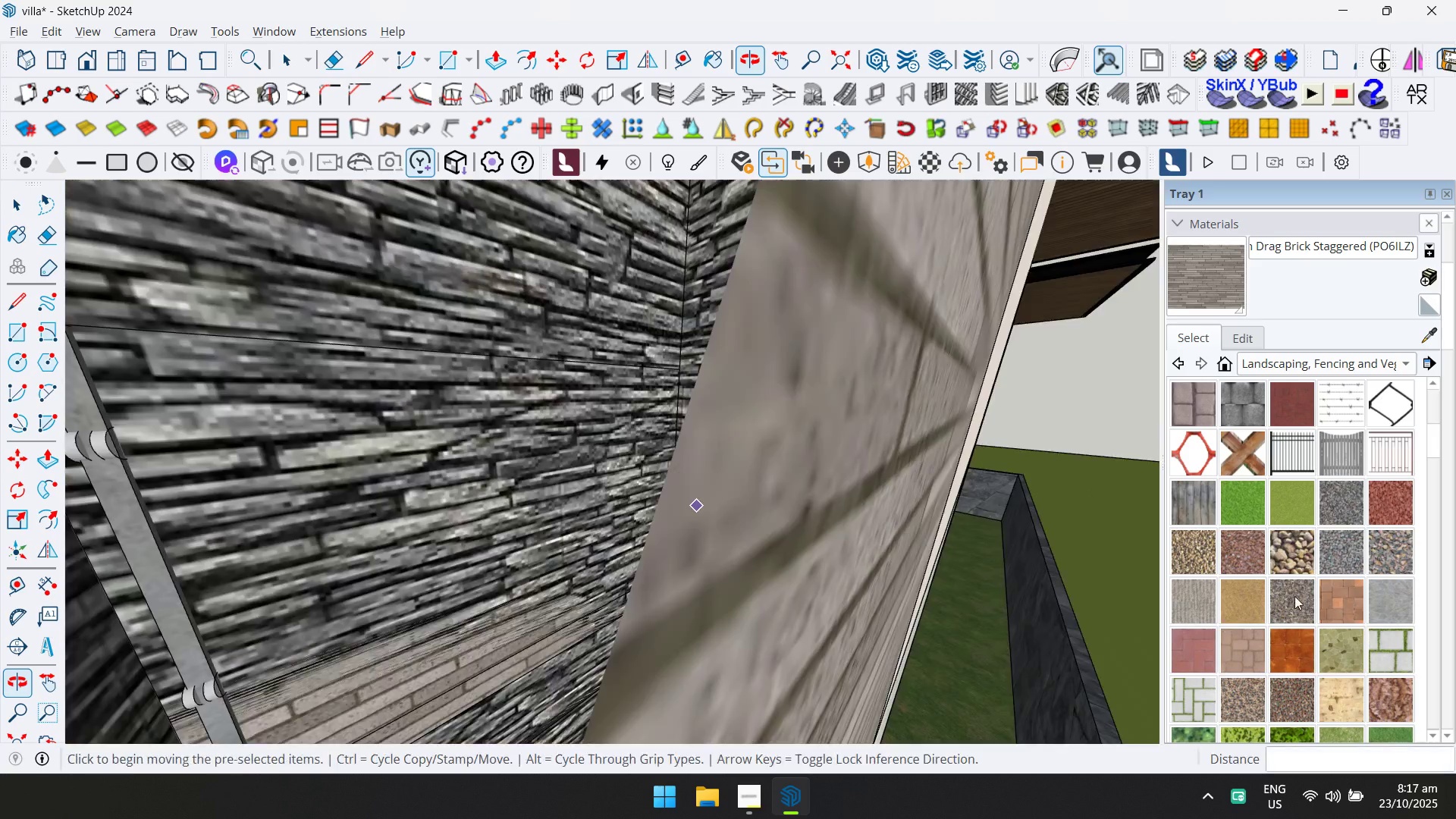 
scroll: coordinate [344, 456], scroll_direction: down, amount: 41.0
 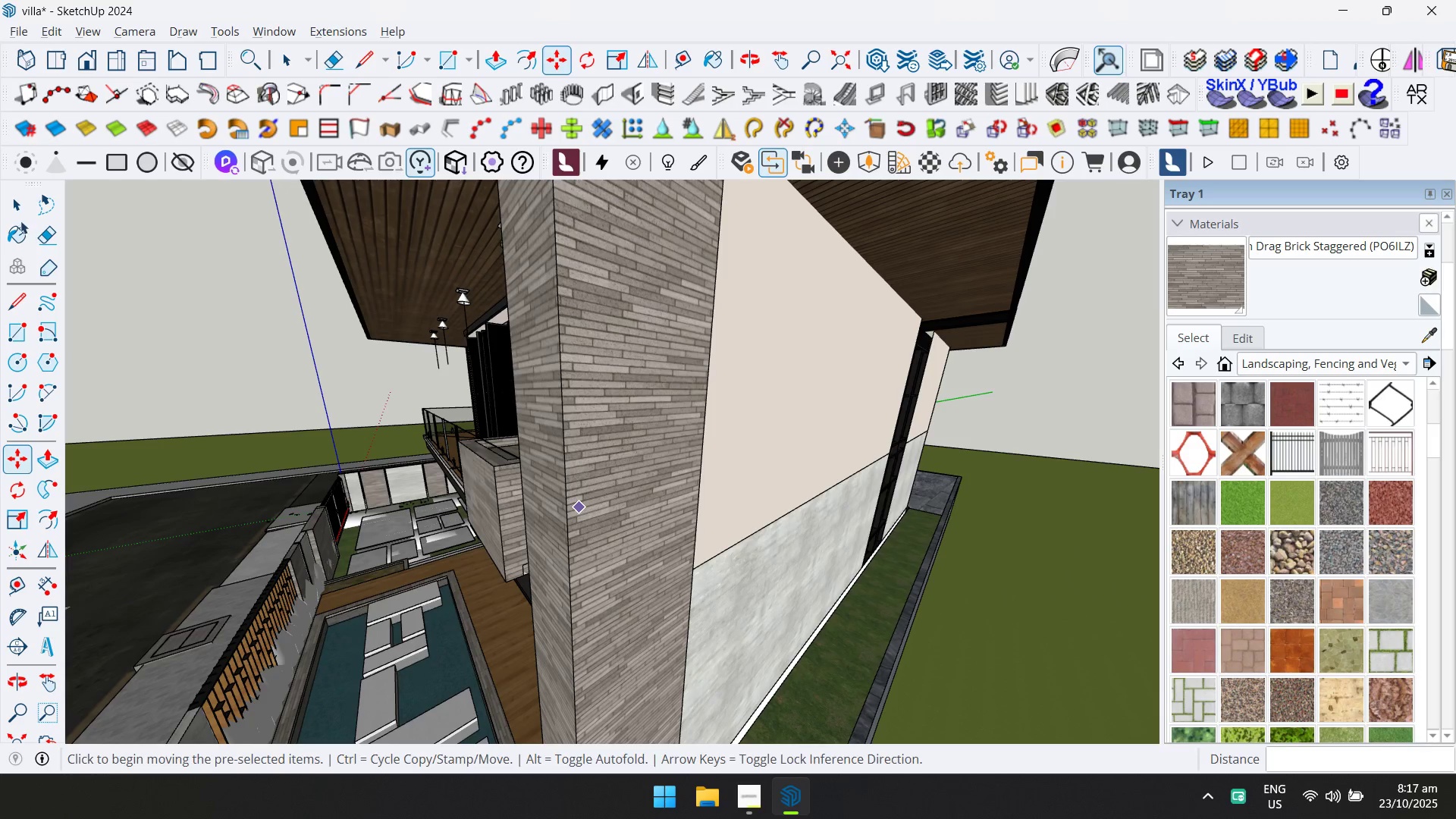 
key(Escape)
 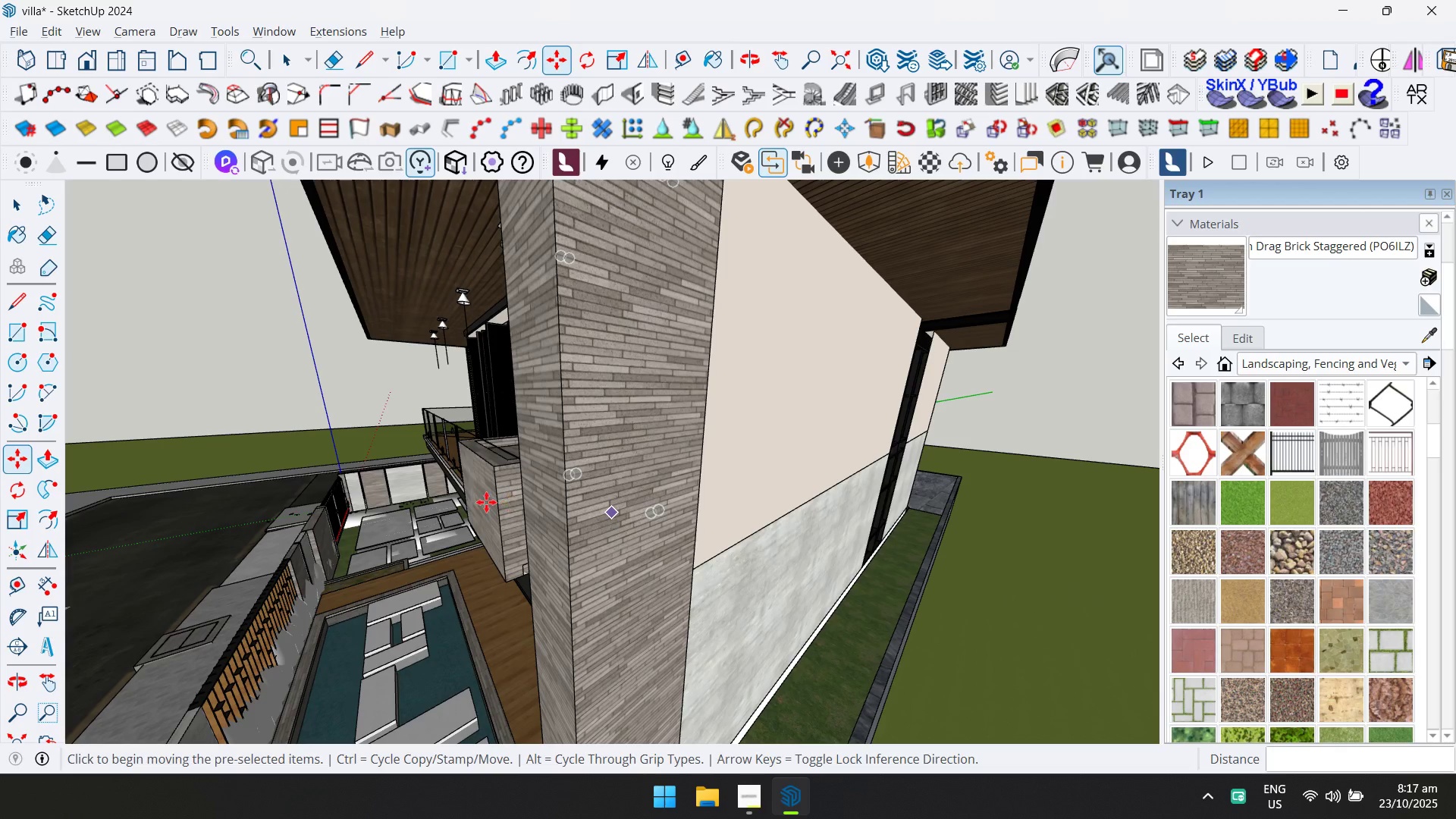 
key(Space)
 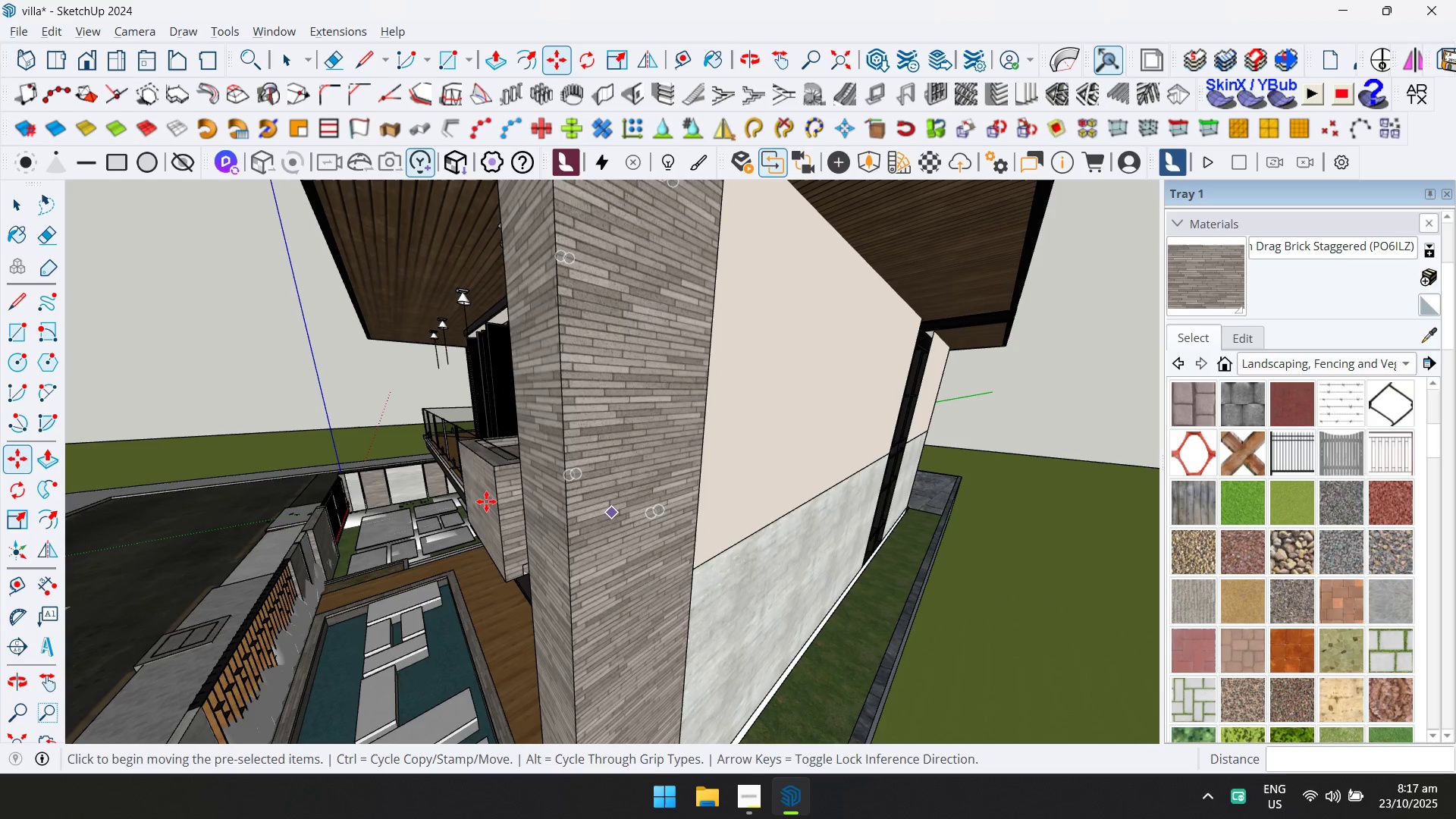 
key(Escape)
 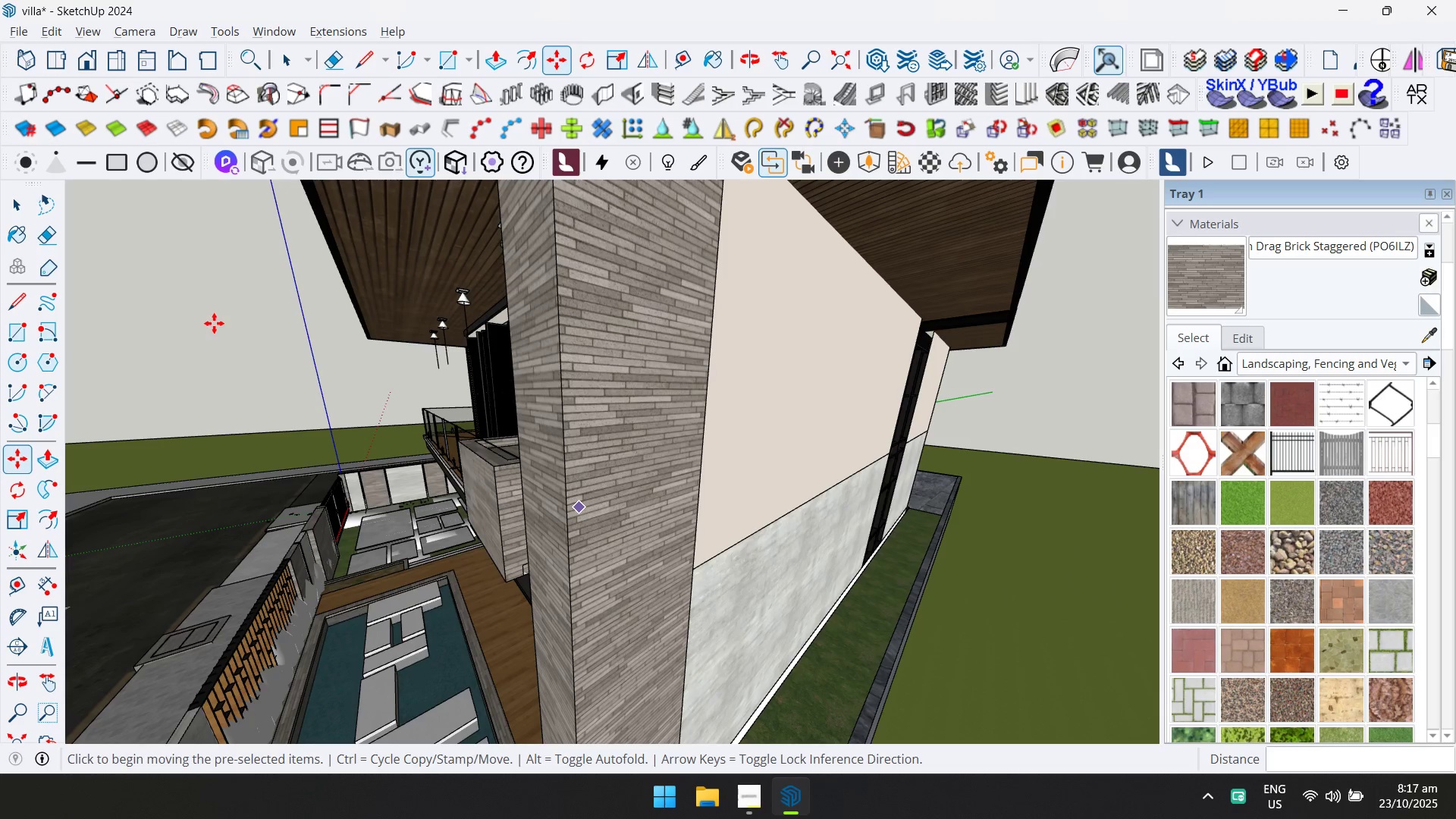 
left_click([17, 206])
 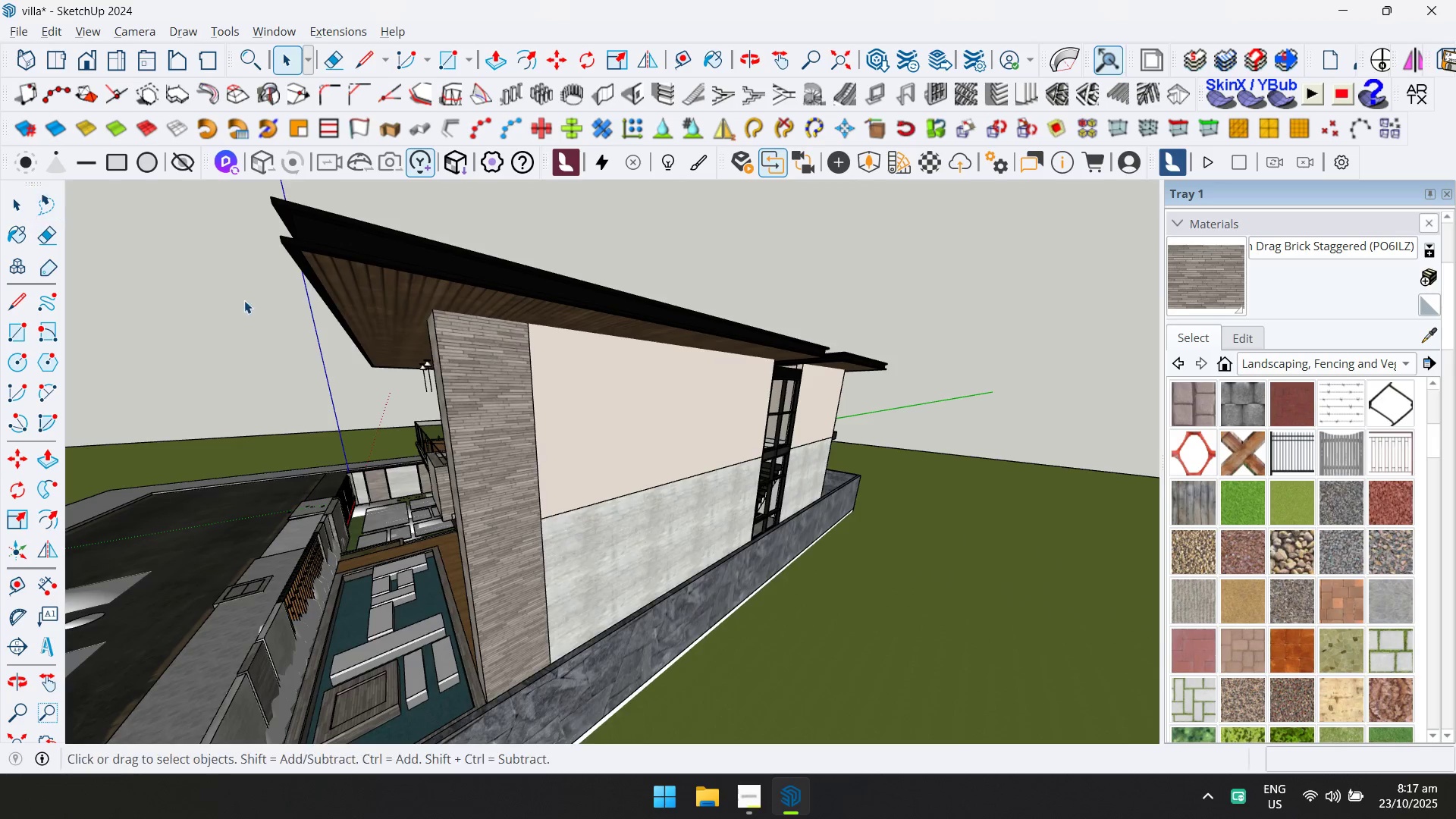 
scroll: coordinate [398, 386], scroll_direction: down, amount: 6.0
 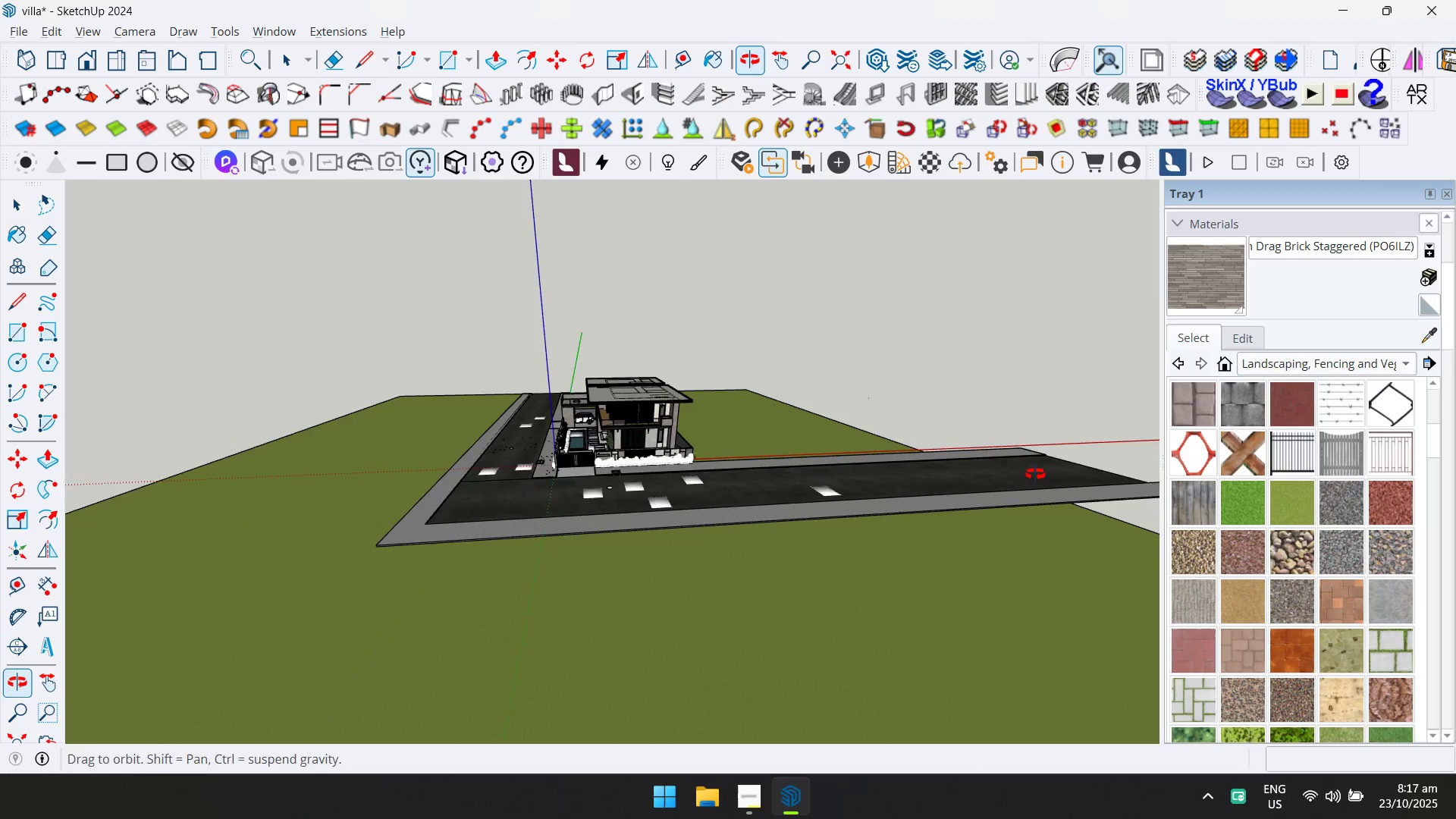 
key(Shift+ShiftLeft)
 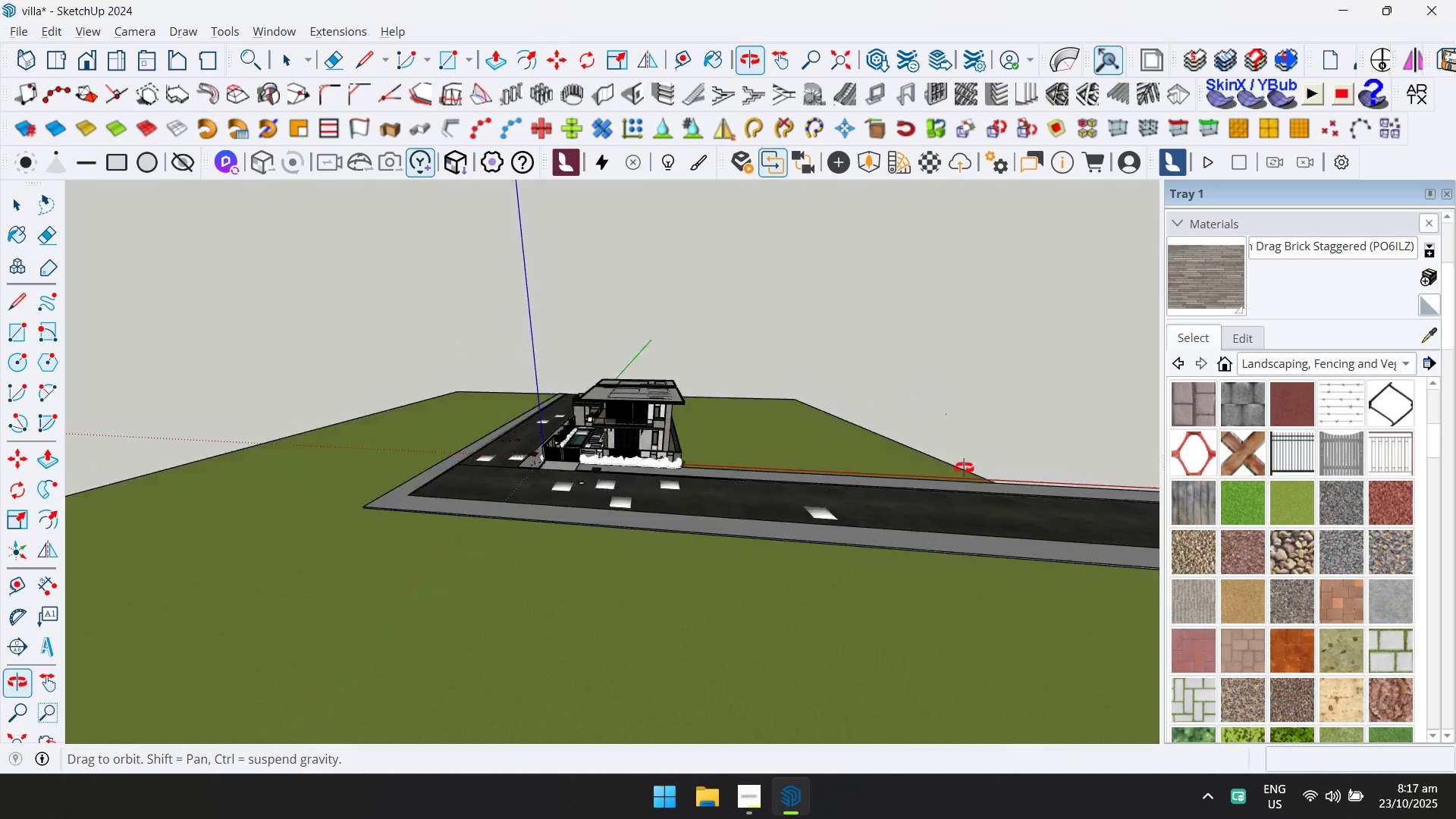 
scroll: coordinate [607, 430], scroll_direction: up, amount: 14.0
 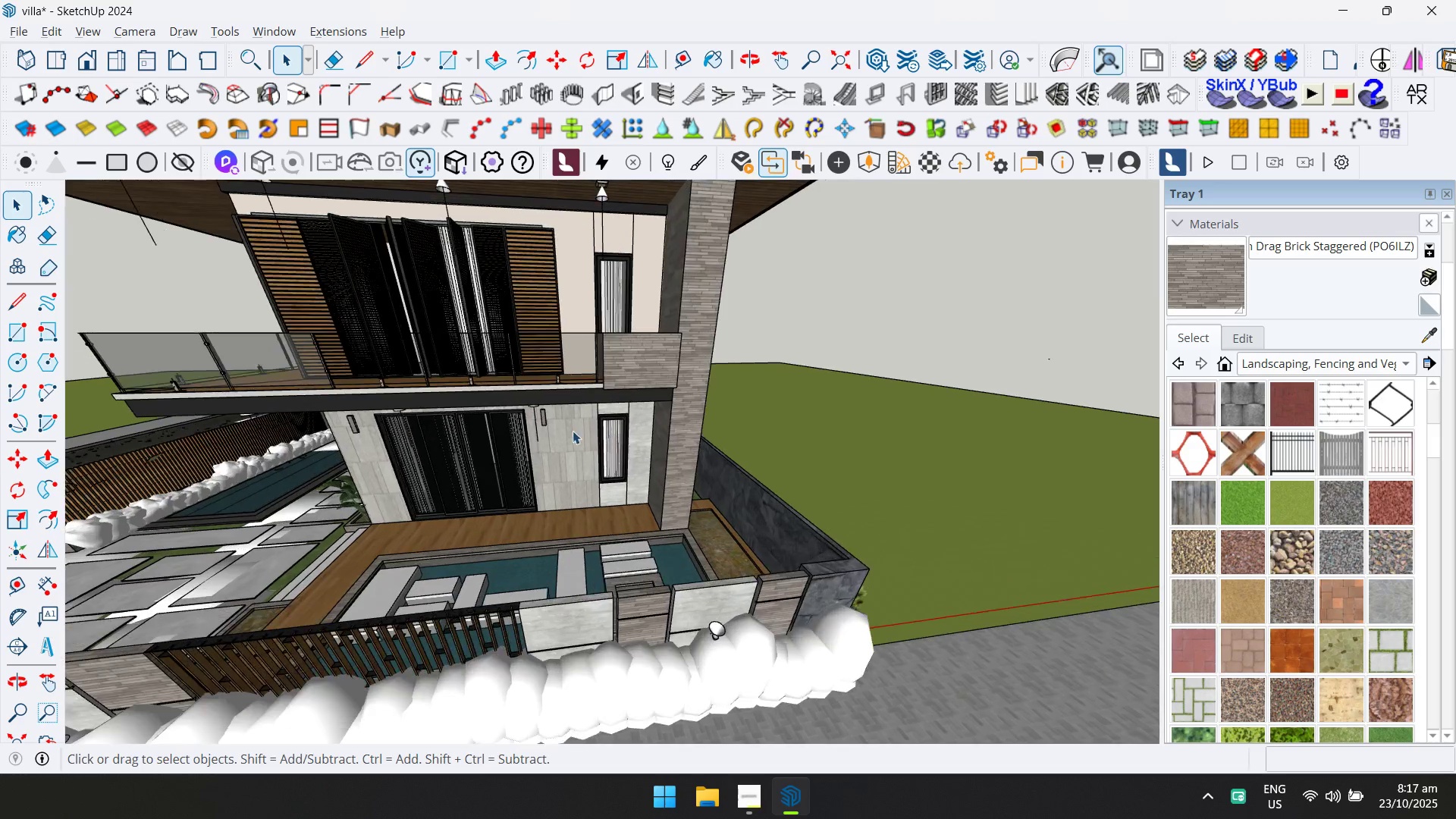 
key(Shift+ShiftLeft)
 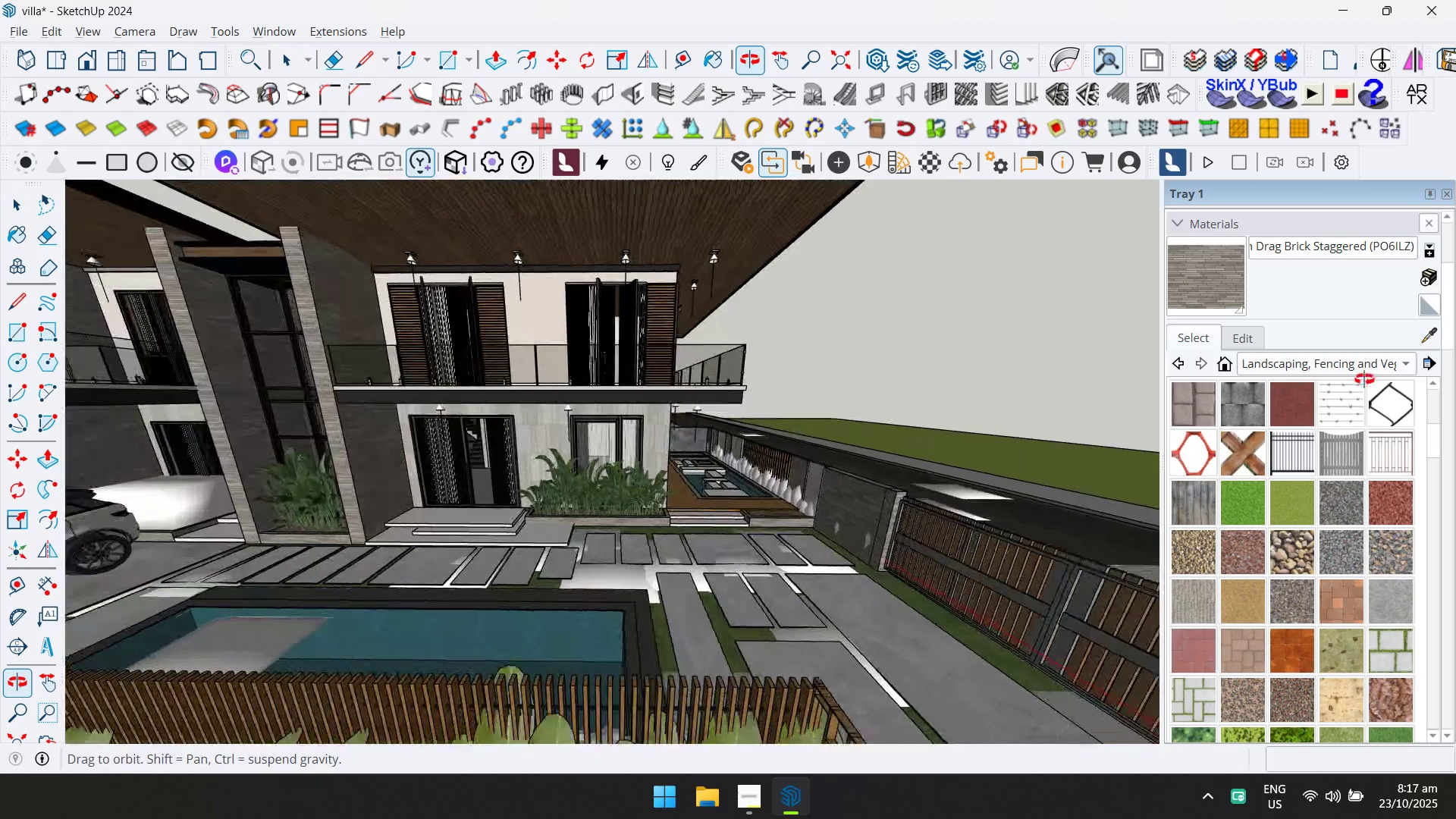 
hold_key(key=ShiftLeft, duration=0.44)
 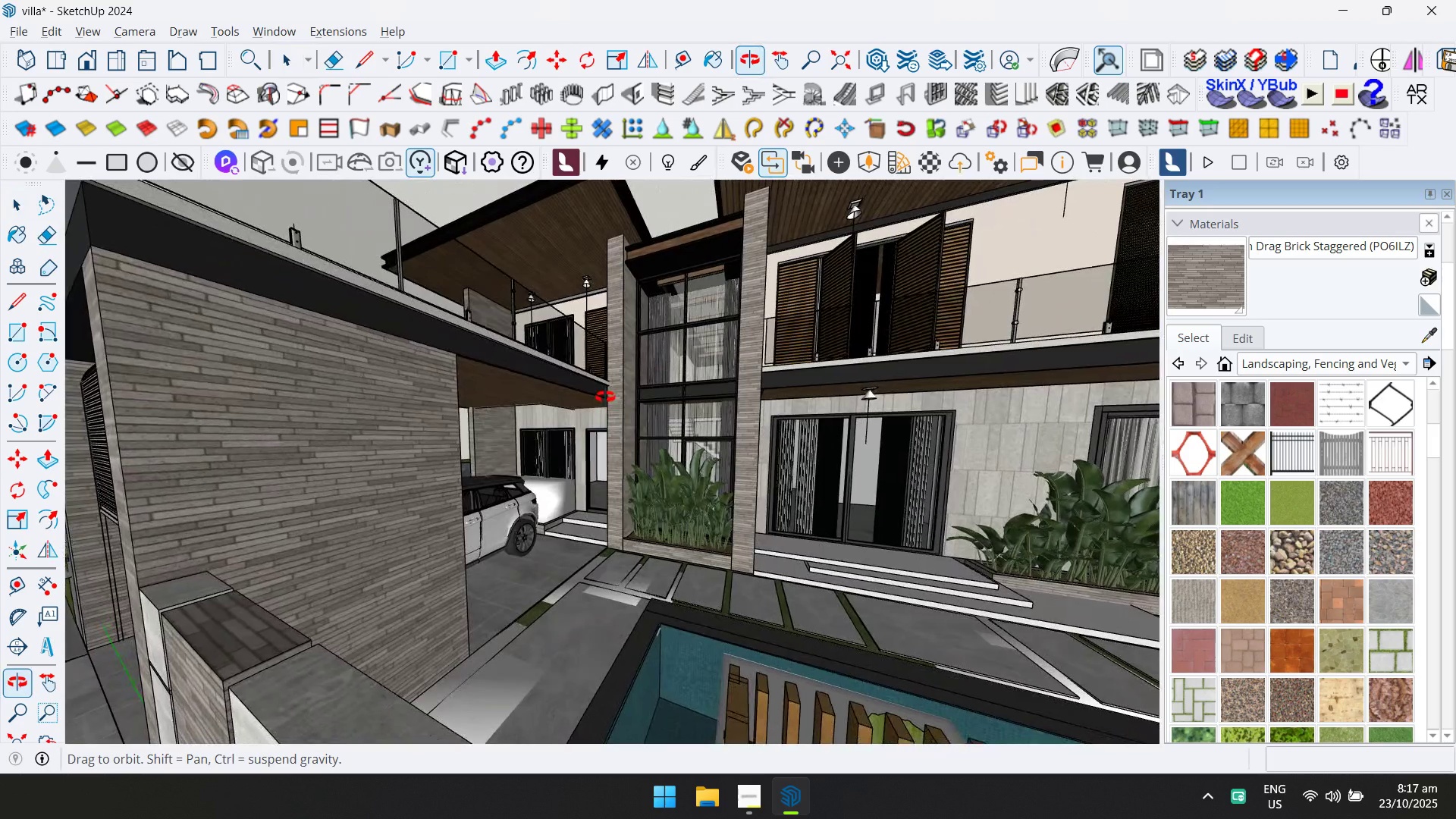 
scroll: coordinate [713, 564], scroll_direction: down, amount: 4.0
 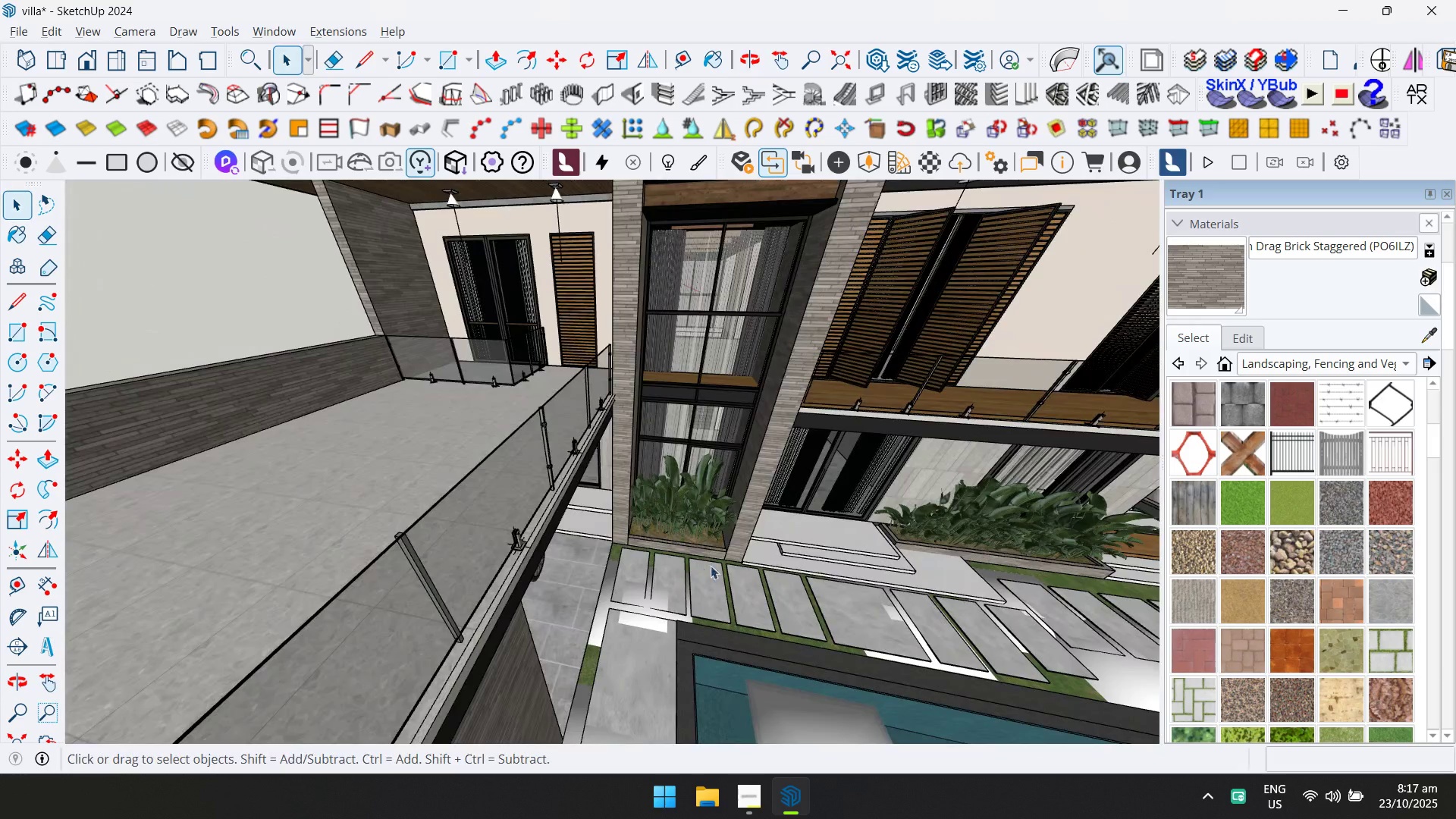 
hold_key(key=ShiftLeft, duration=0.4)
 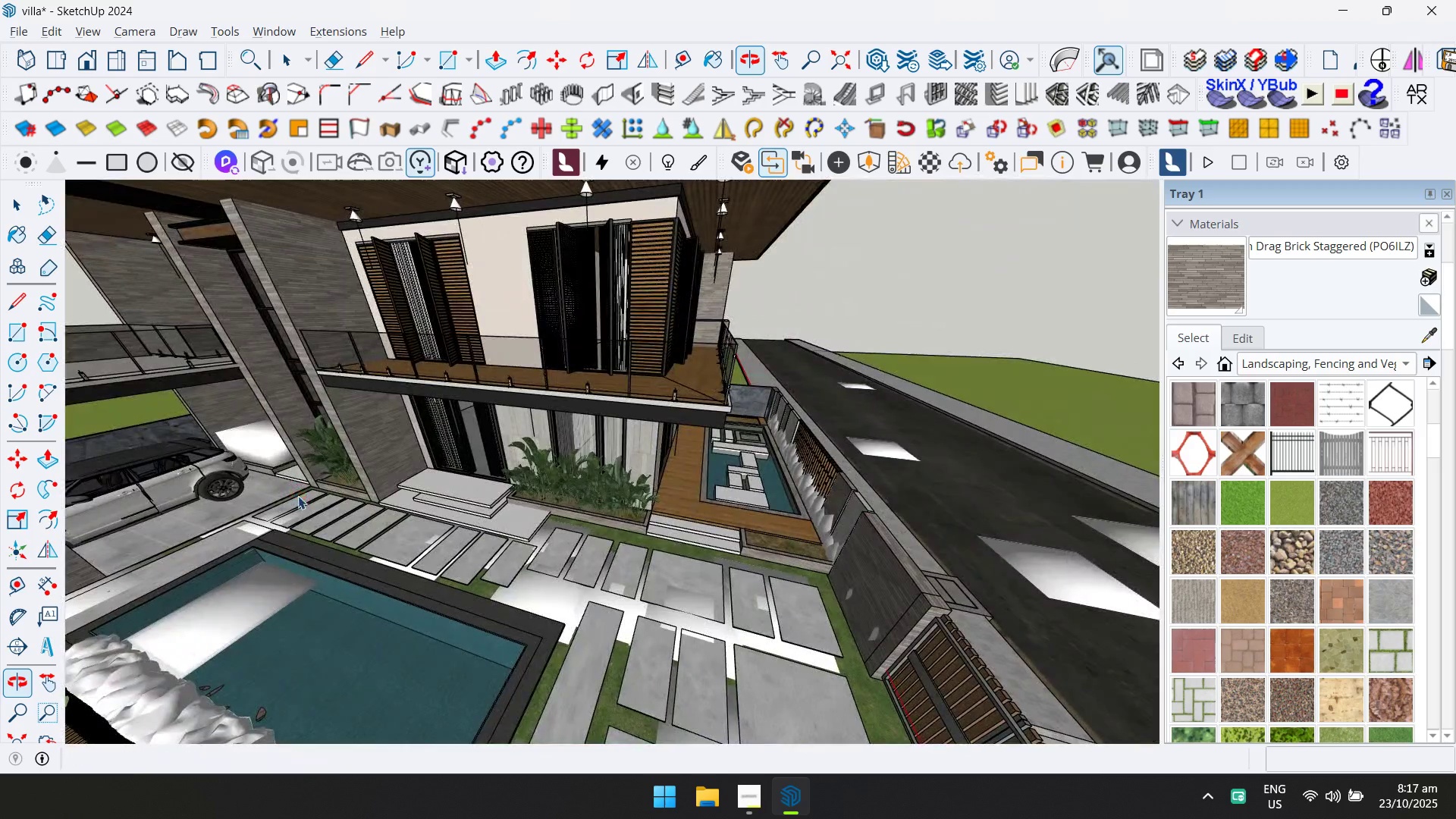 
scroll: coordinate [612, 573], scroll_direction: up, amount: 6.0
 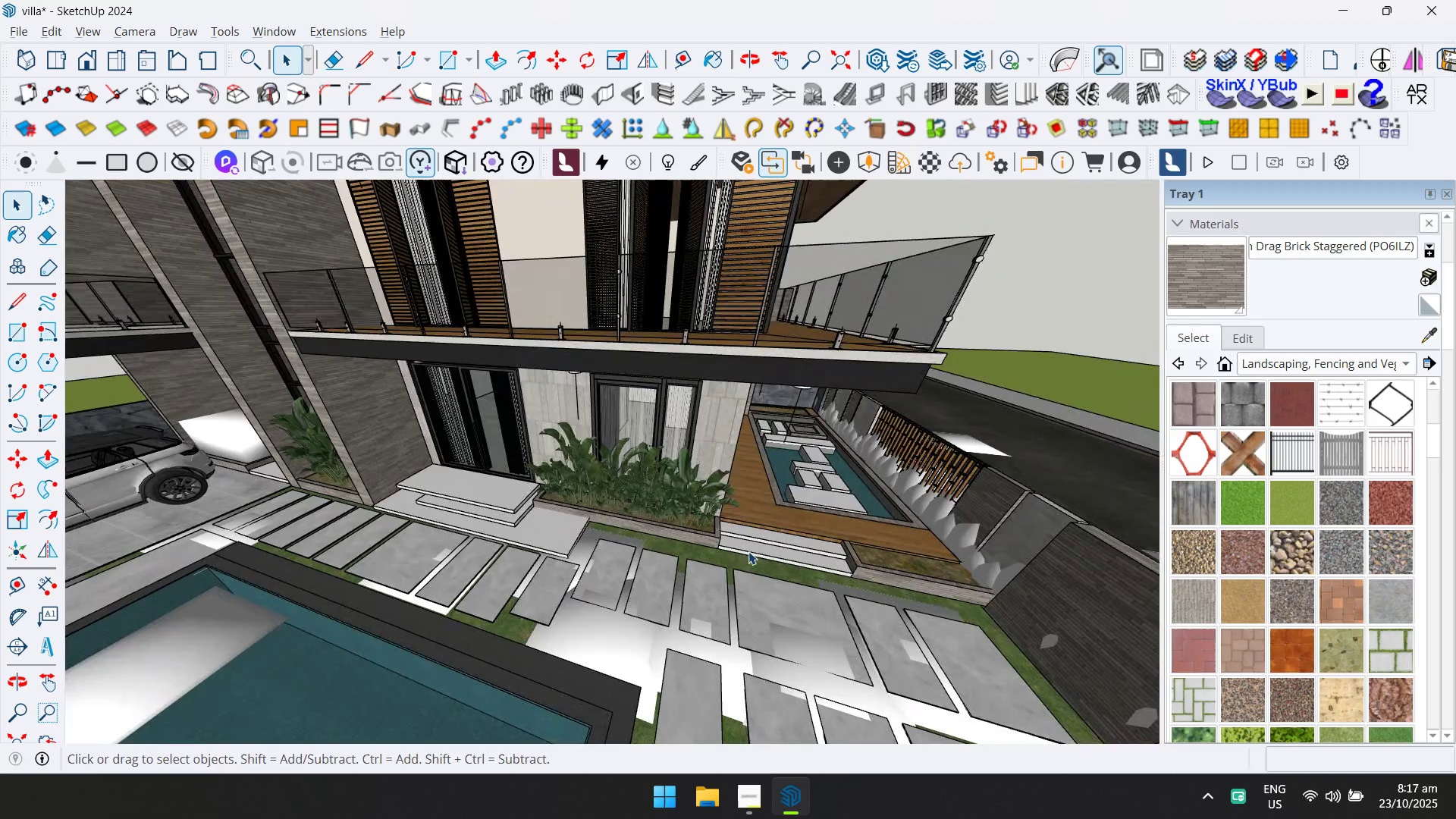 
hold_key(key=ShiftLeft, duration=0.35)
 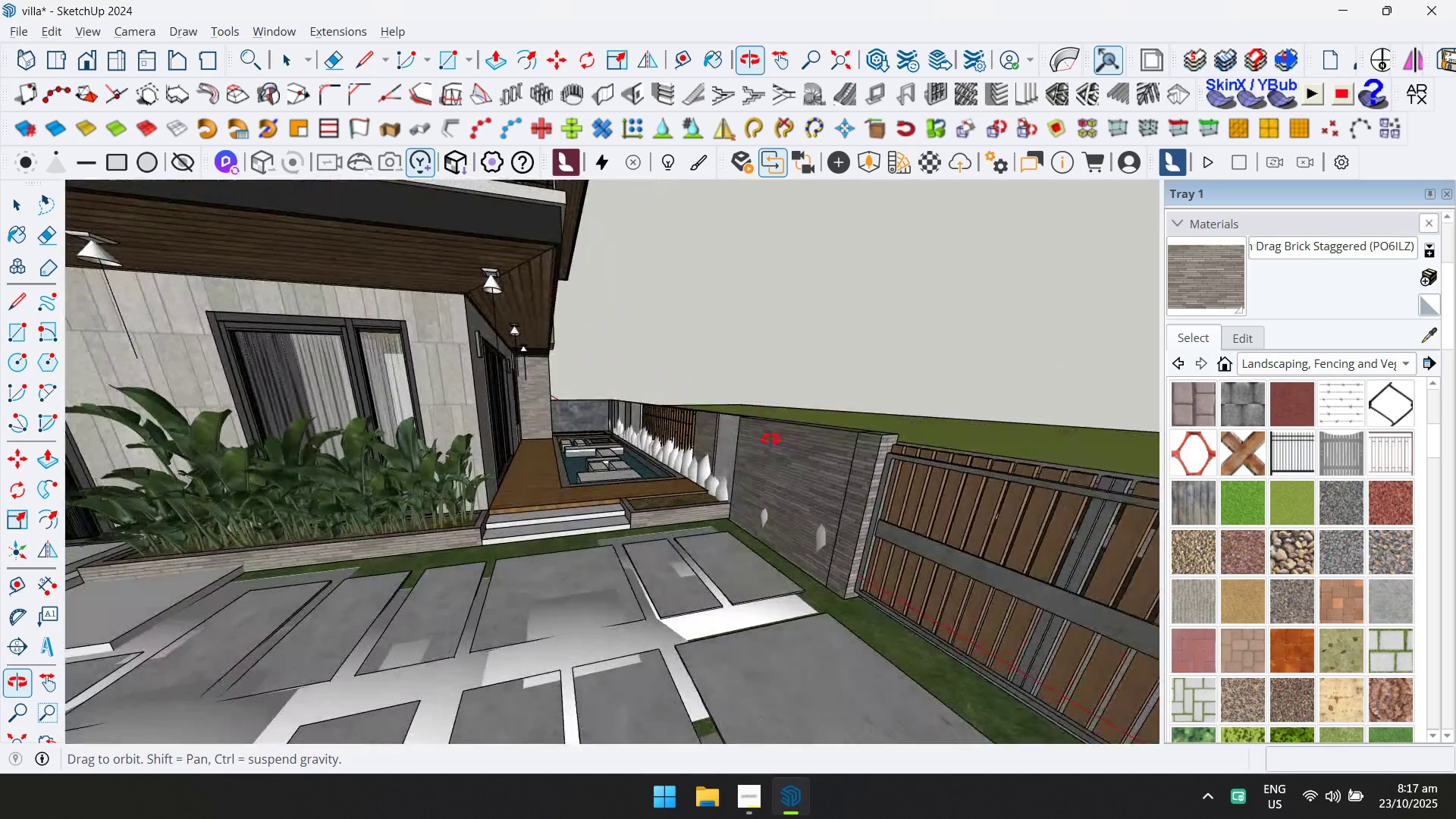 
scroll: coordinate [453, 486], scroll_direction: up, amount: 10.0
 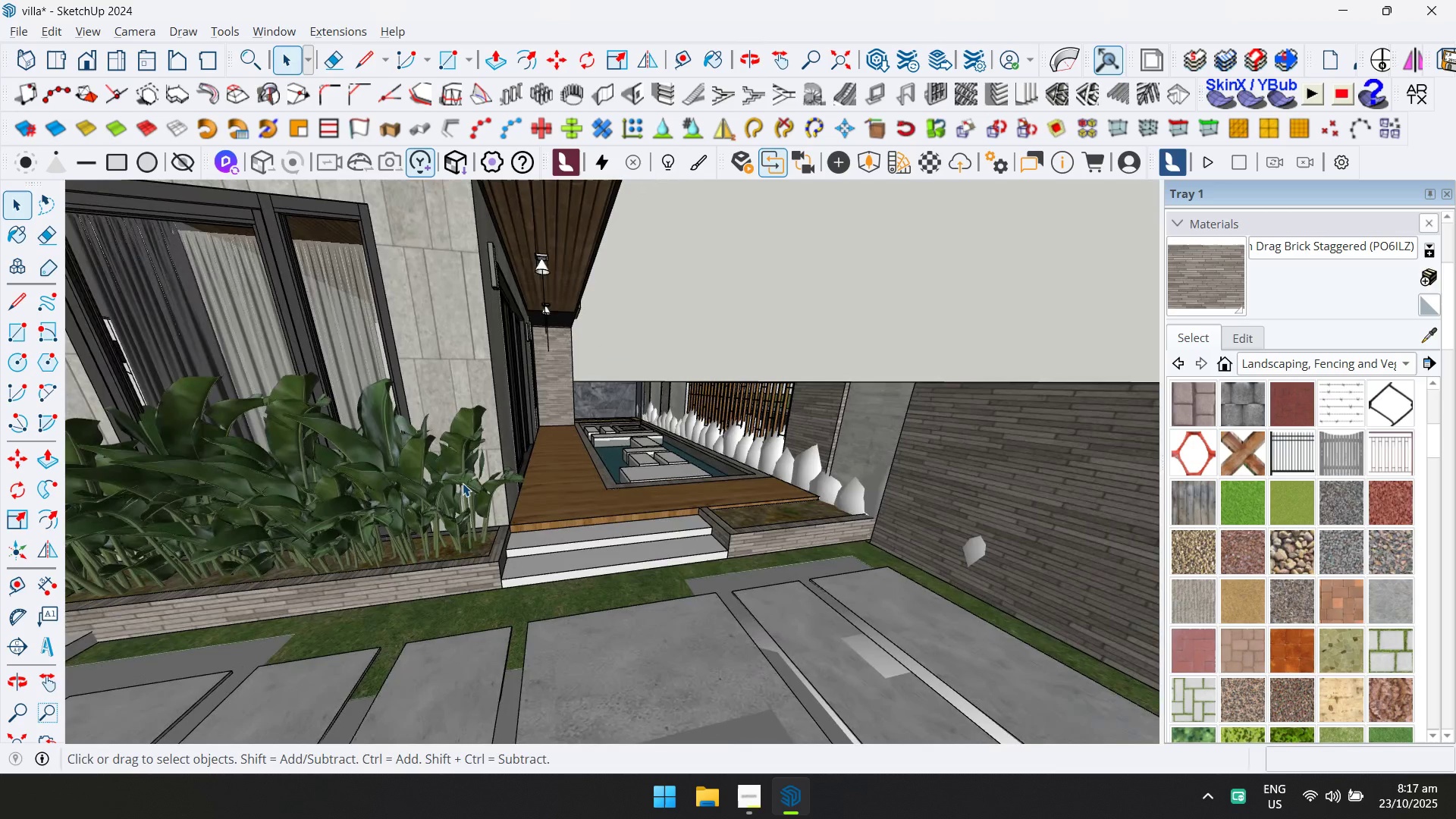 
double_click([463, 483])
 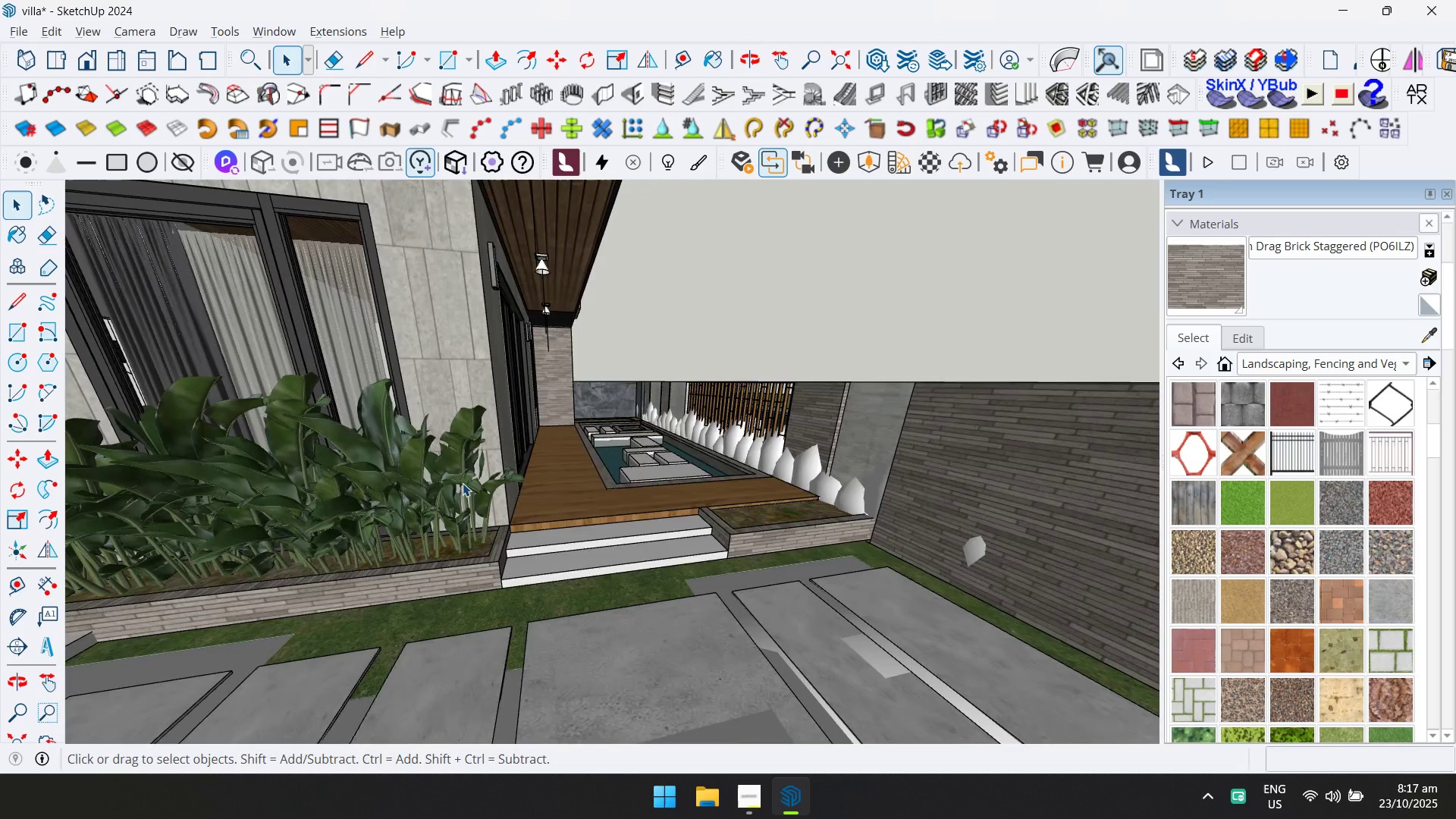 
triple_click([463, 483])
 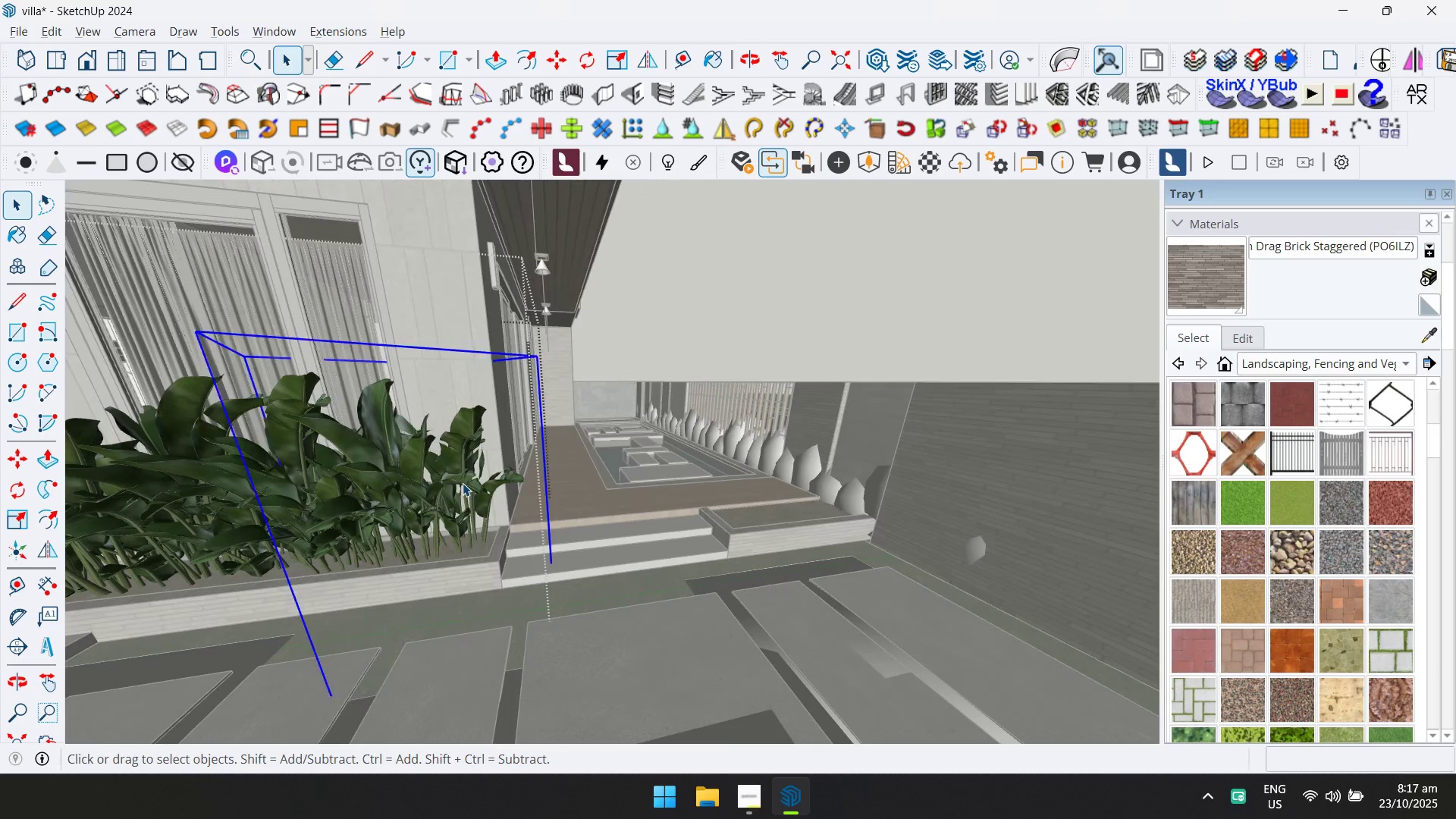 
triple_click([463, 483])
 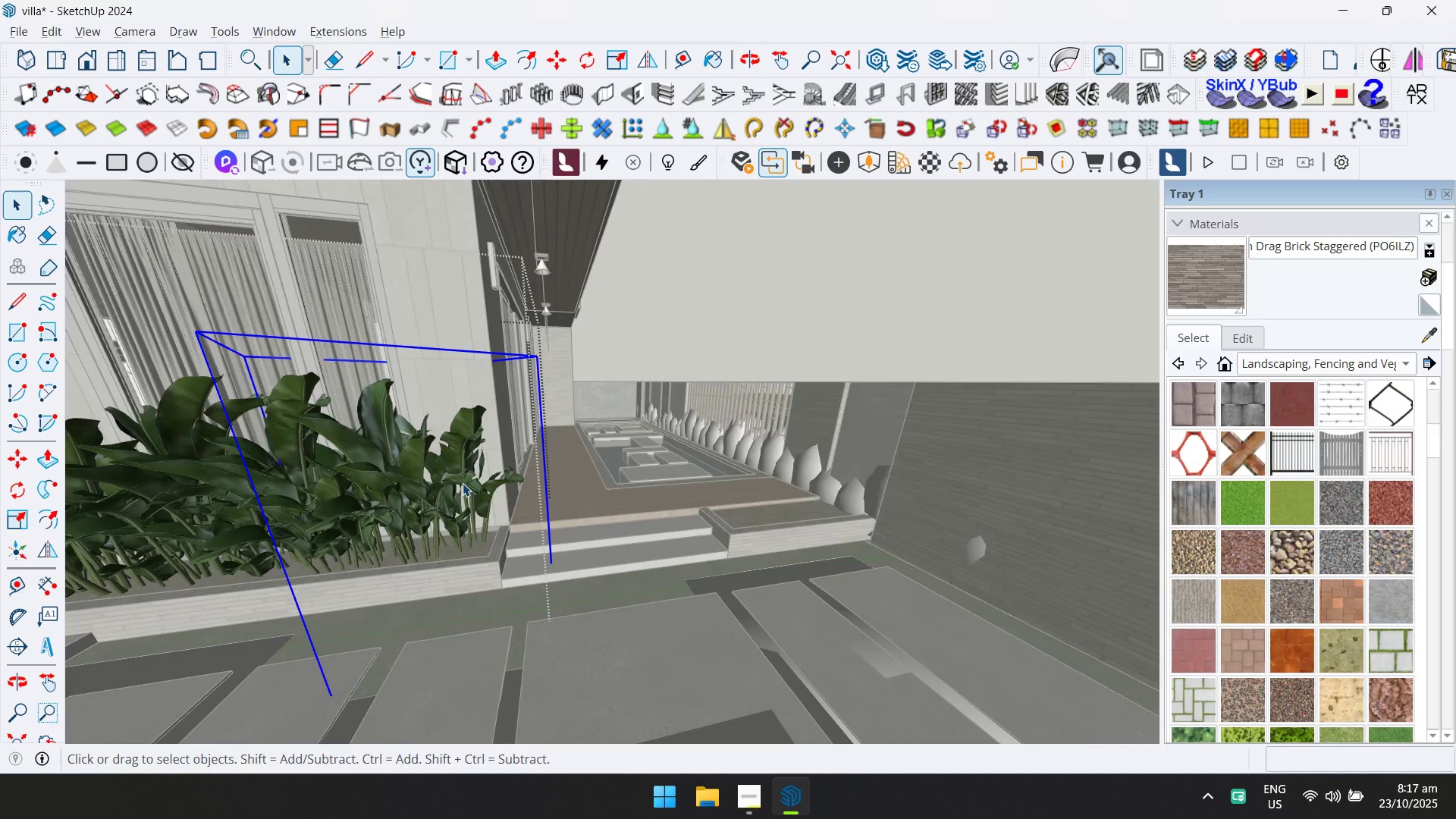 
triple_click([463, 483])
 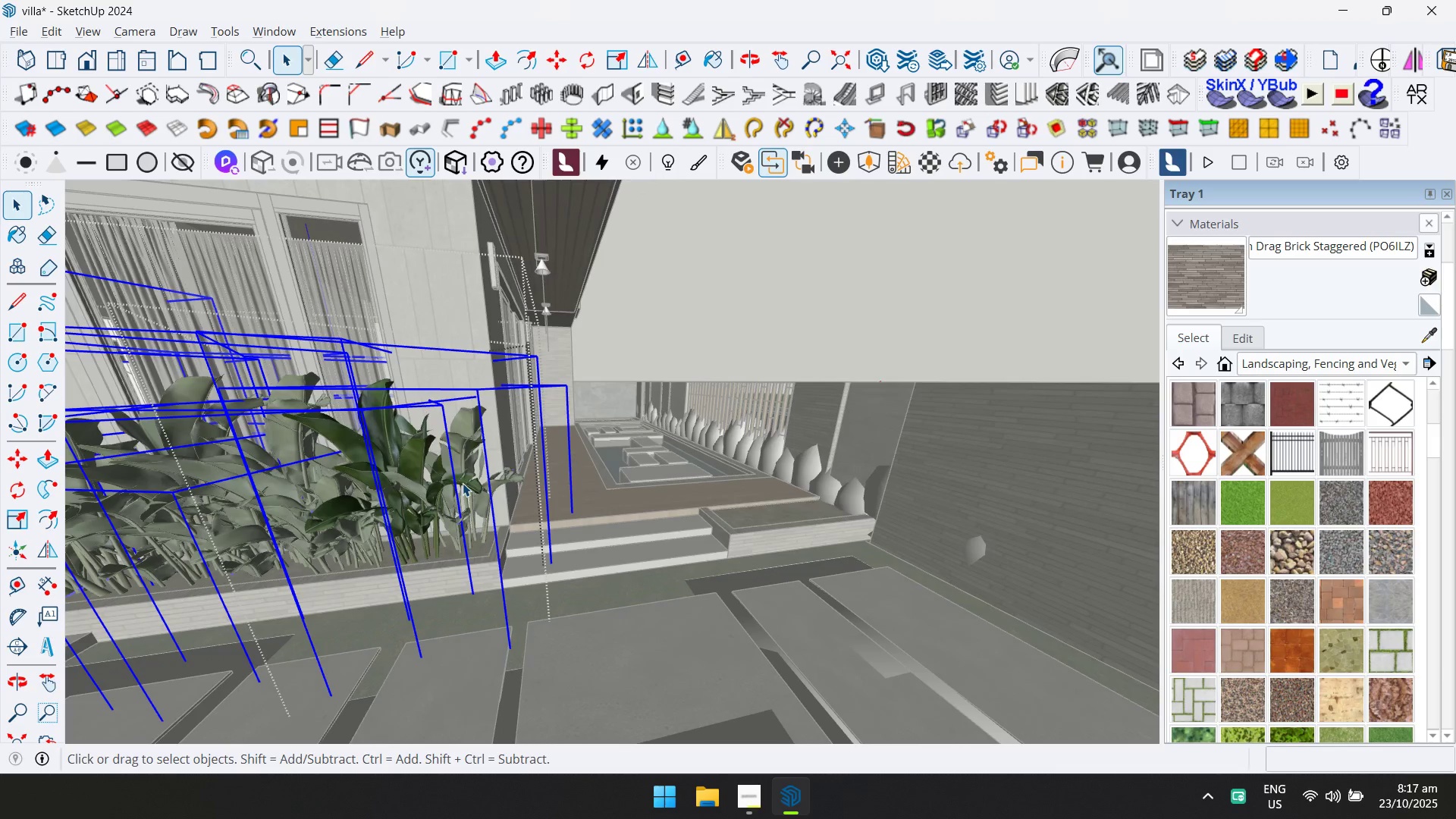 
key(Escape)
 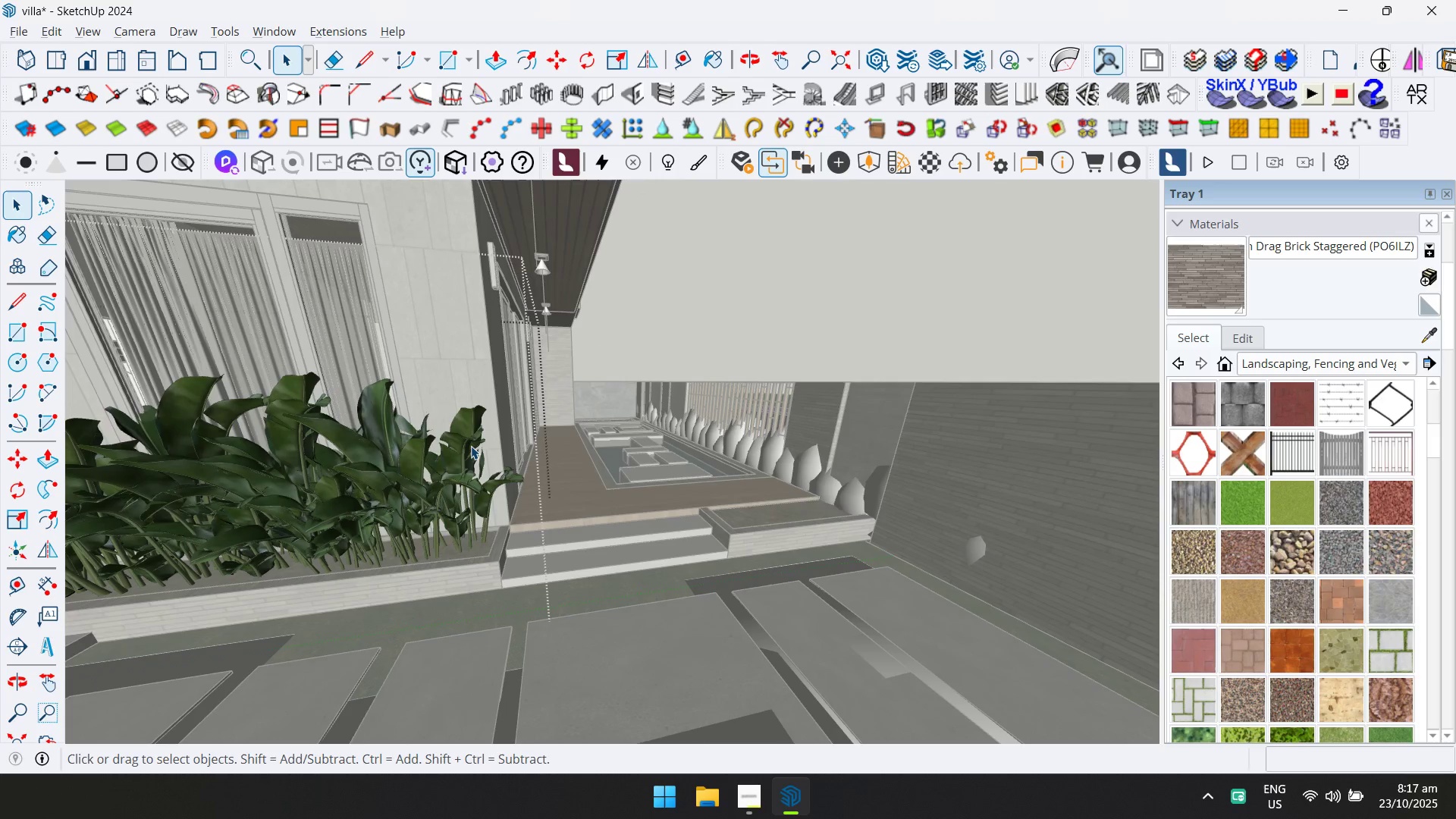 
left_click([471, 446])
 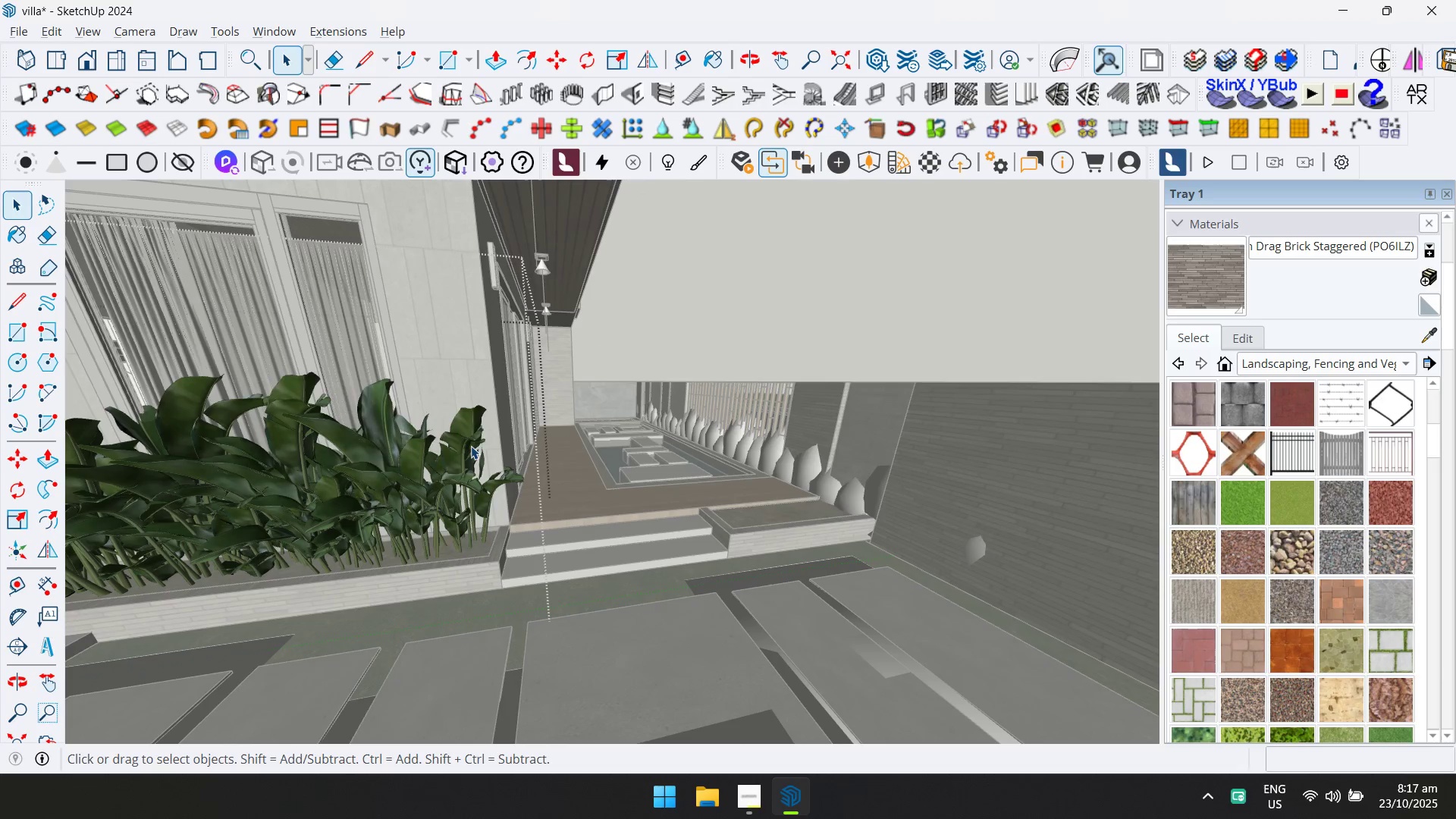 
key(Control+C)
 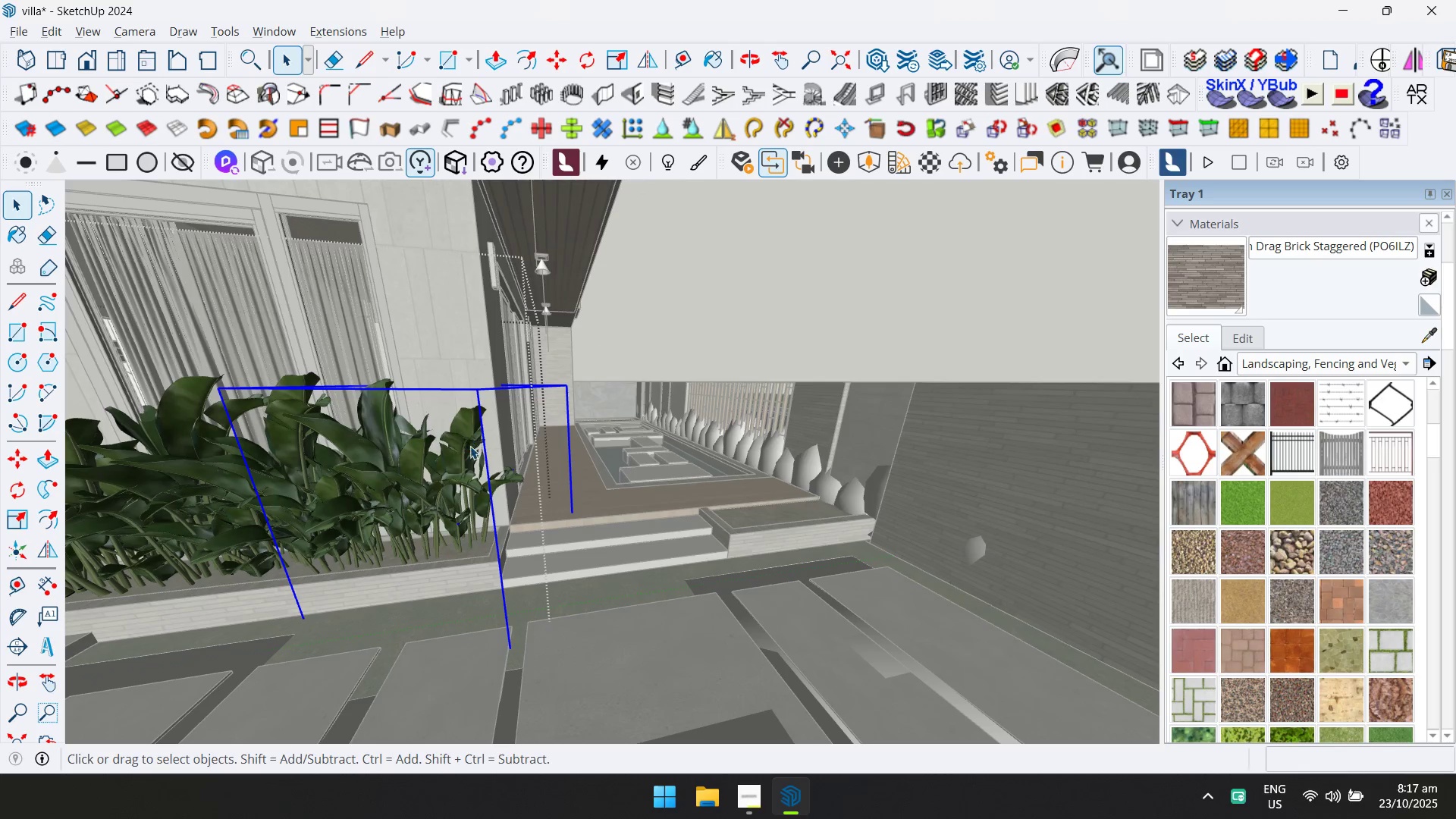 
key(Escape)
 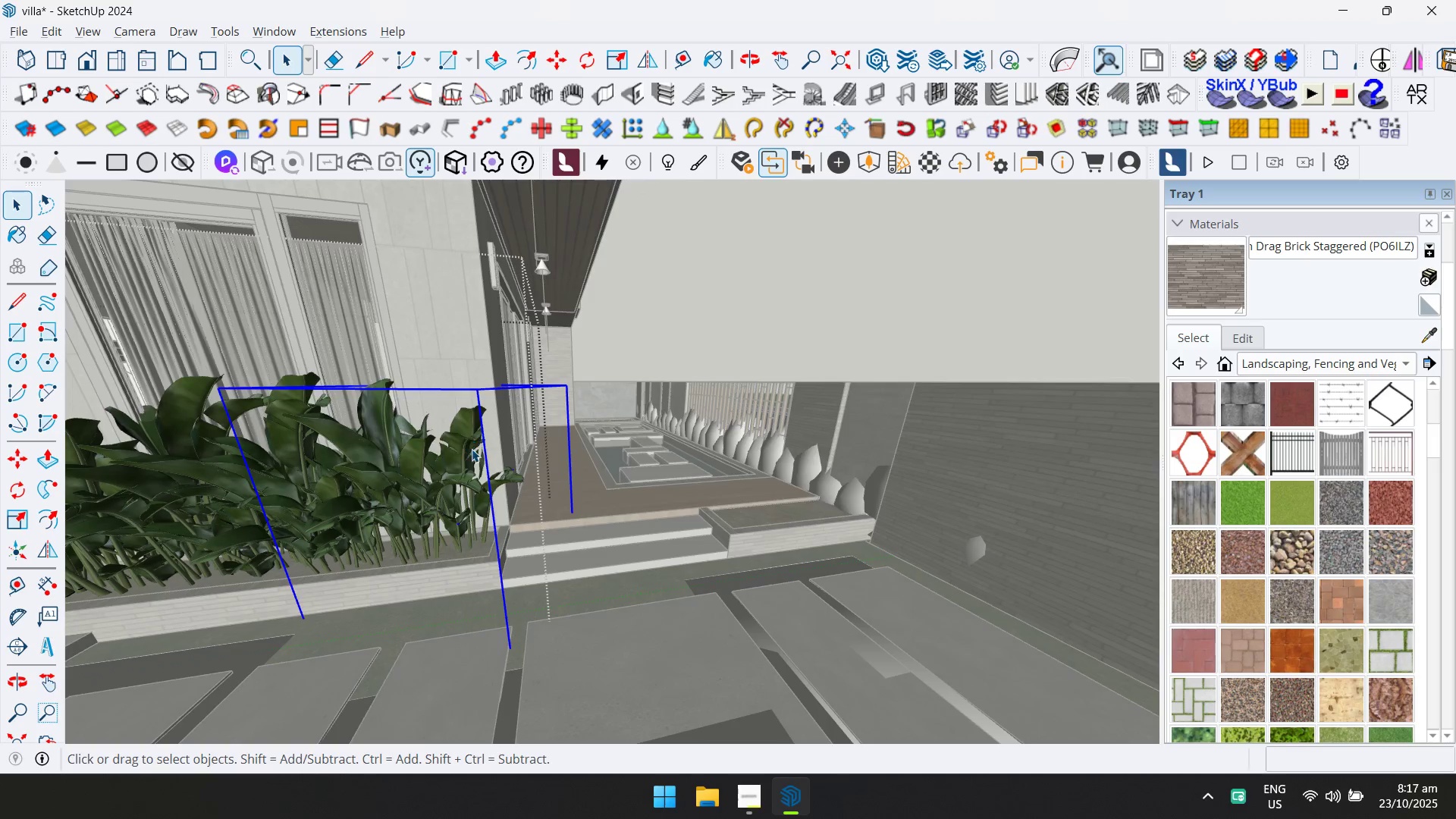 
key(Escape)
 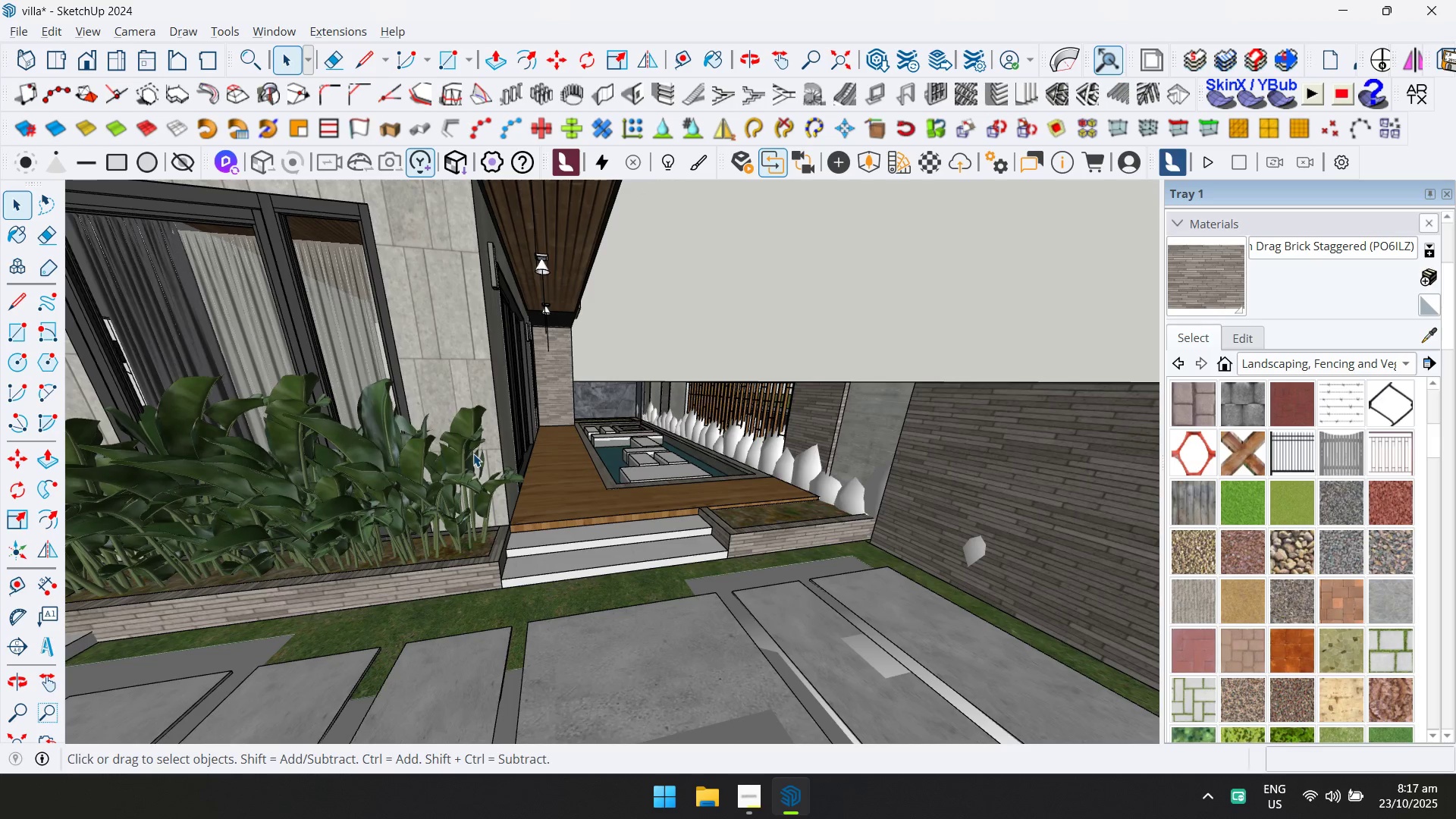 
scroll: coordinate [742, 516], scroll_direction: up, amount: 1.0
 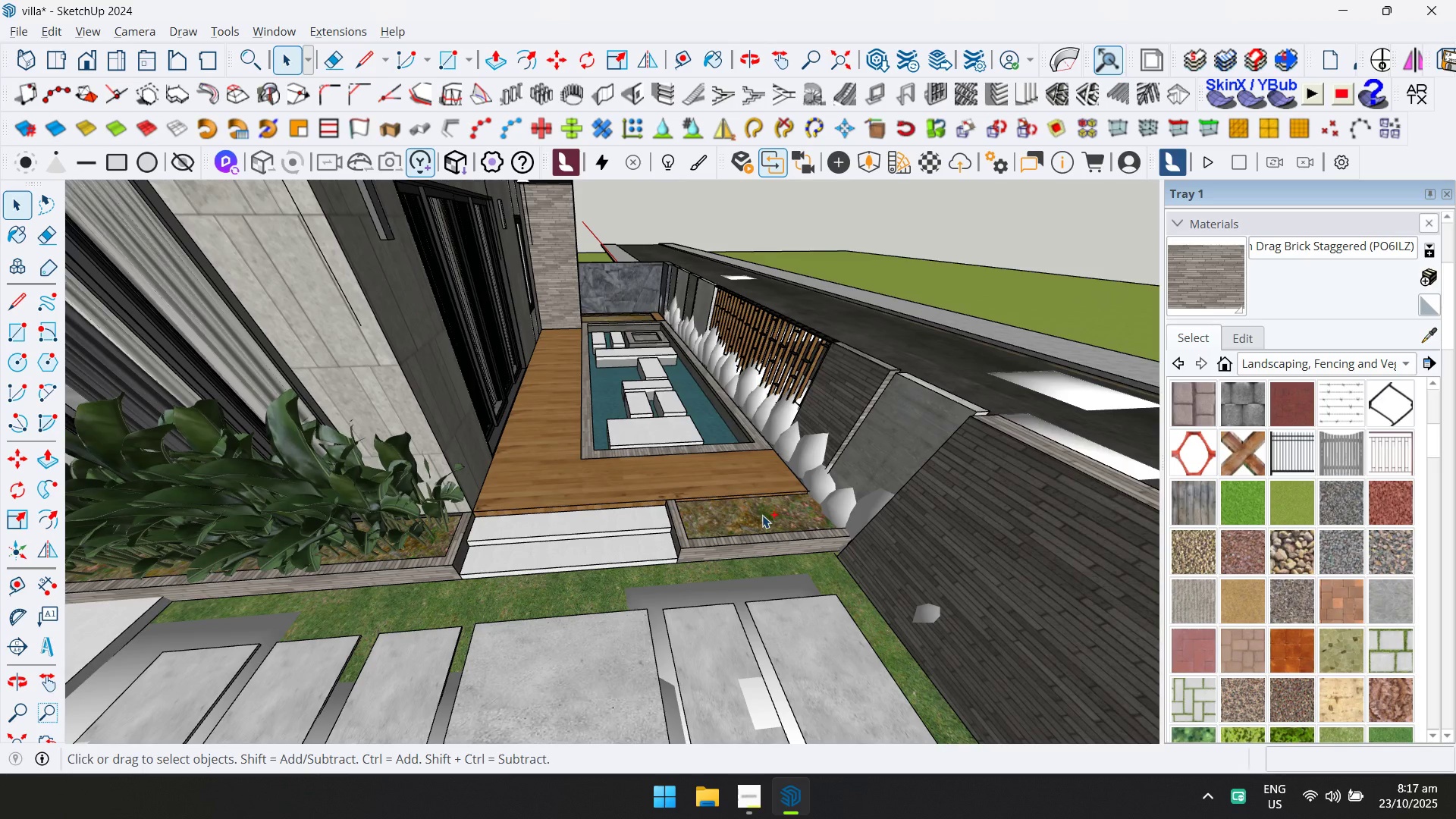 
key(Control+V)
 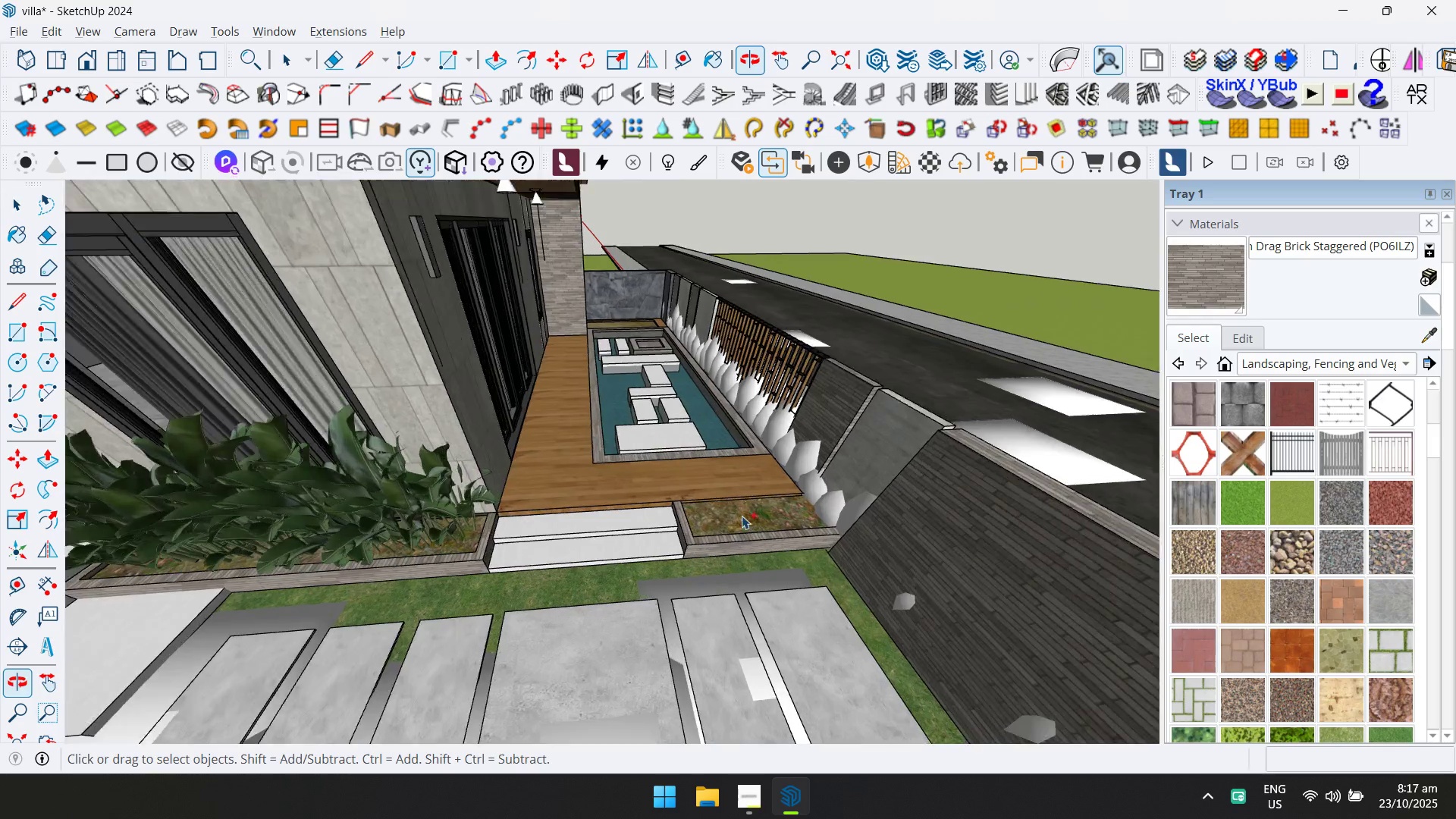 
left_click_drag(start_coordinate=[748, 508], to_coordinate=[765, 506])
 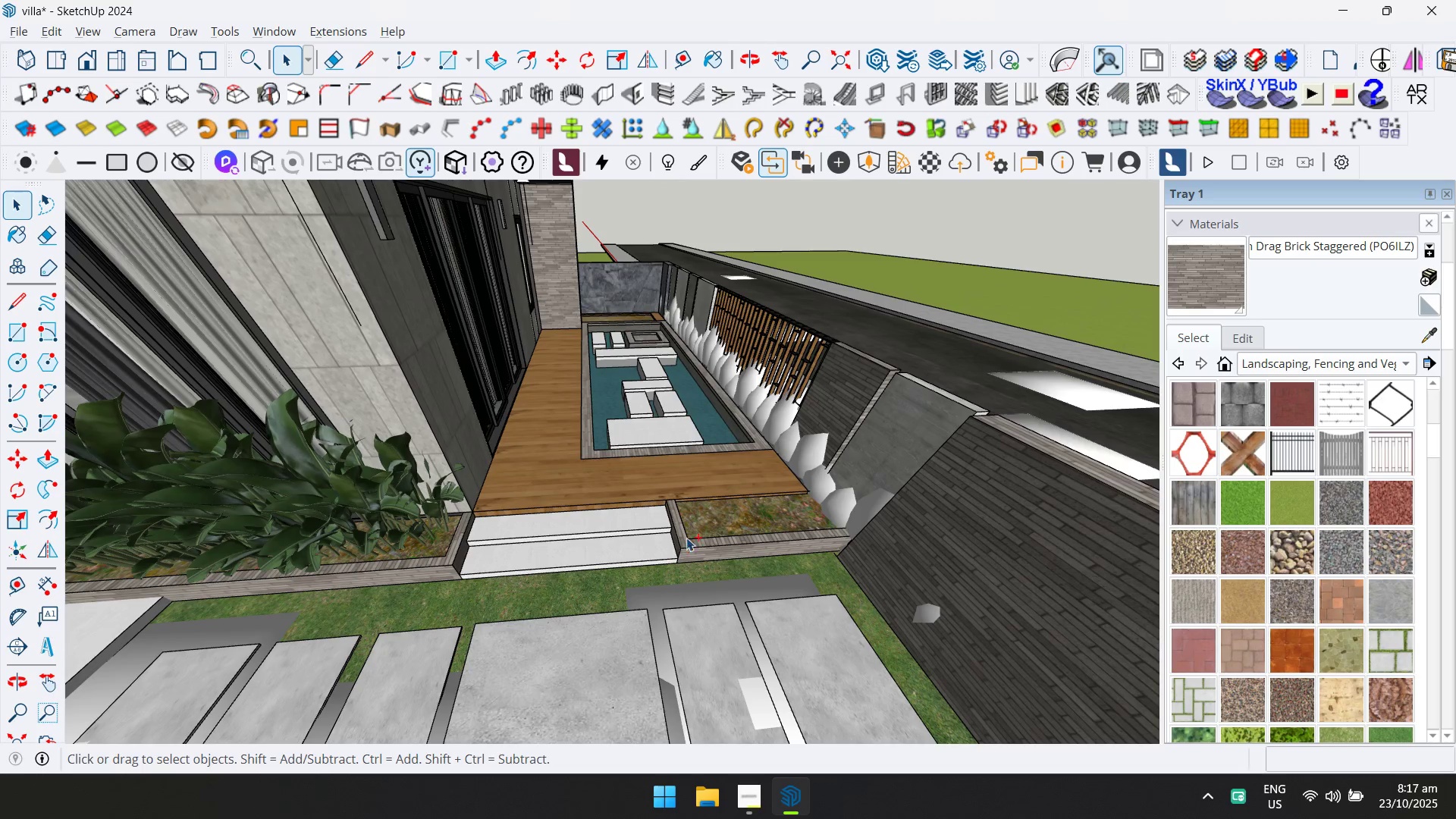 
scroll: coordinate [733, 530], scroll_direction: down, amount: 3.0
 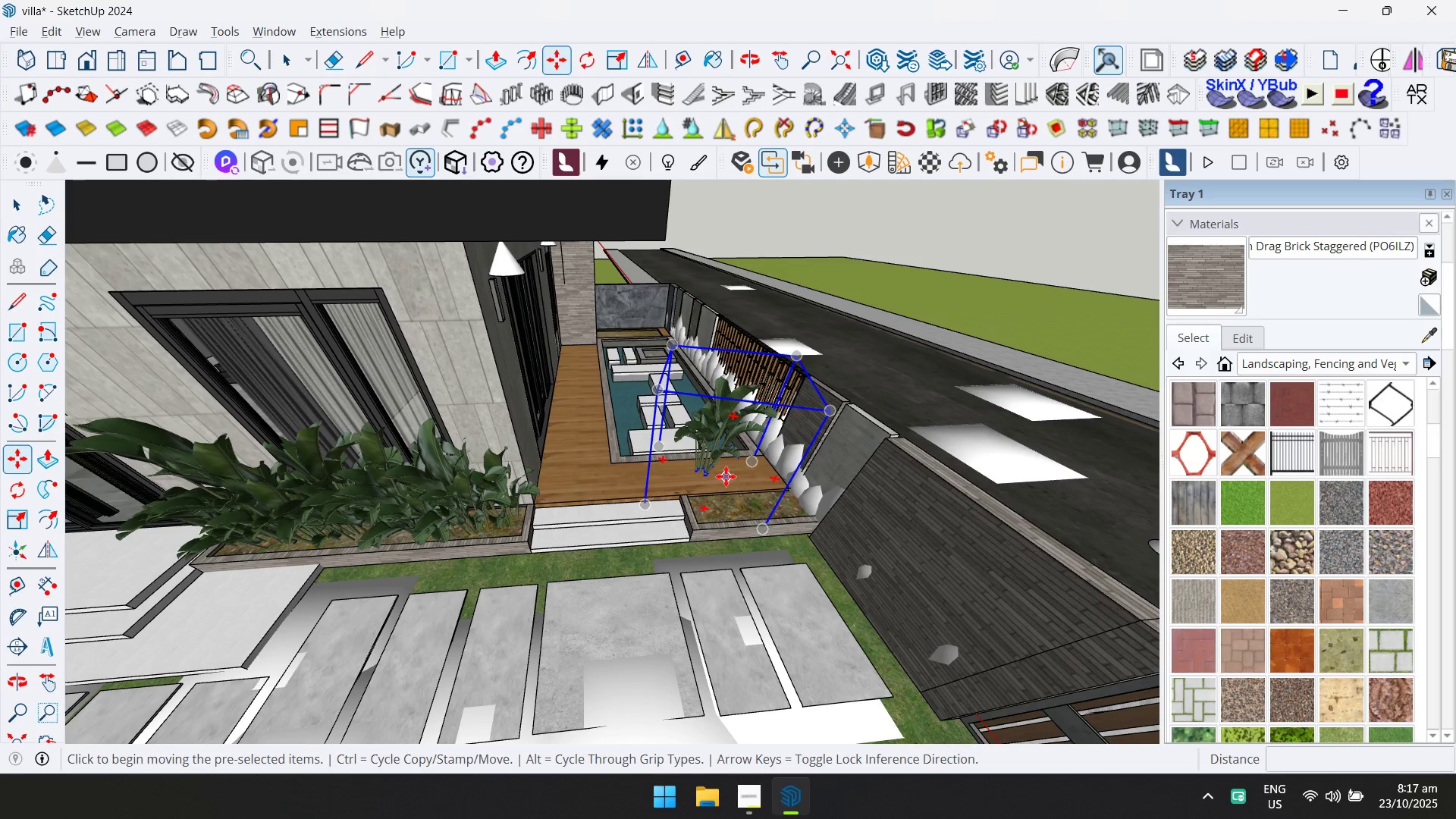 
double_click([710, 467])
 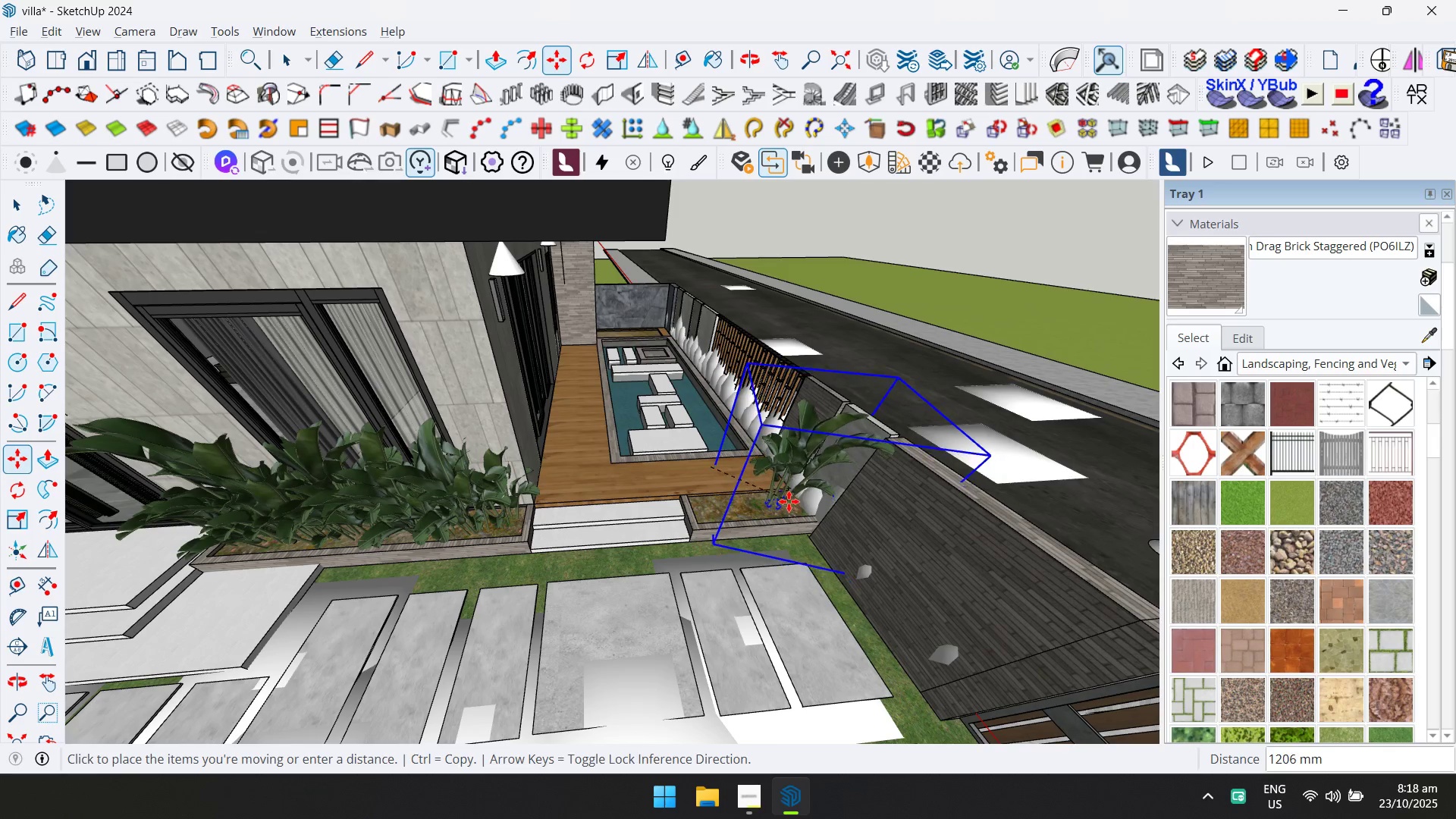 
left_click([789, 501])
 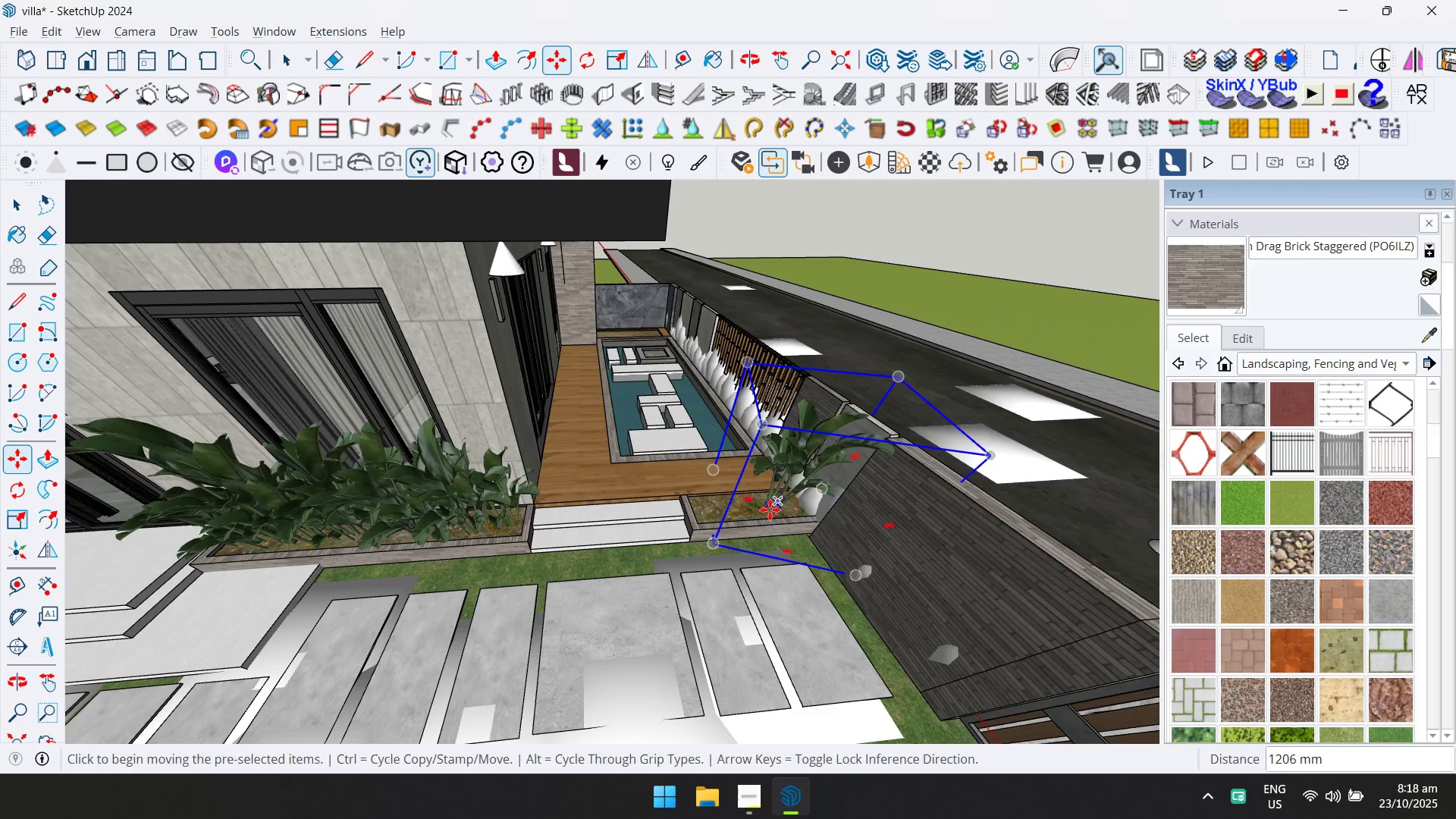 
scroll: coordinate [731, 516], scroll_direction: down, amount: 10.0
 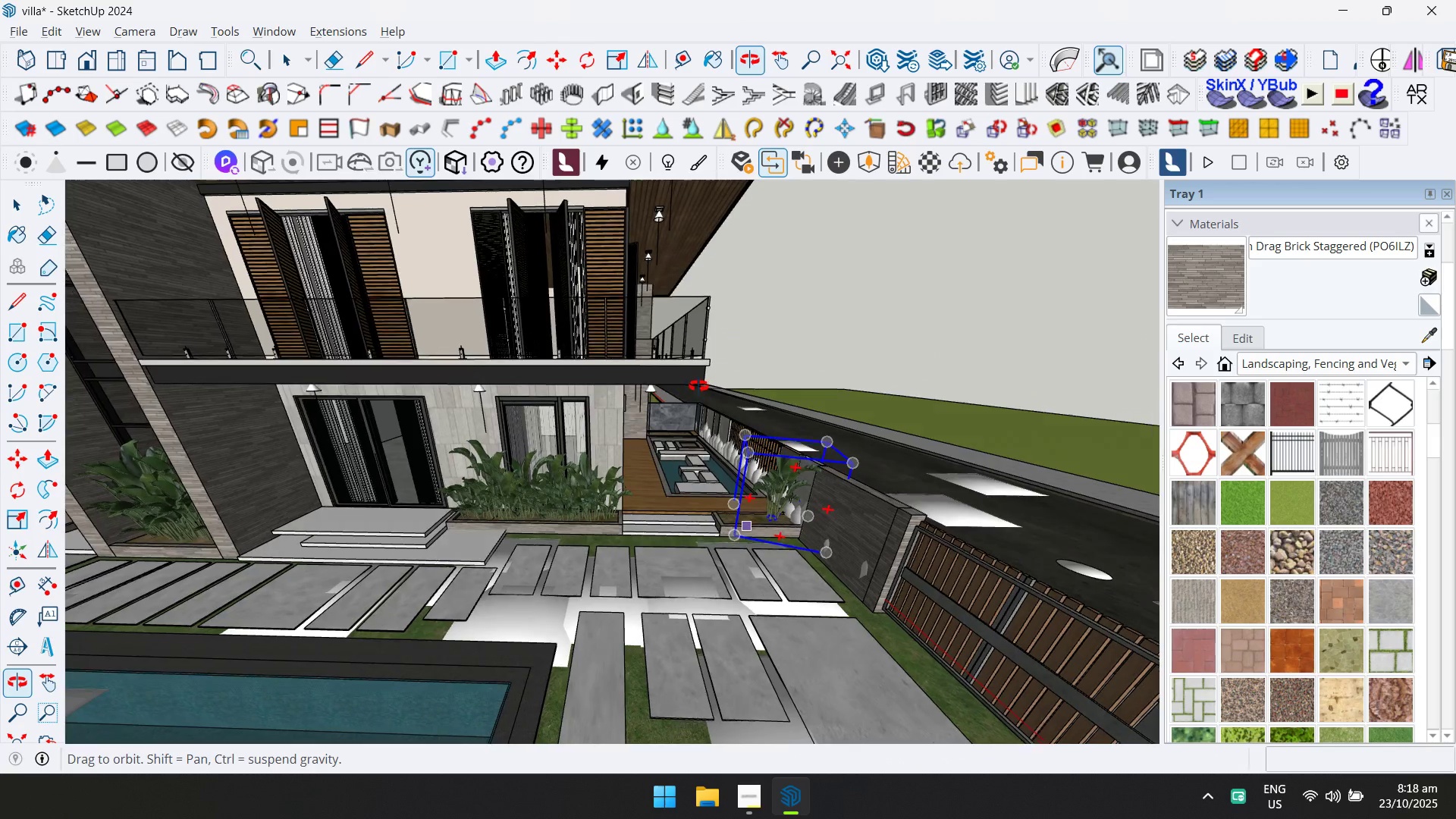 
scroll: coordinate [770, 472], scroll_direction: up, amount: 18.0
 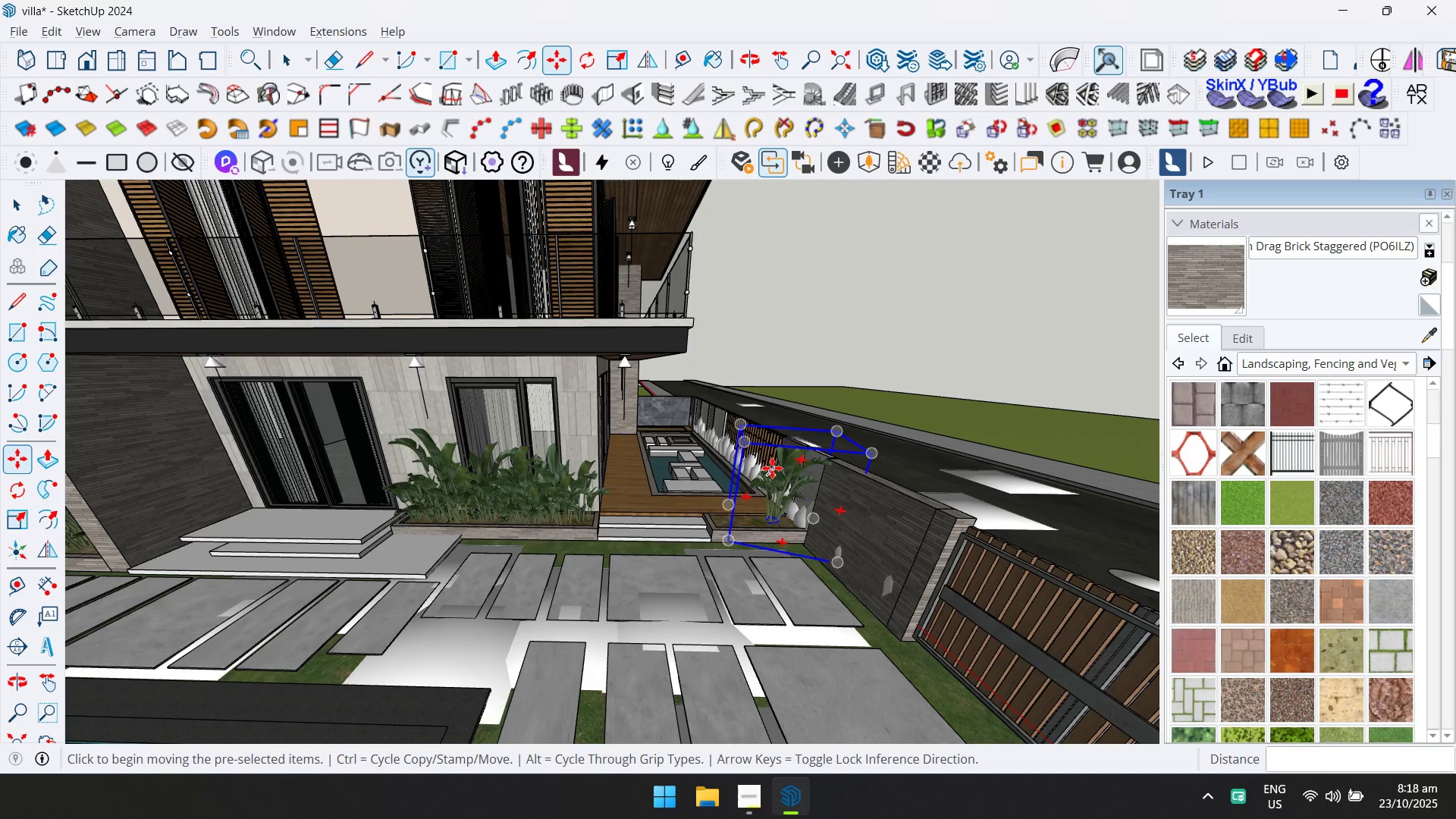 
wait(26.25)
 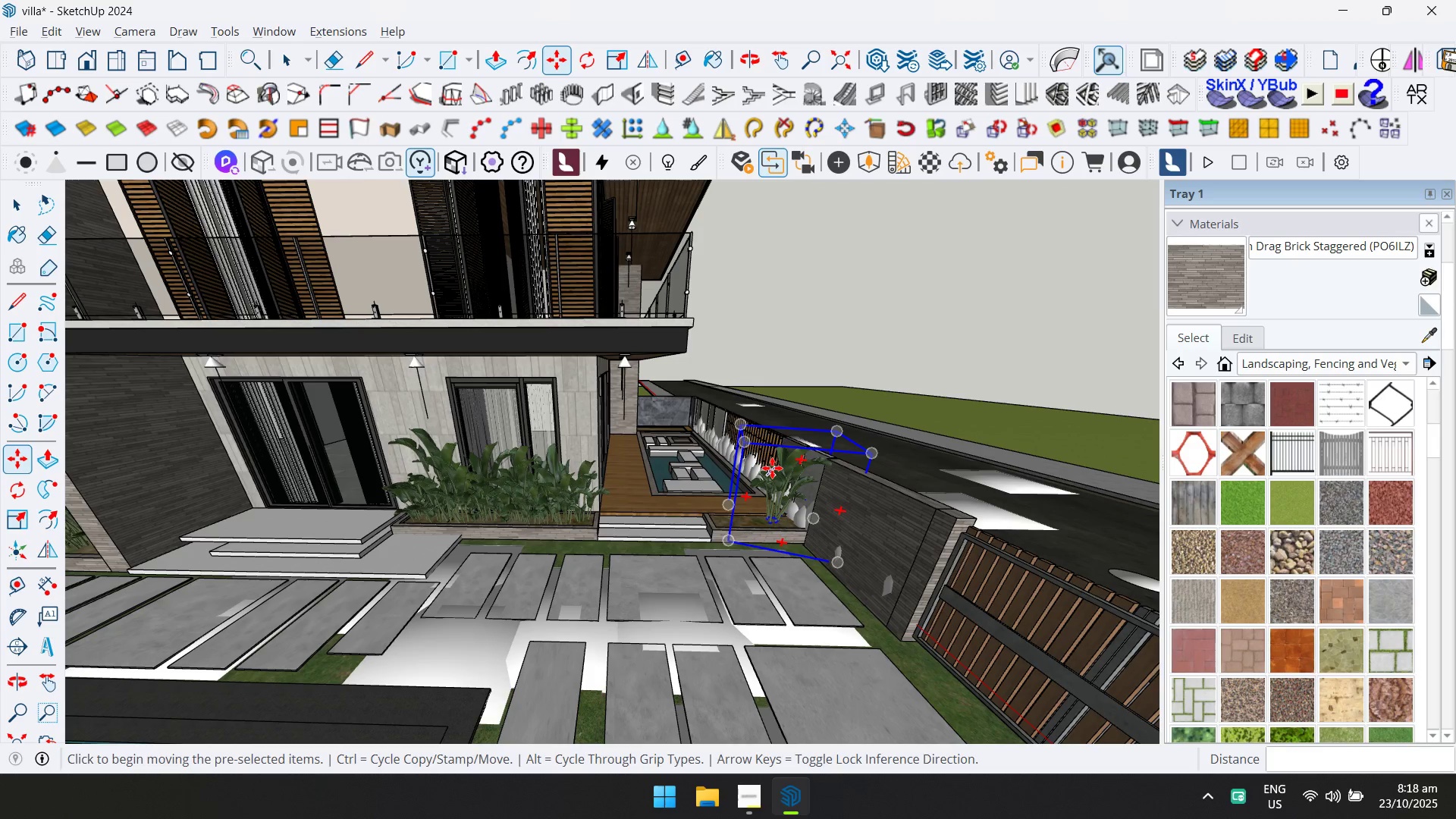 
scroll: coordinate [790, 536], scroll_direction: up, amount: 21.0
 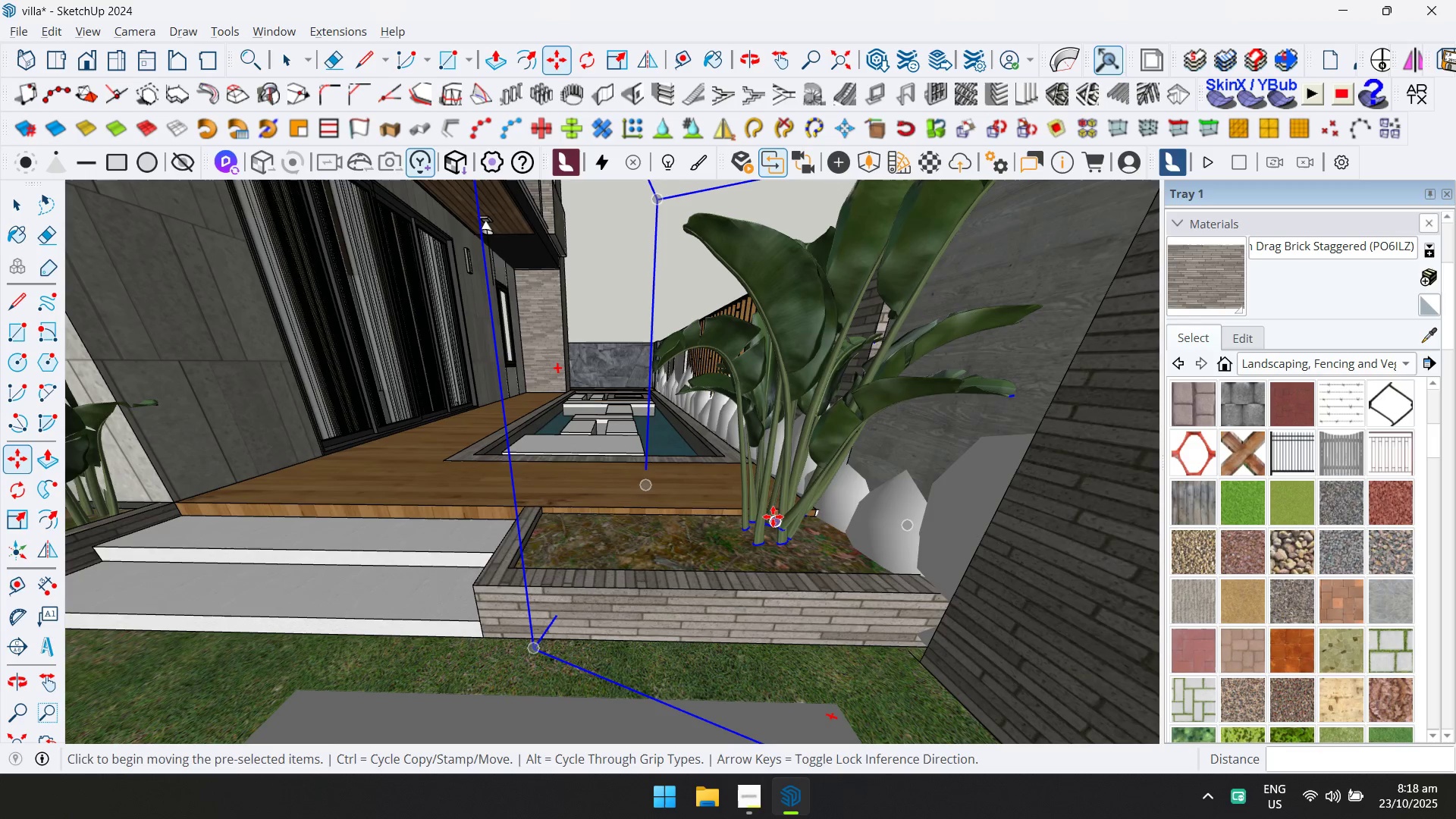 
left_click([772, 516])
 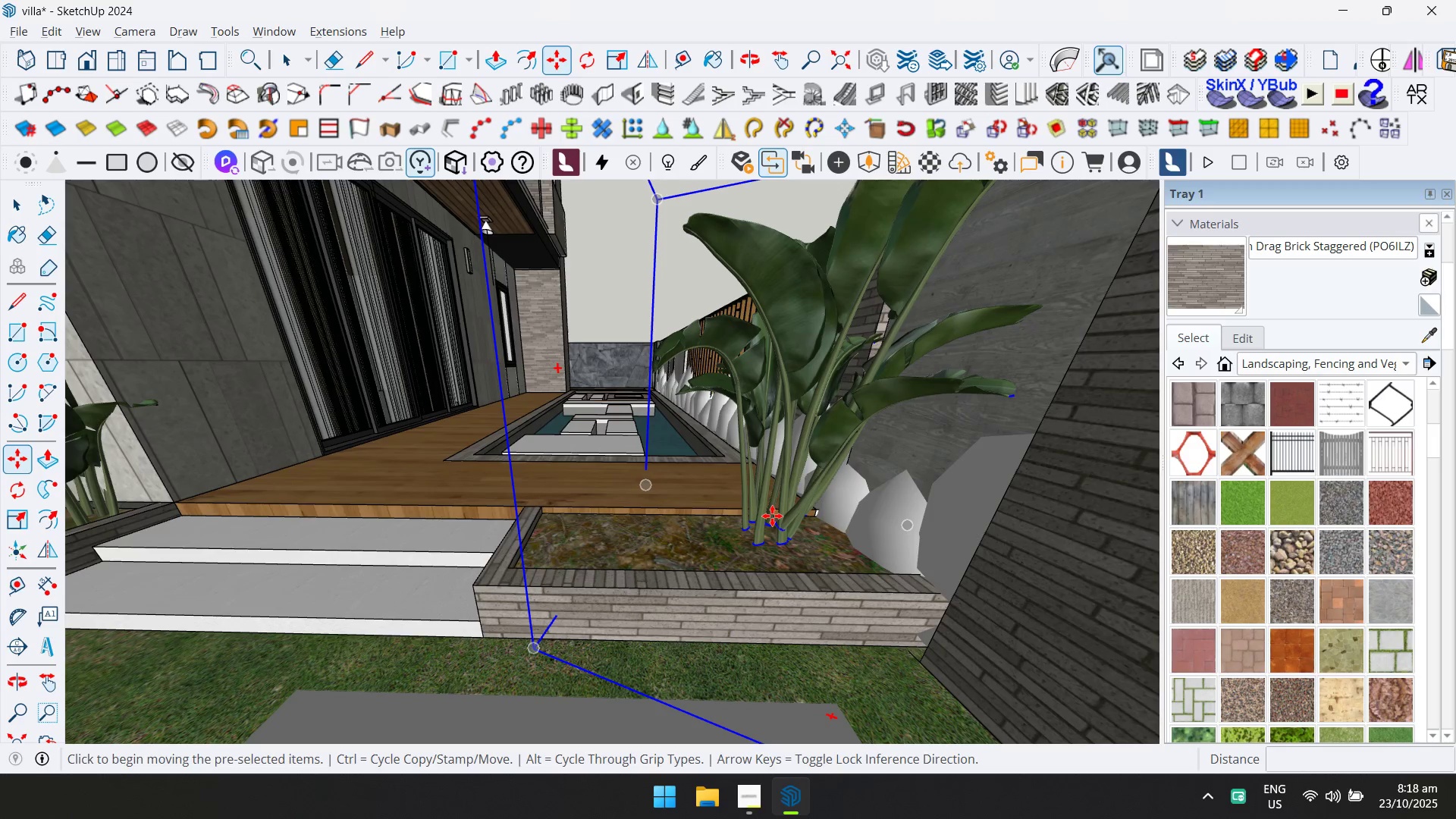 
key(ArrowLeft)
 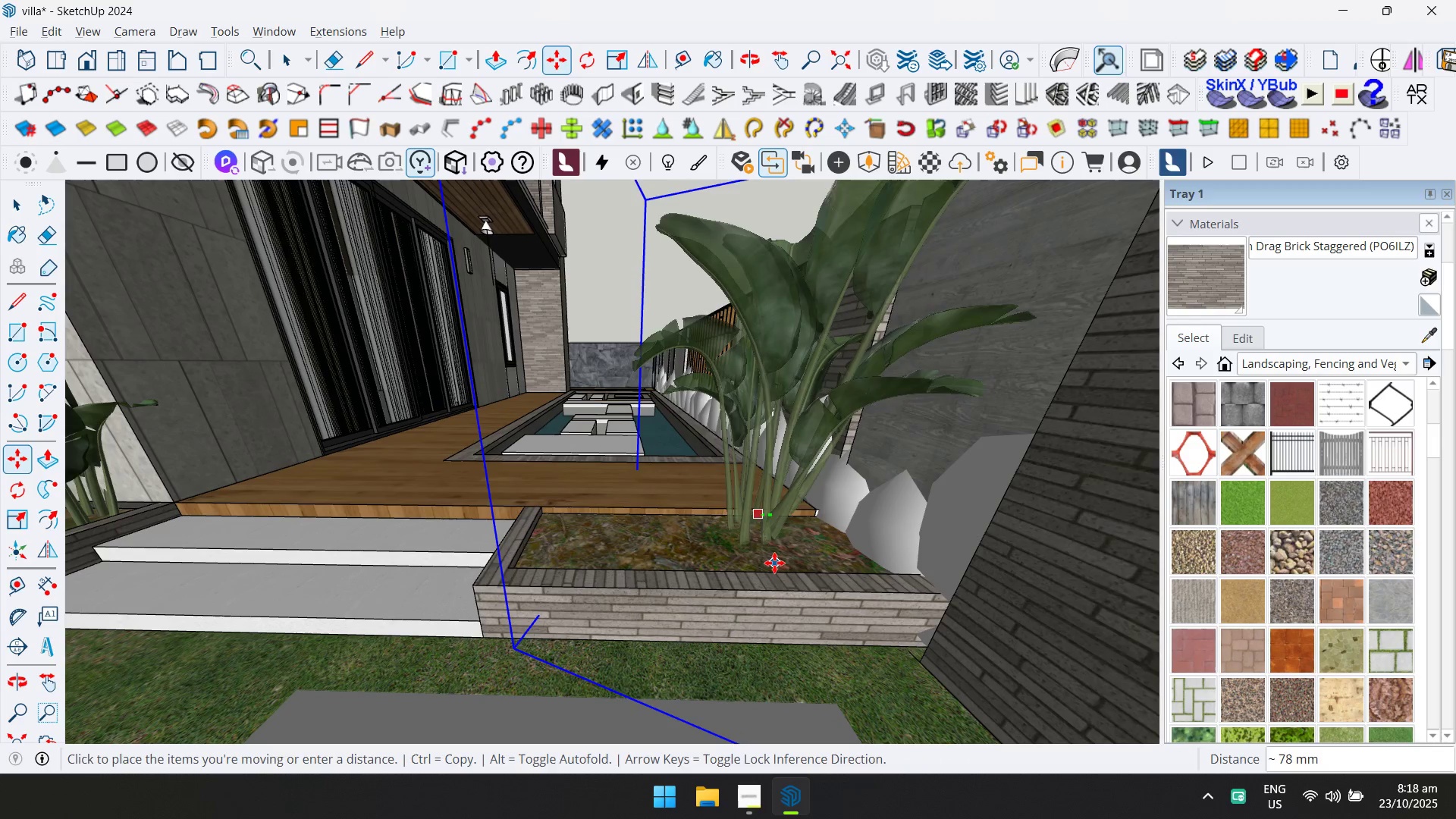 
key(ArrowUp)
 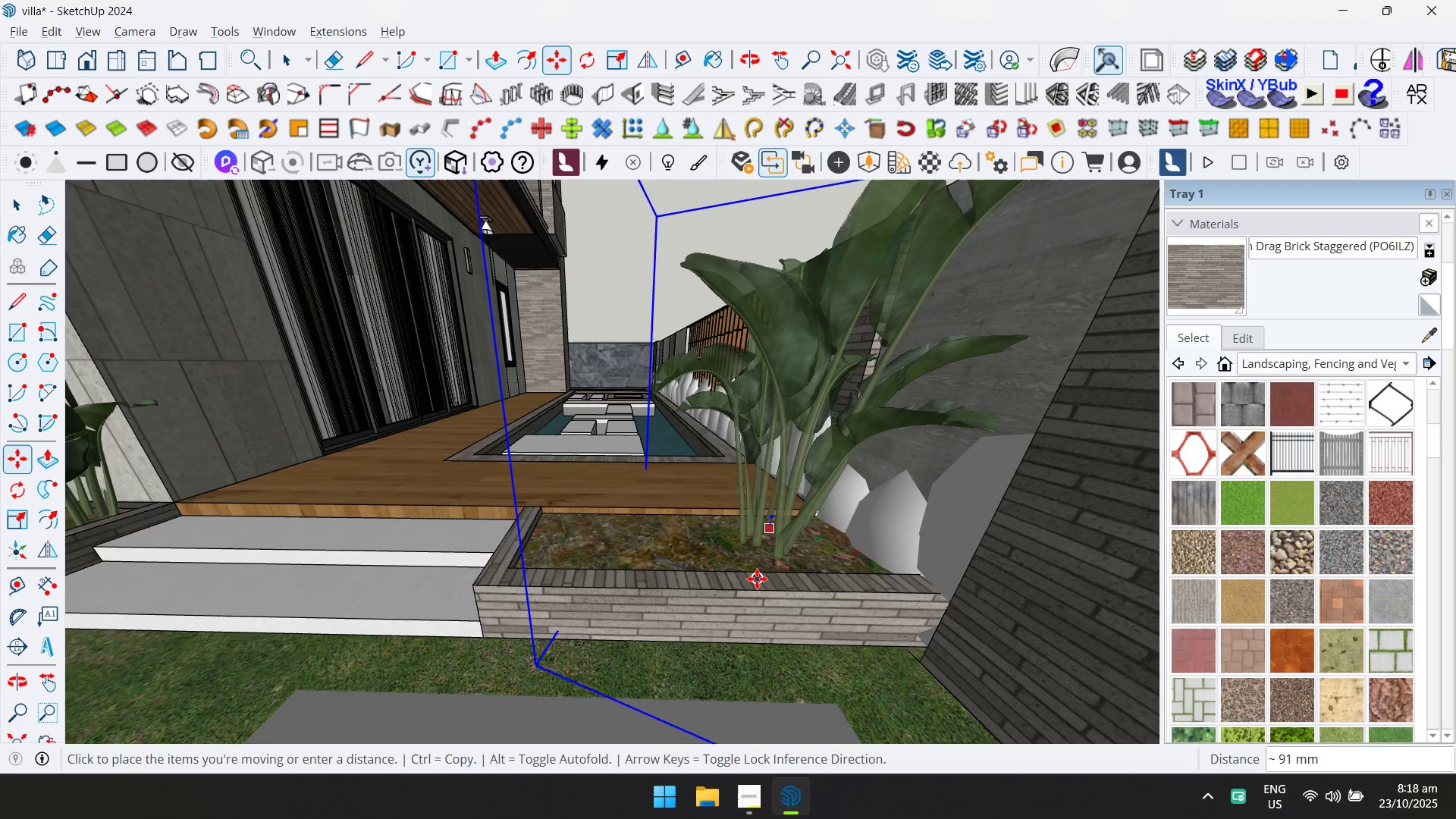 
left_click([757, 579])
 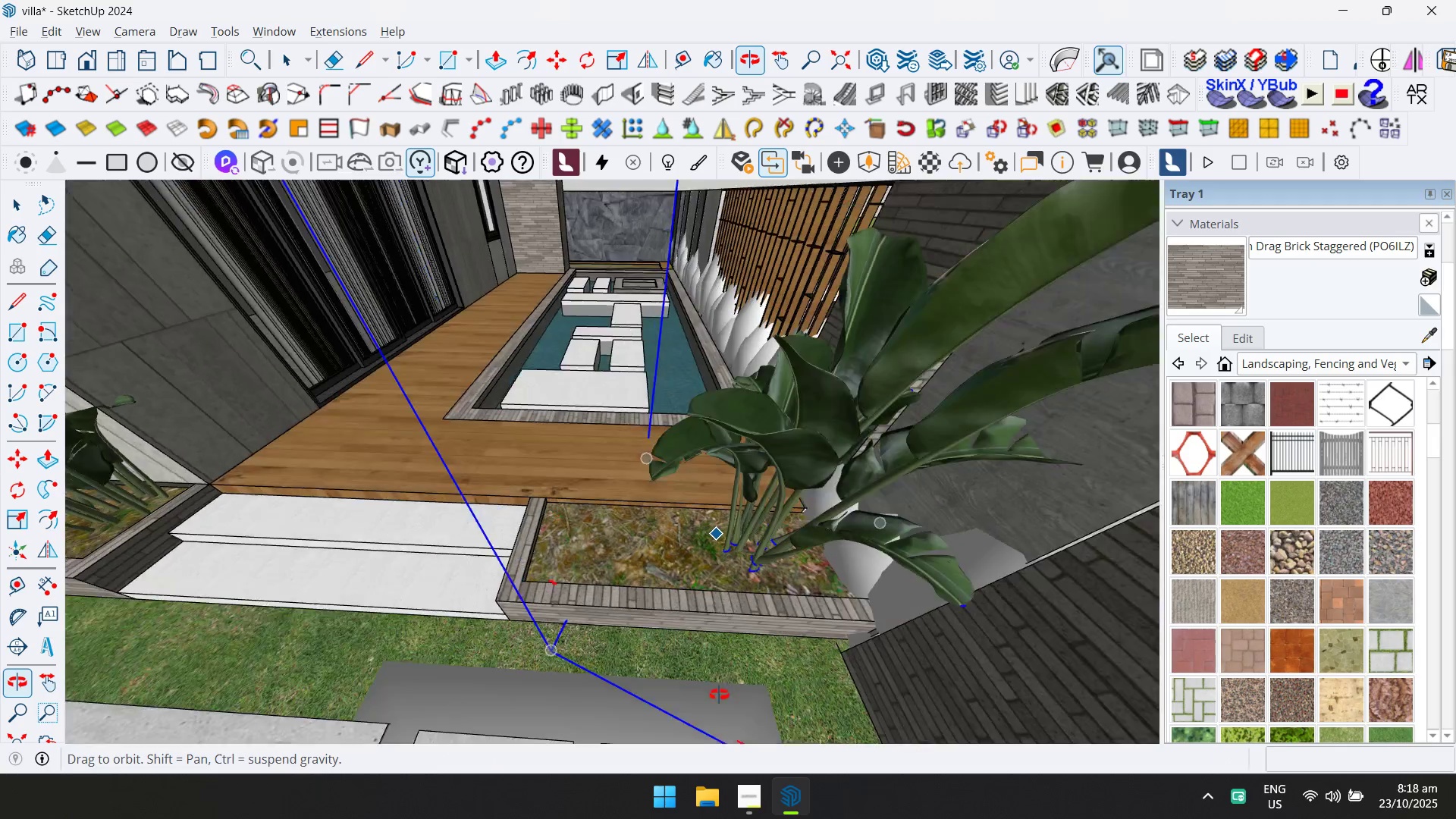 
scroll: coordinate [717, 601], scroll_direction: down, amount: 4.0
 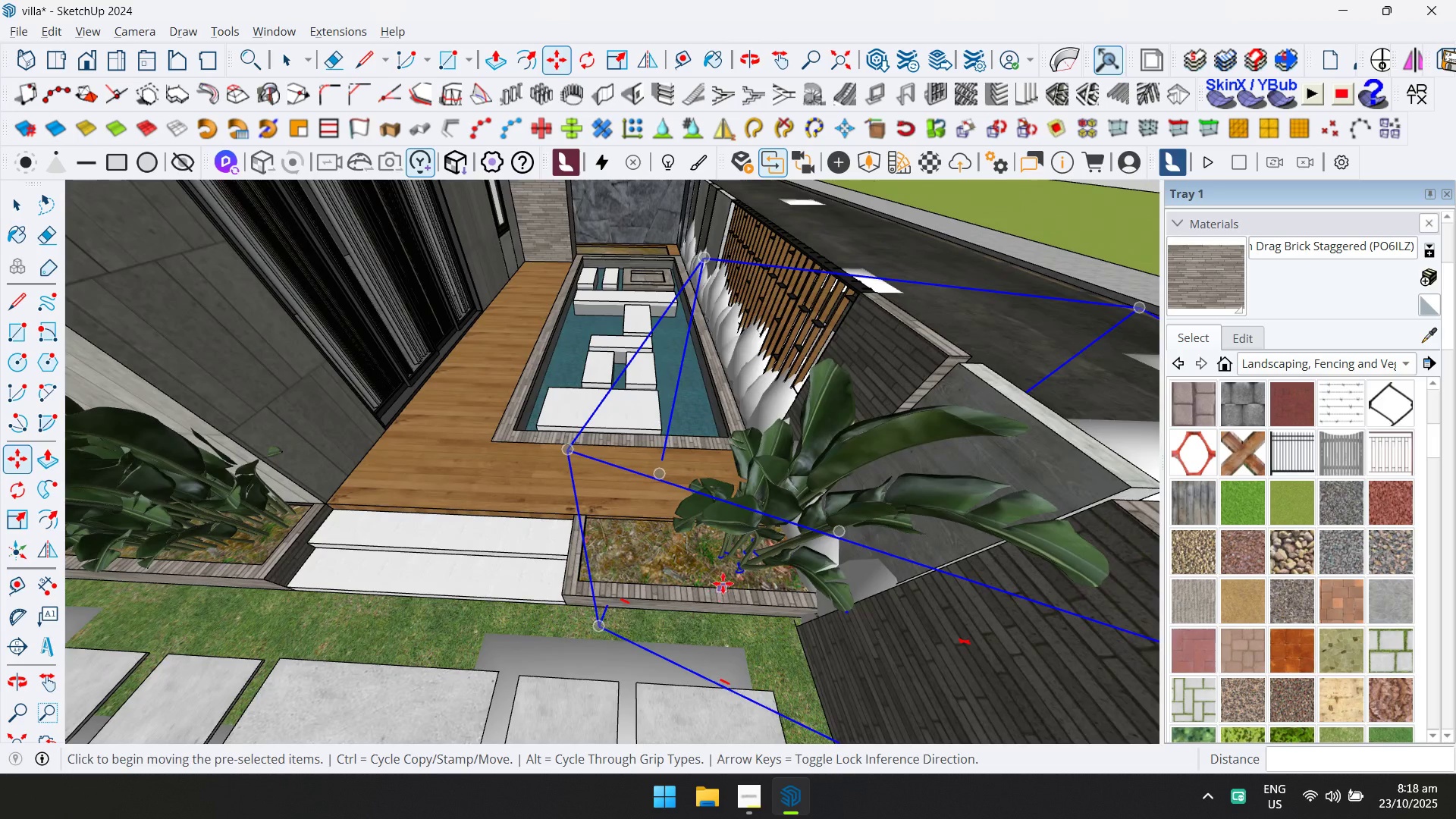 
hold_key(key=ShiftLeft, duration=0.31)
 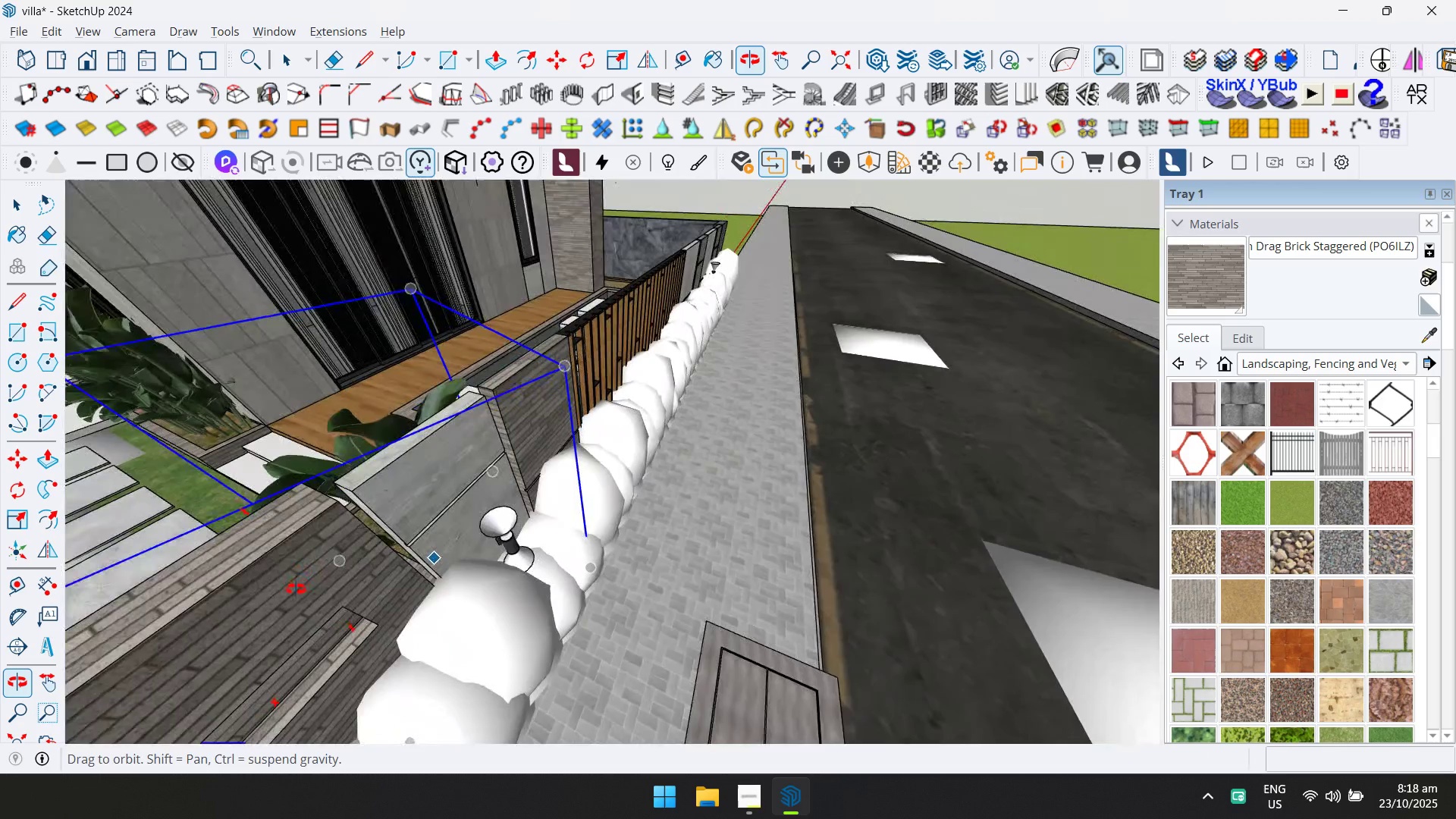 
key(Shift+ShiftLeft)
 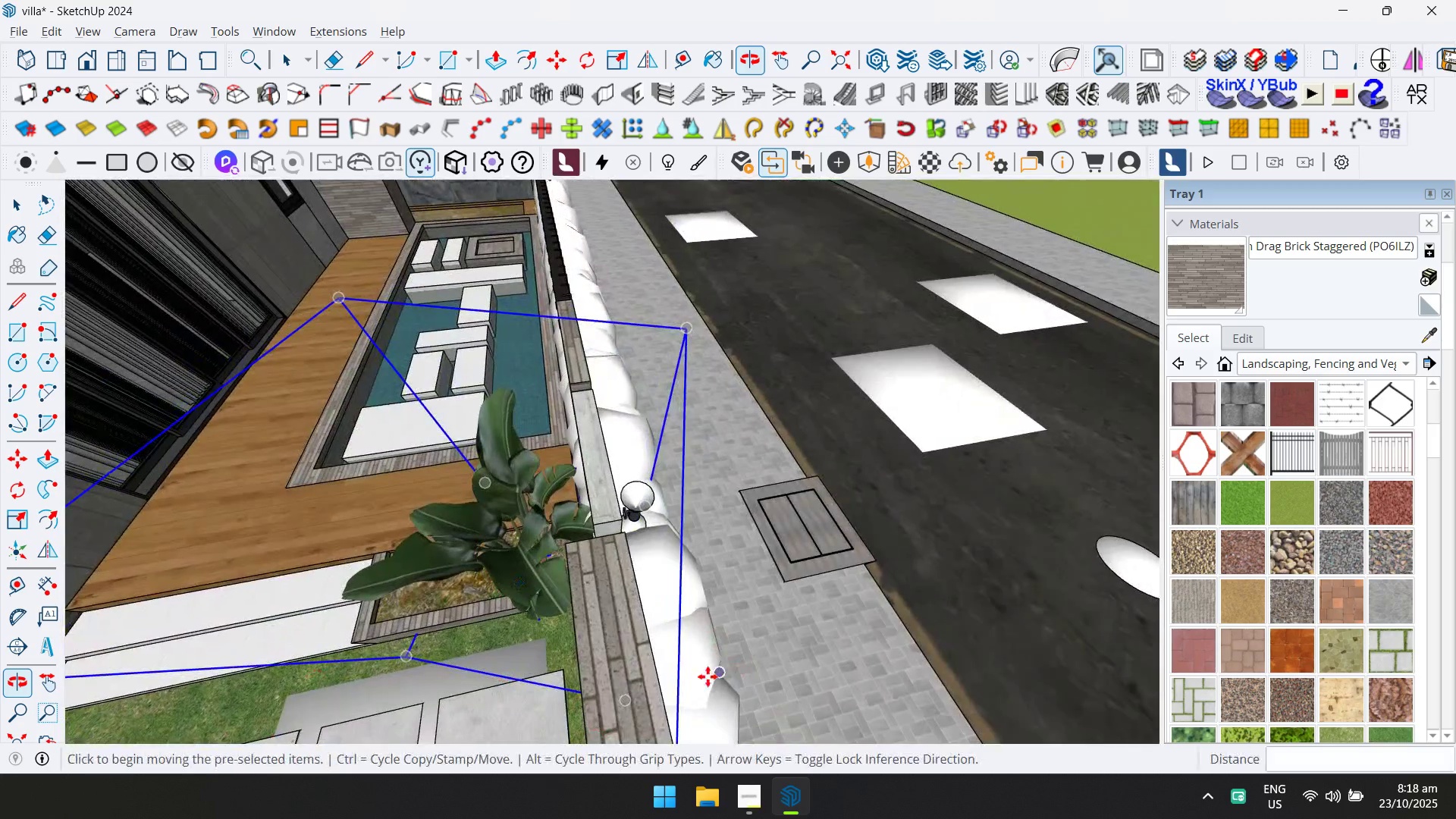 
hold_key(key=ShiftLeft, duration=0.42)
 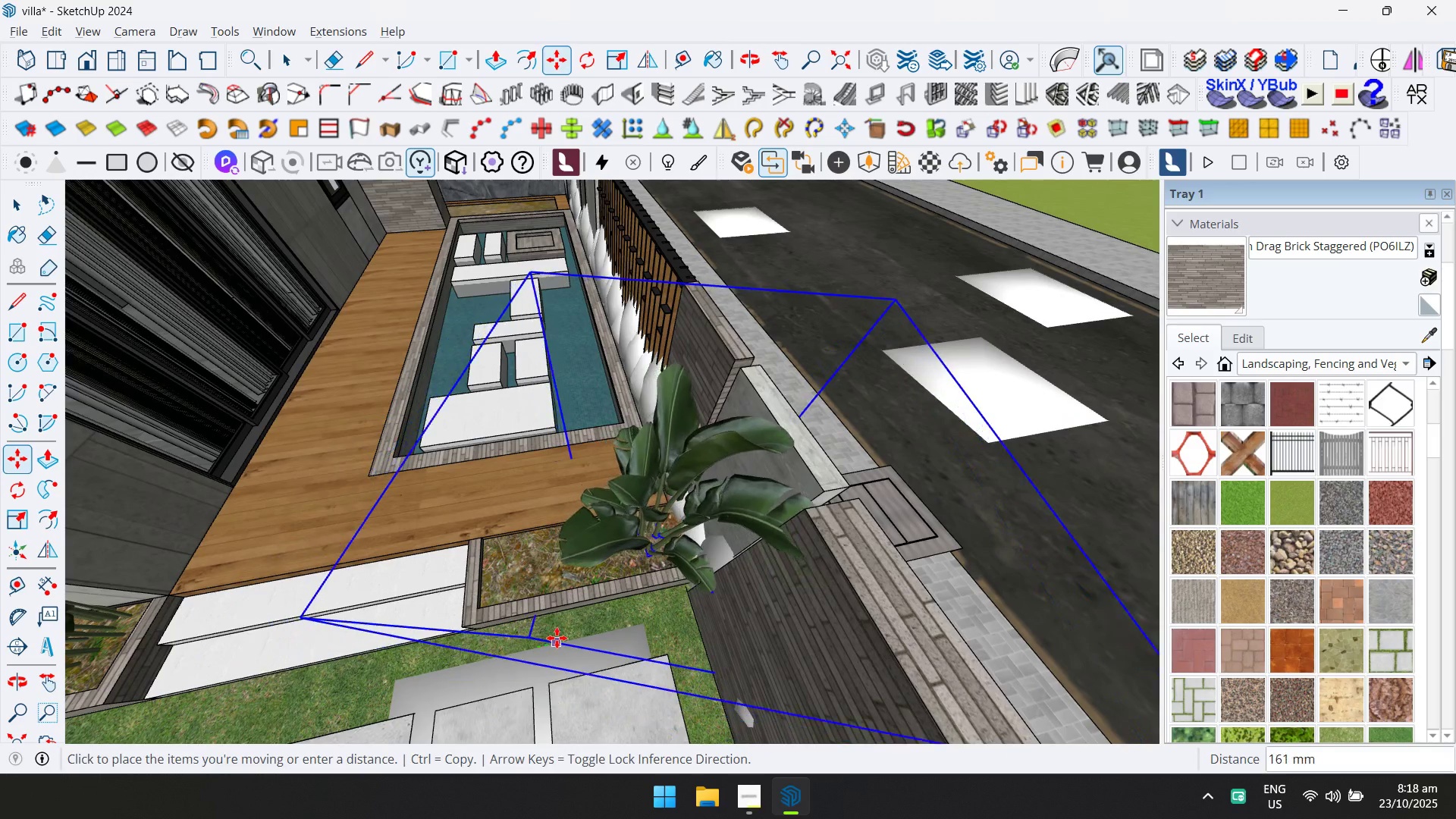 
left_click([557, 638])
 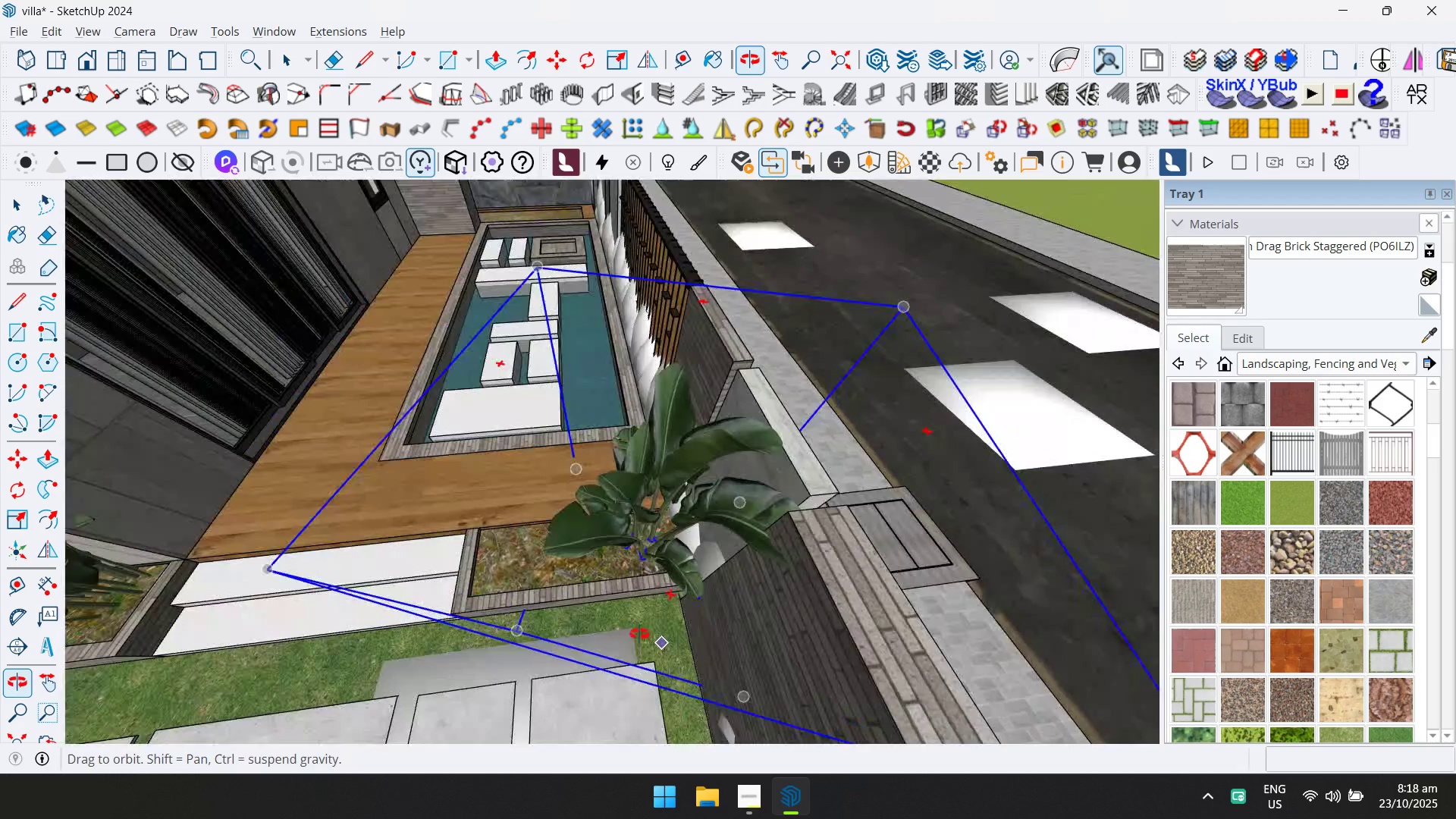 
key(Control+Z)
 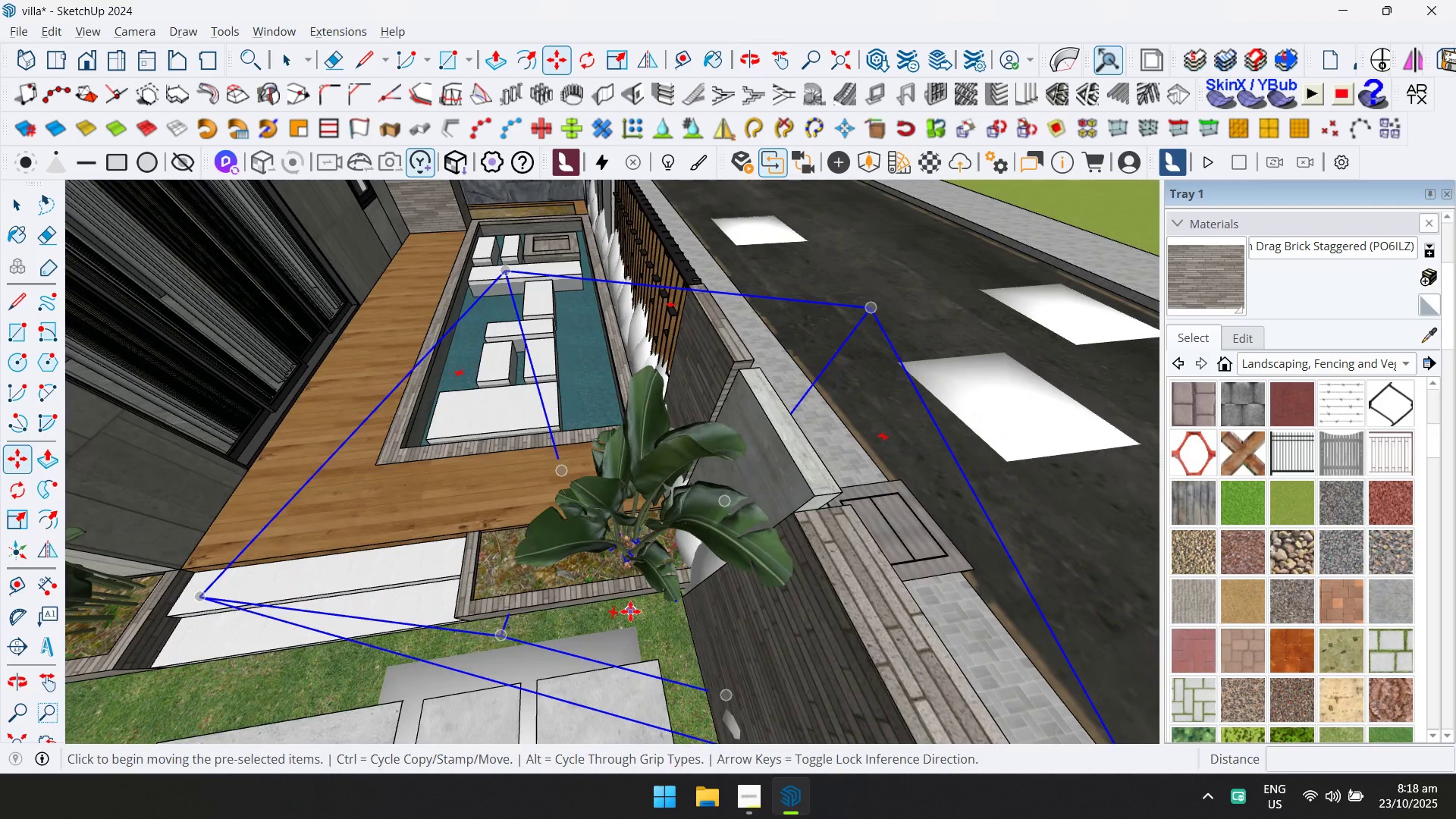 
left_click([630, 611])
 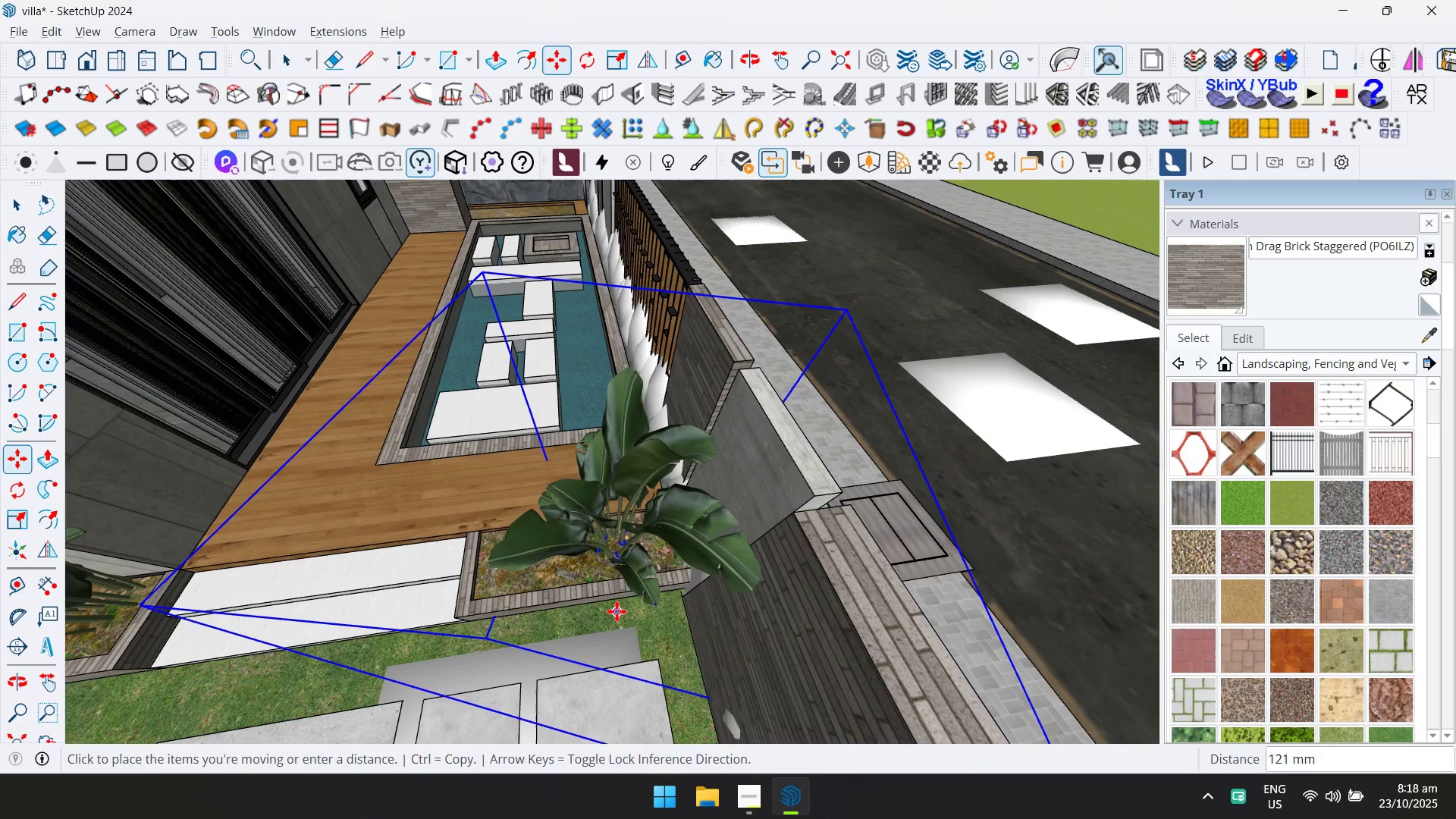 
key(Control+ControlLeft)
 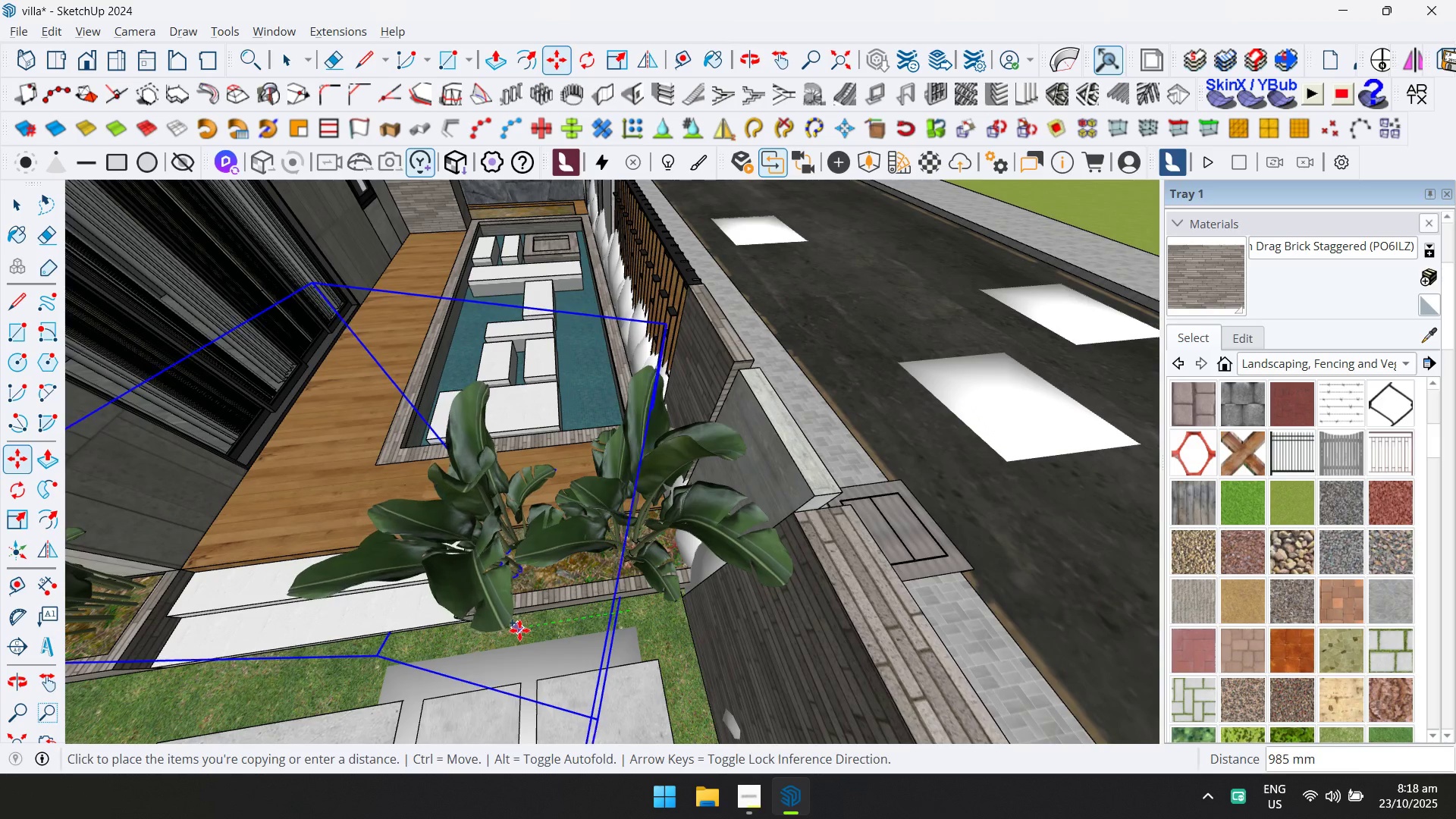 
left_click([519, 630])
 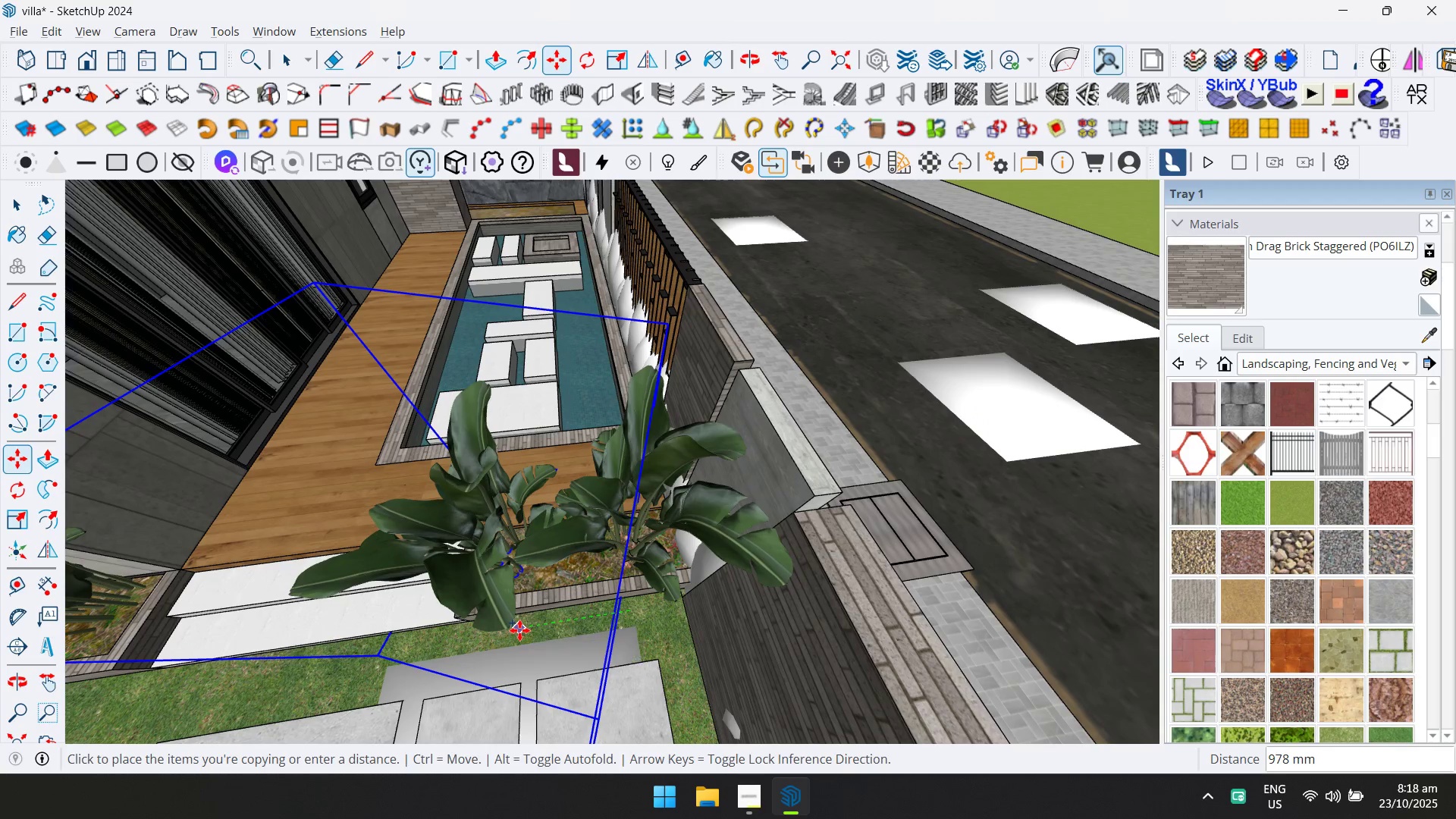 
key(Shift+ShiftLeft)
 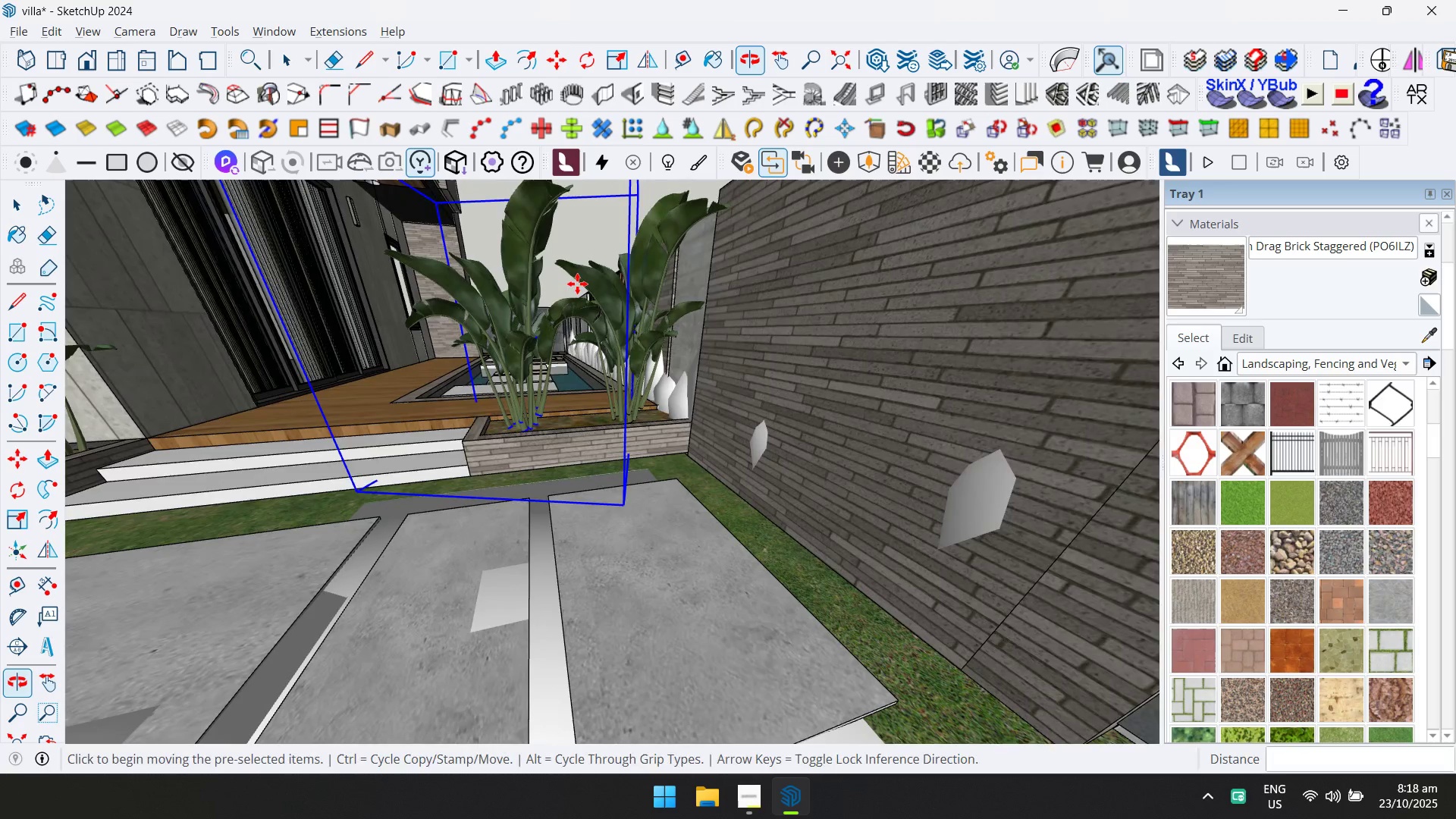 
key(Slash)
 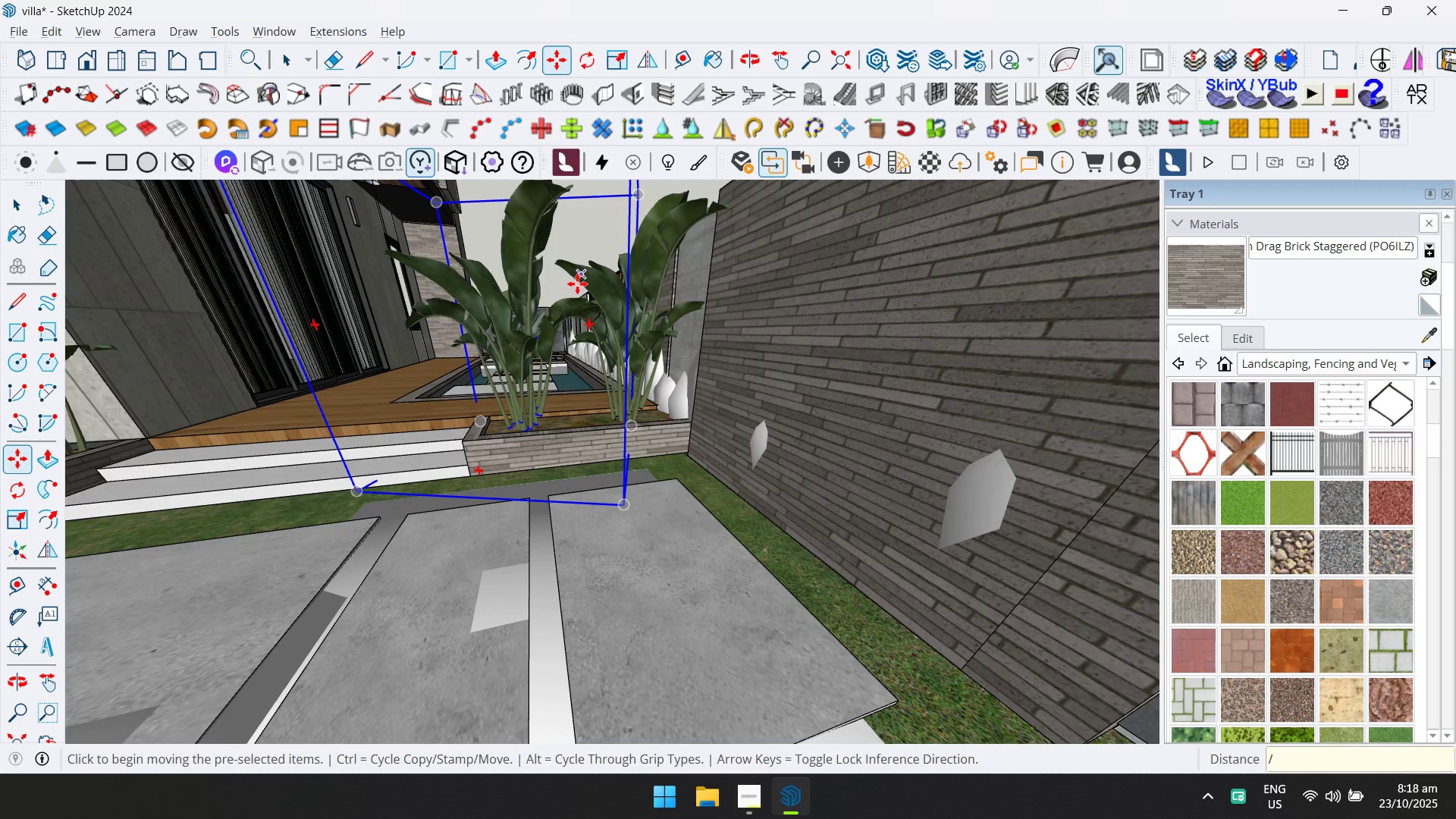 
key(3)
 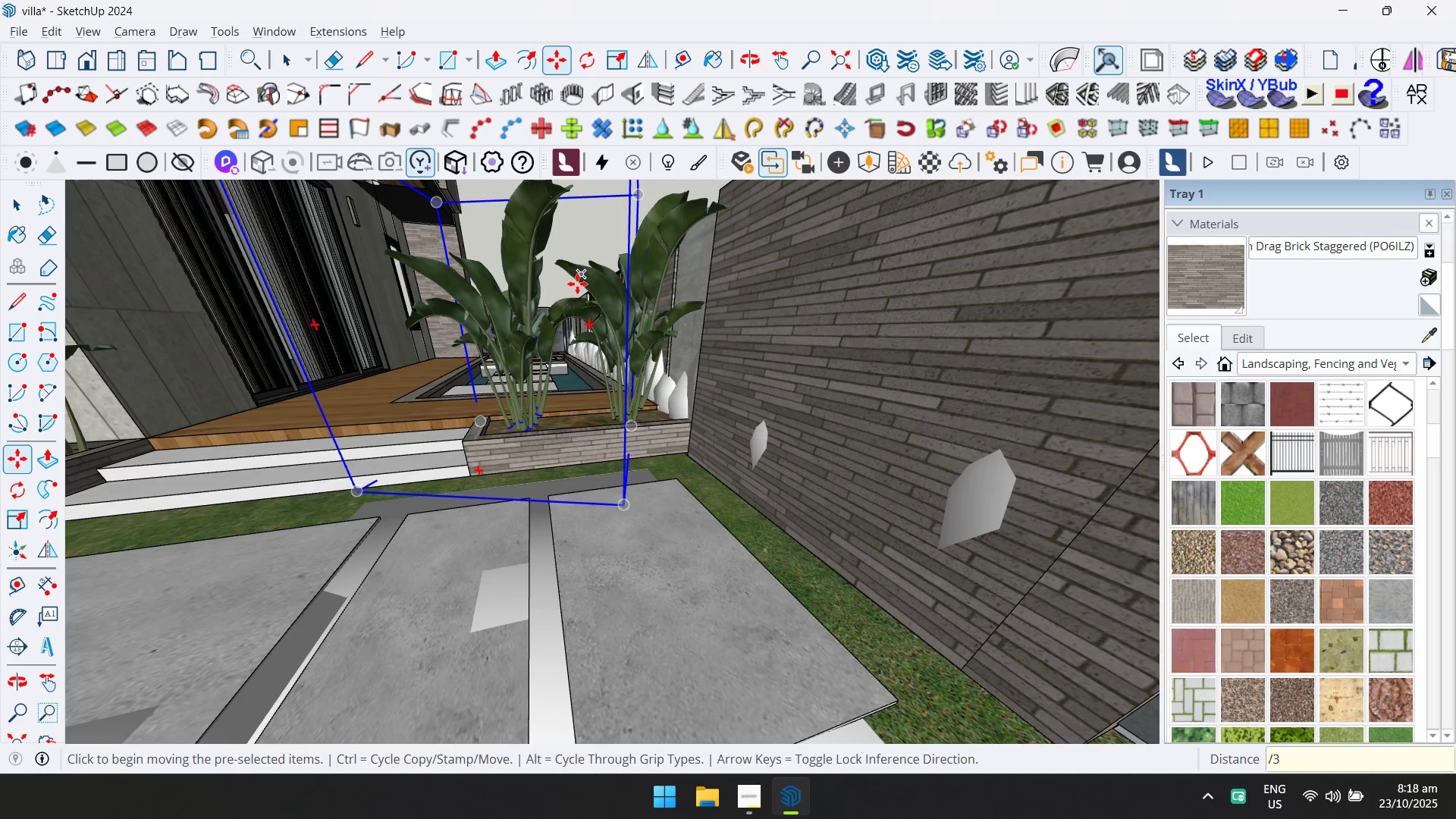 
key(Enter)
 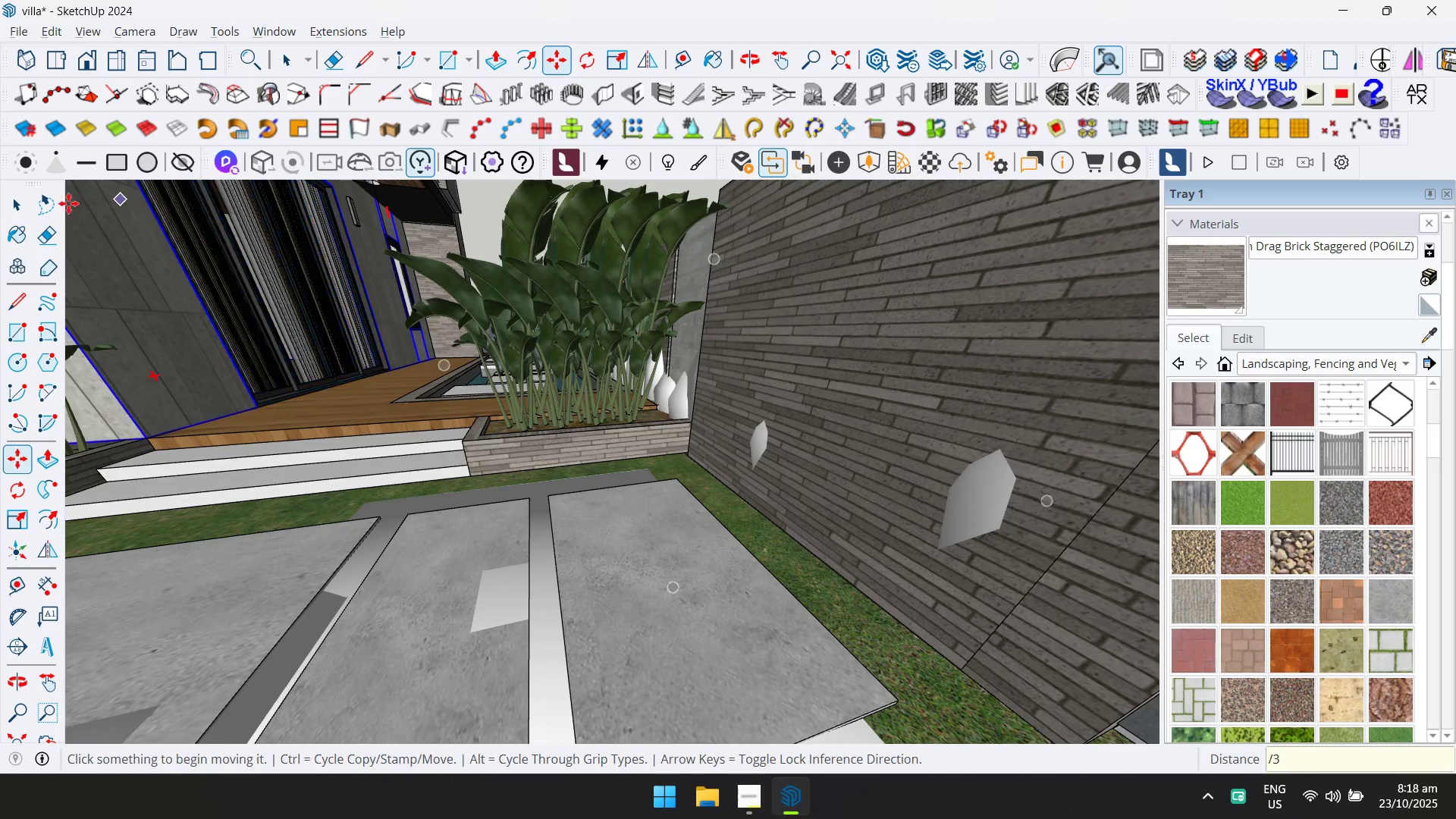 
scroll: coordinate [494, 363], scroll_direction: up, amount: 3.0
 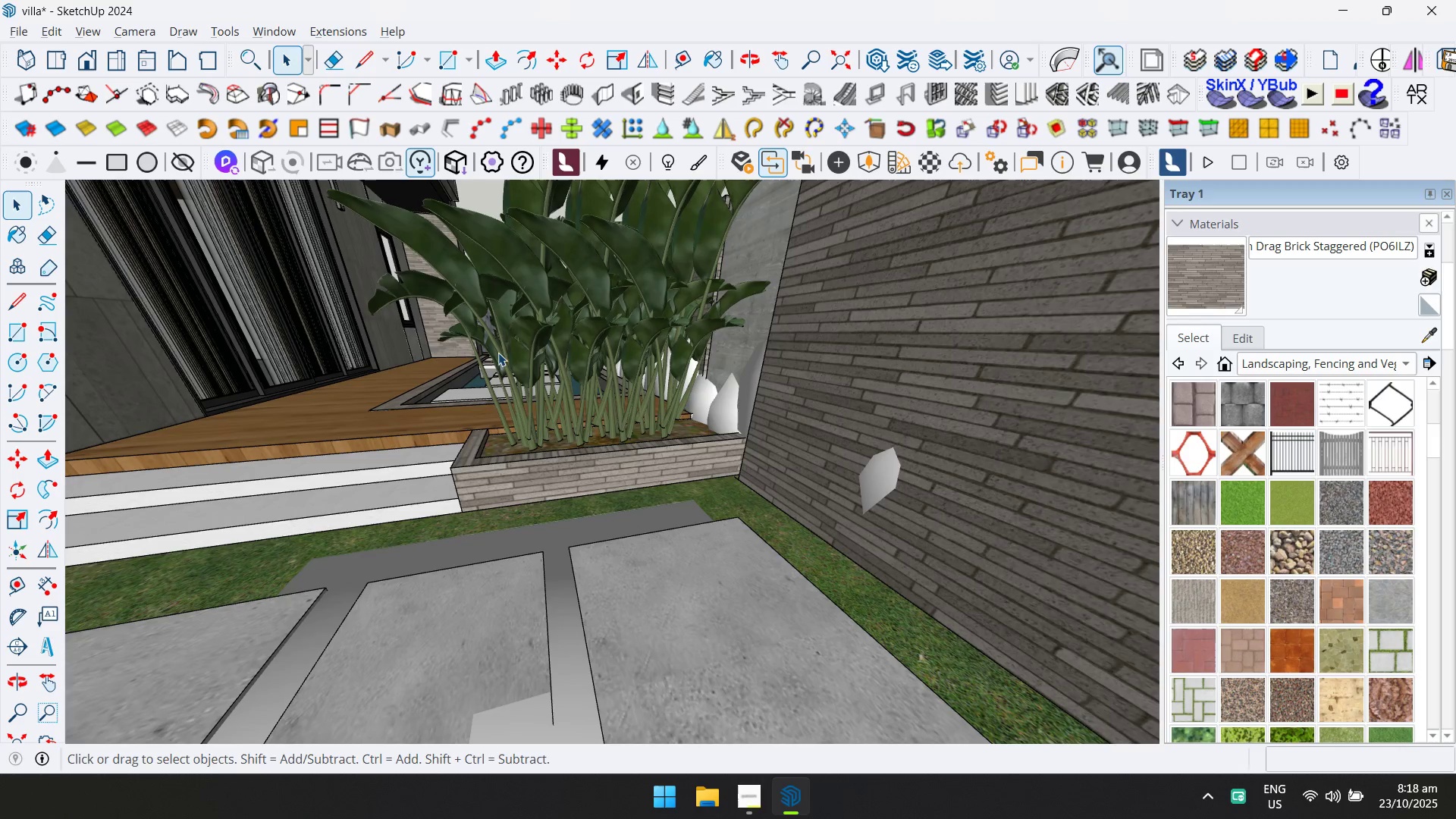 
key(Control+ControlLeft)
 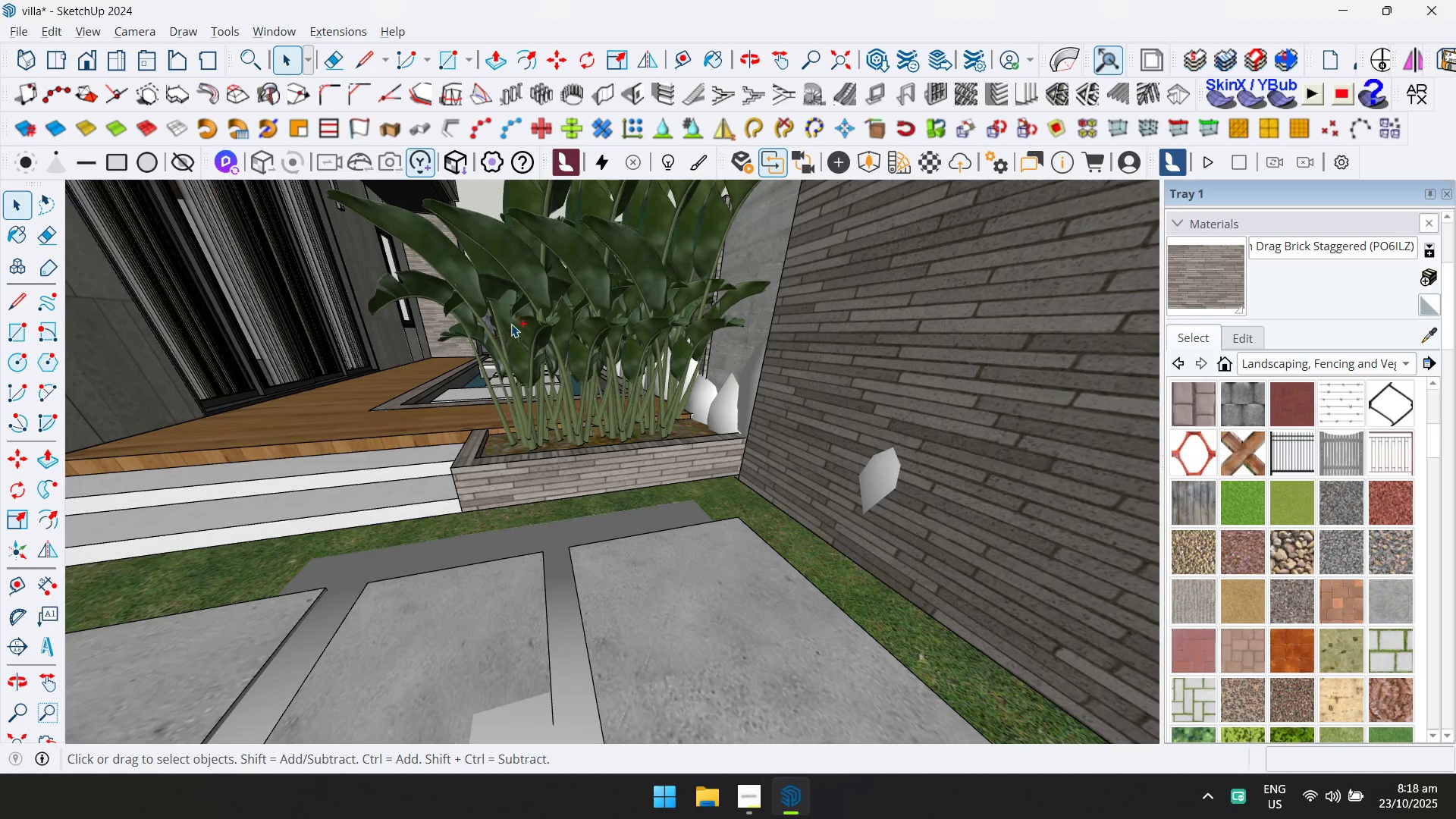 
left_click([511, 324])
 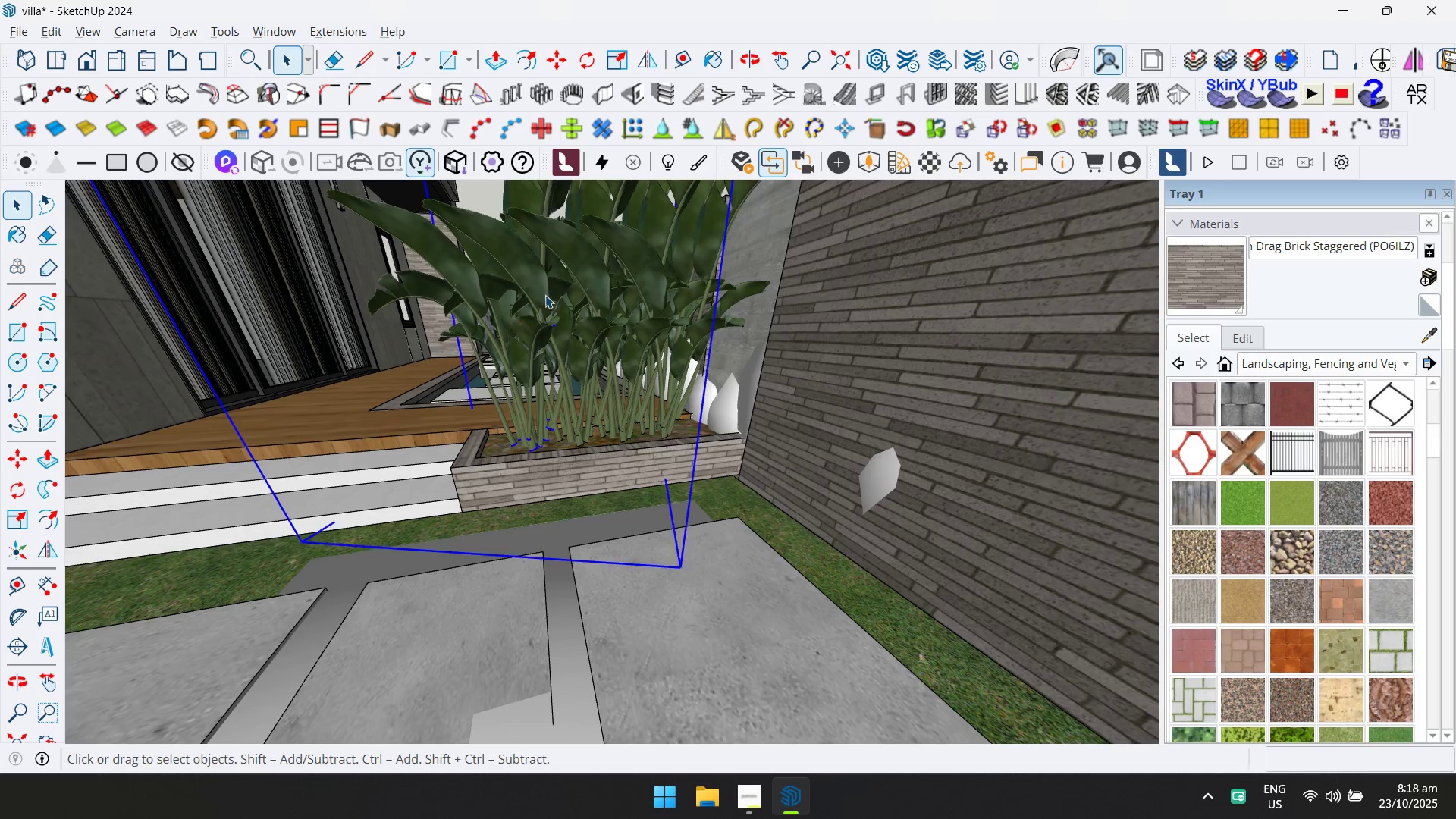 
hold_key(key=ShiftLeft, duration=0.43)
 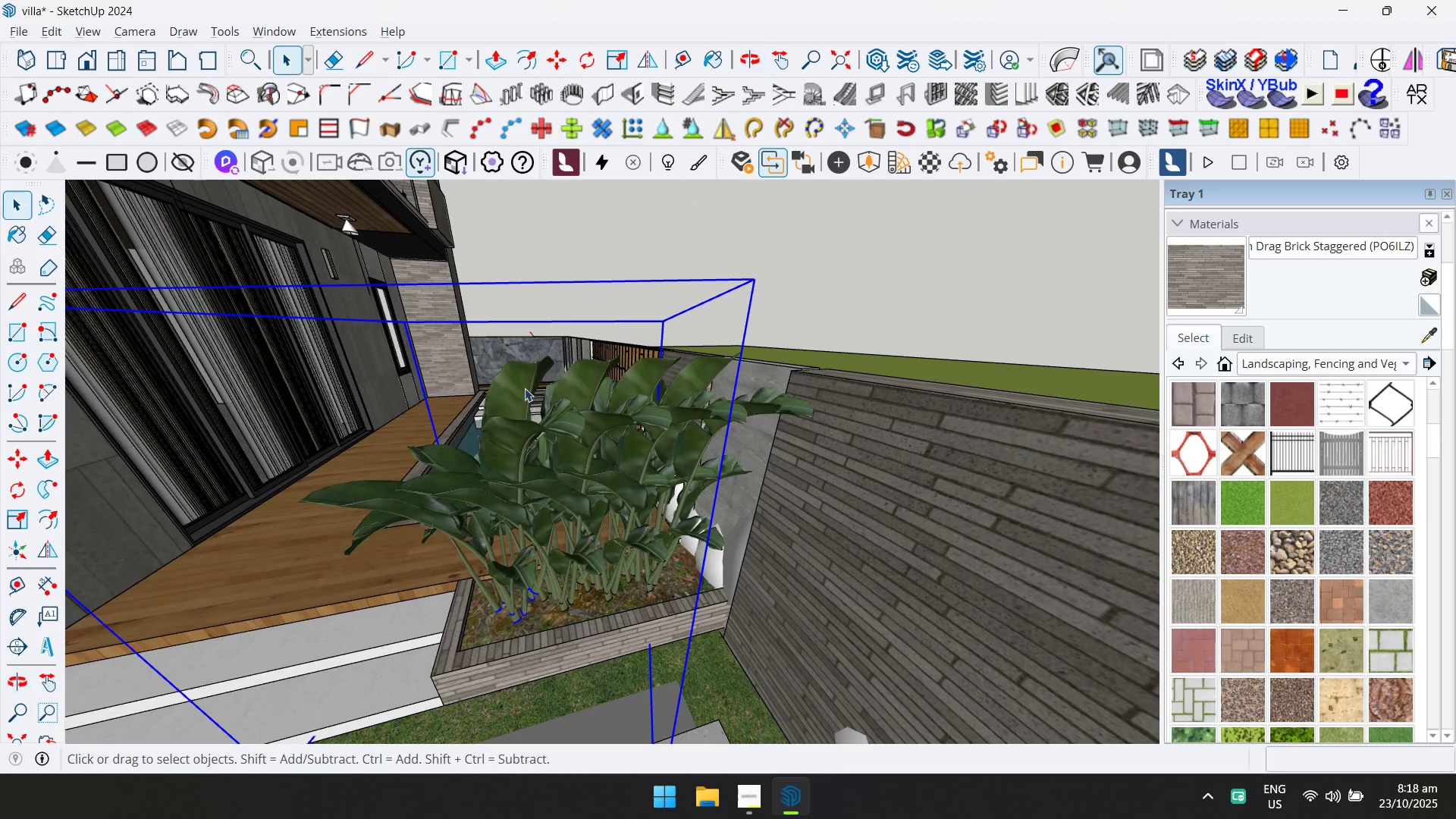 
left_click([525, 384])
 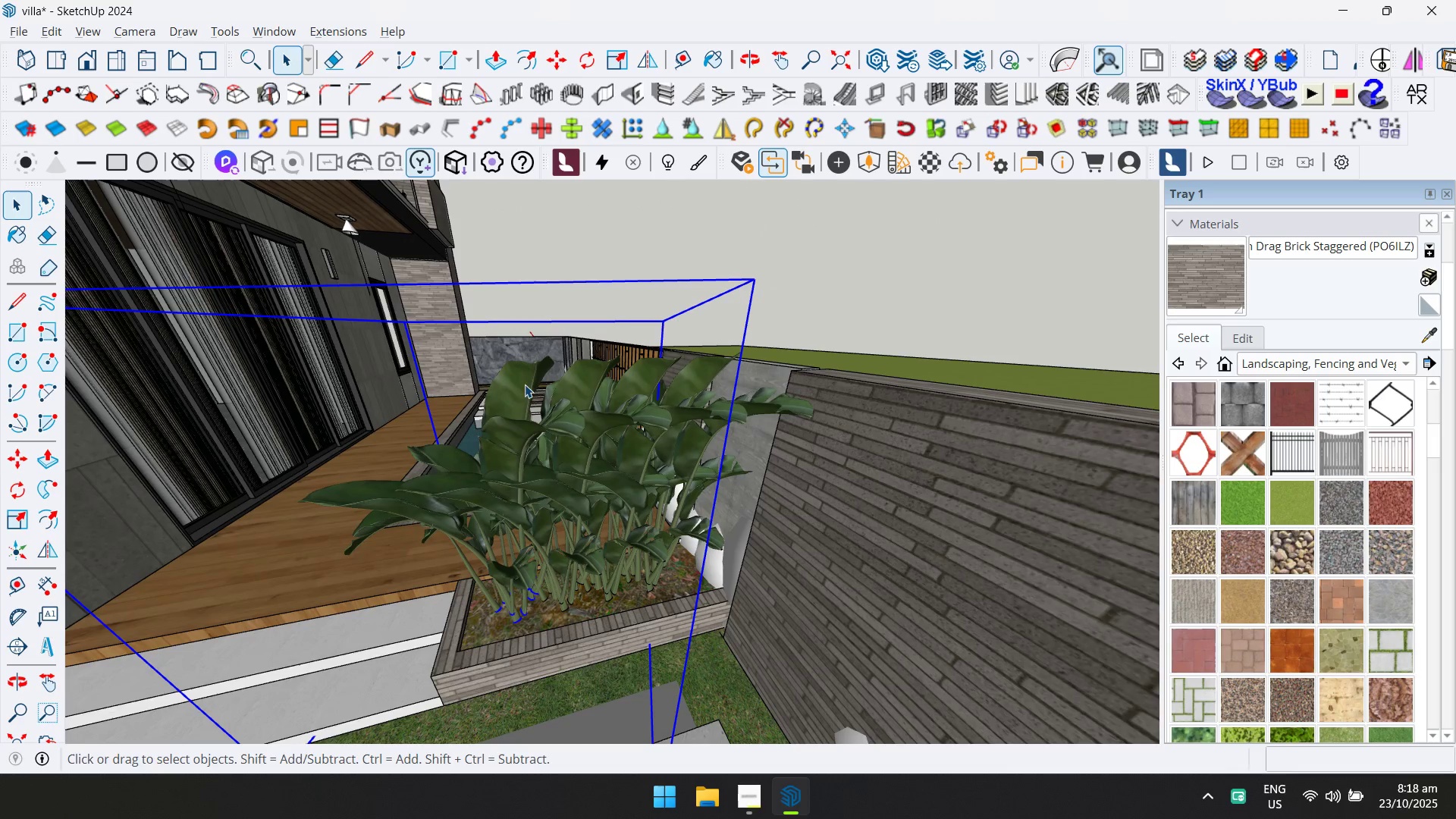 
hold_key(key=ControlLeft, duration=1.31)
double_click([580, 385])
 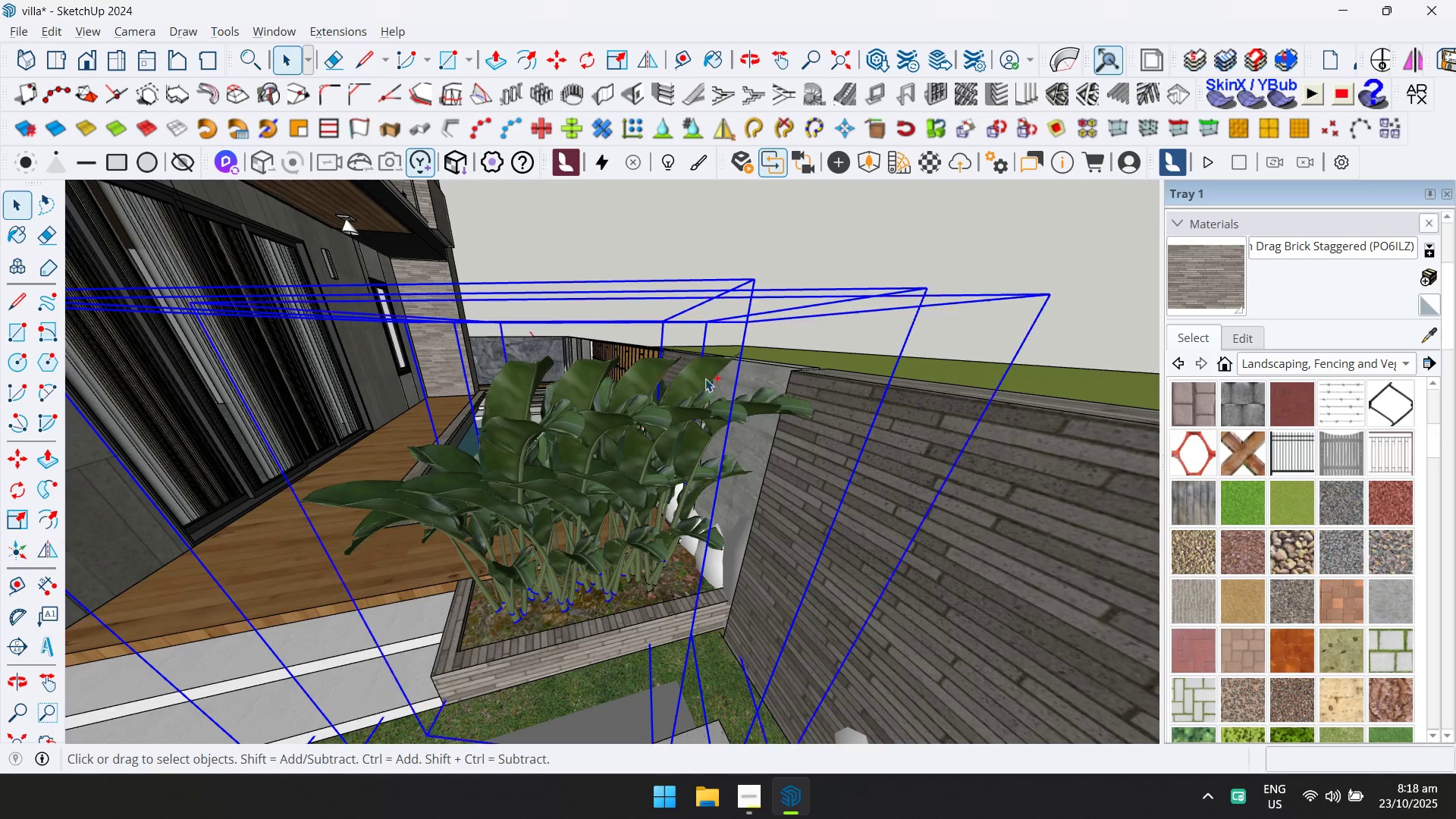 
triple_click([705, 378])
 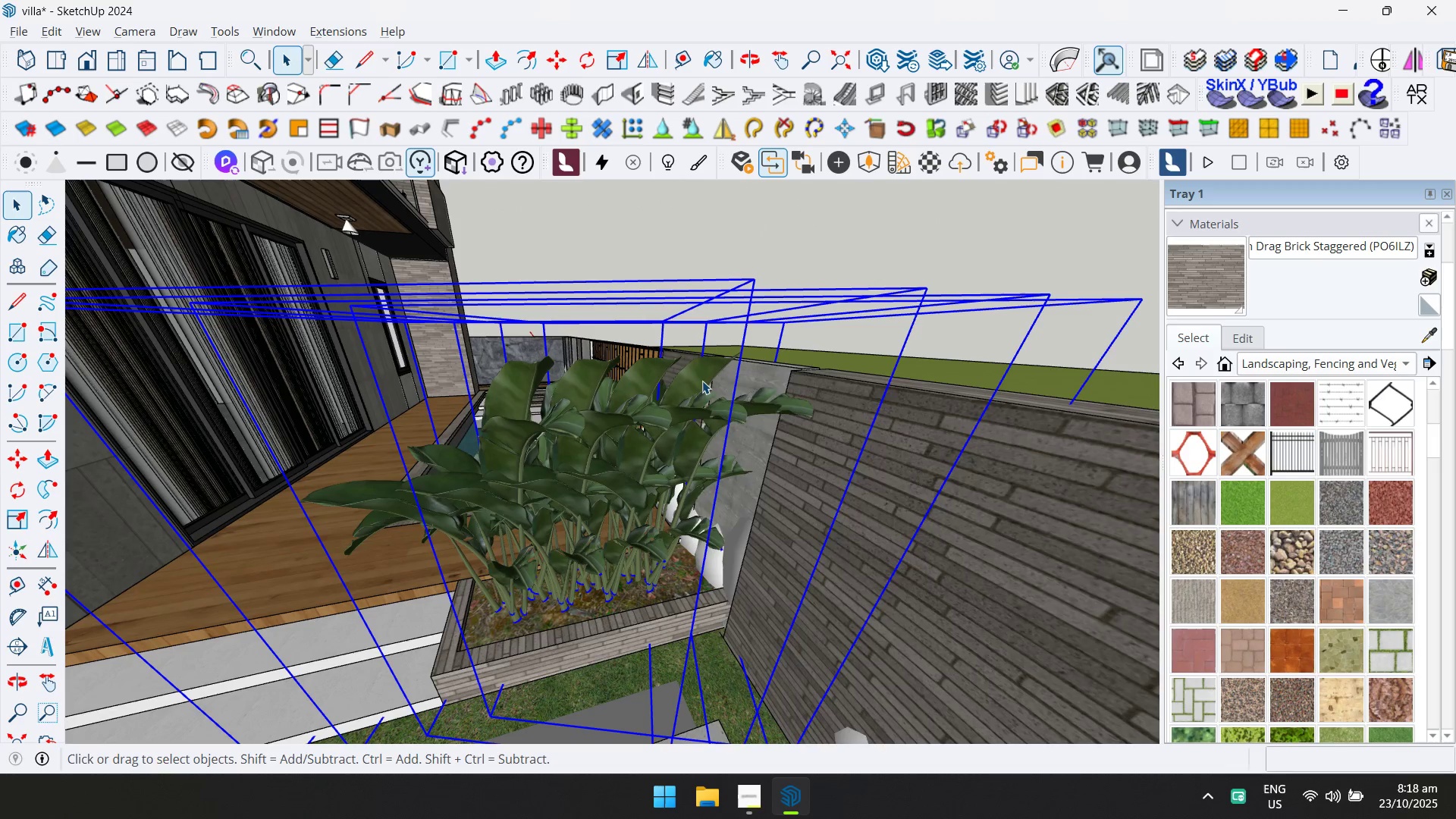 
right_click([702, 381])
 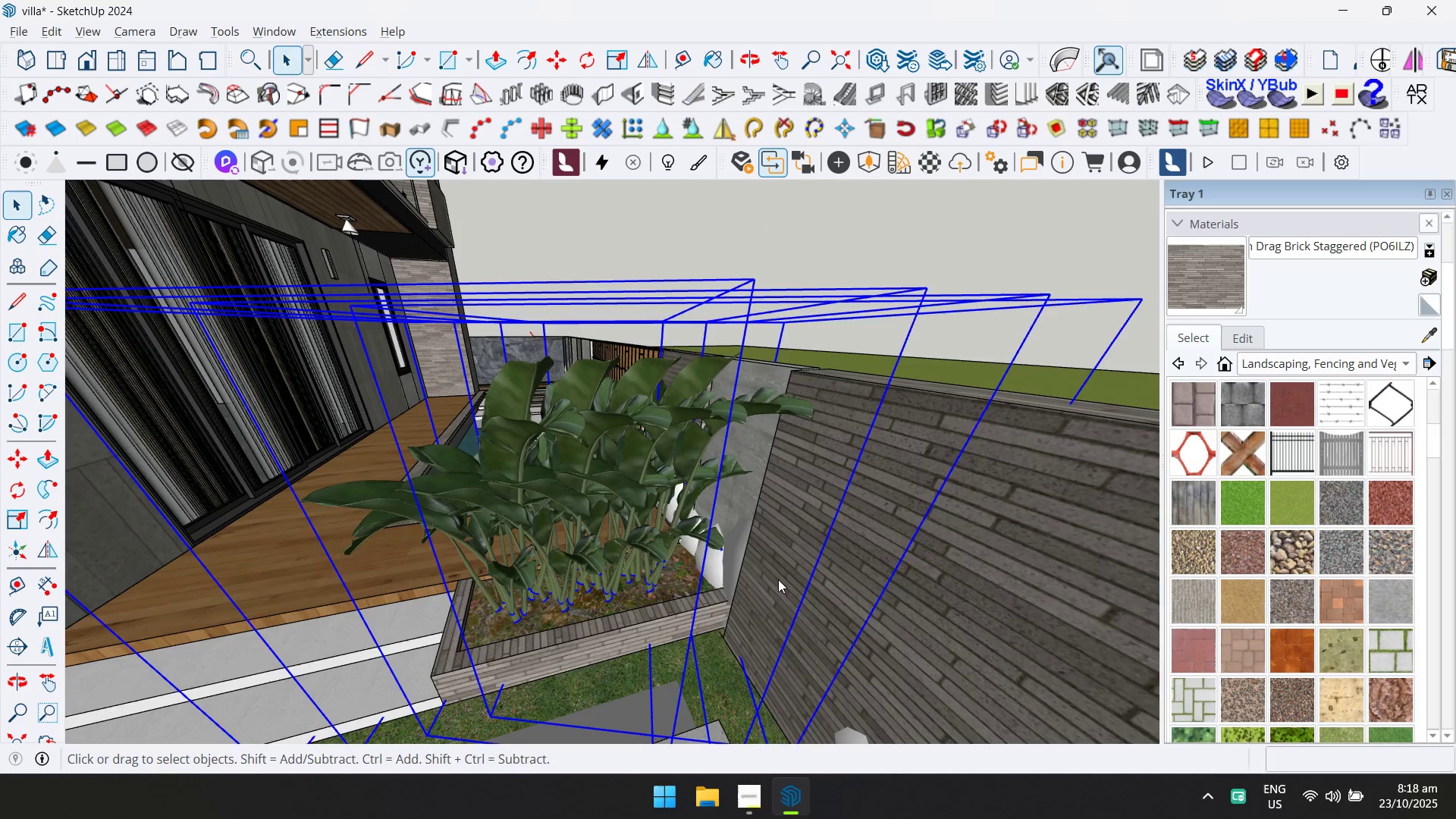 
double_click([632, 496])
 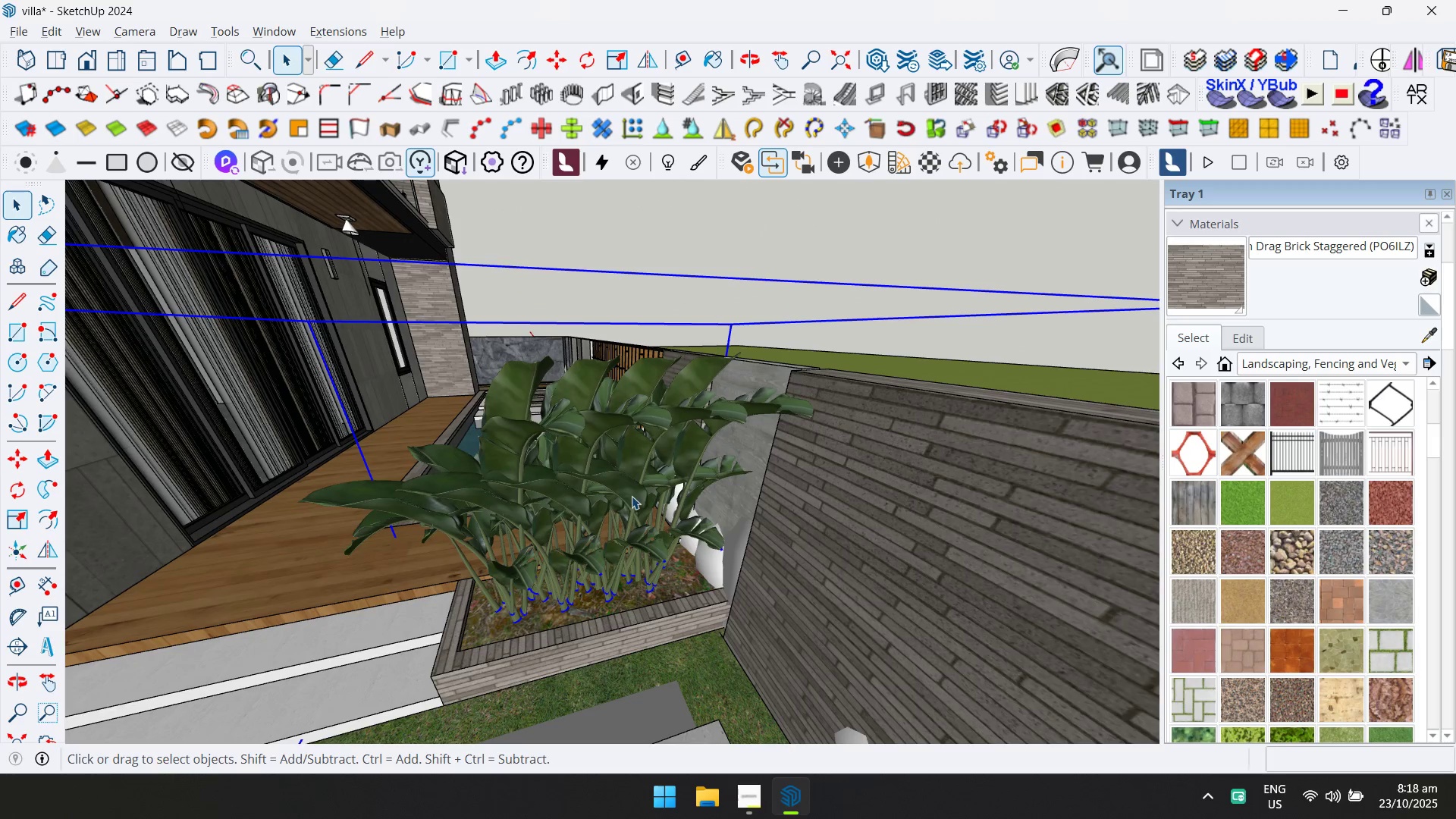 
triple_click([632, 496])
 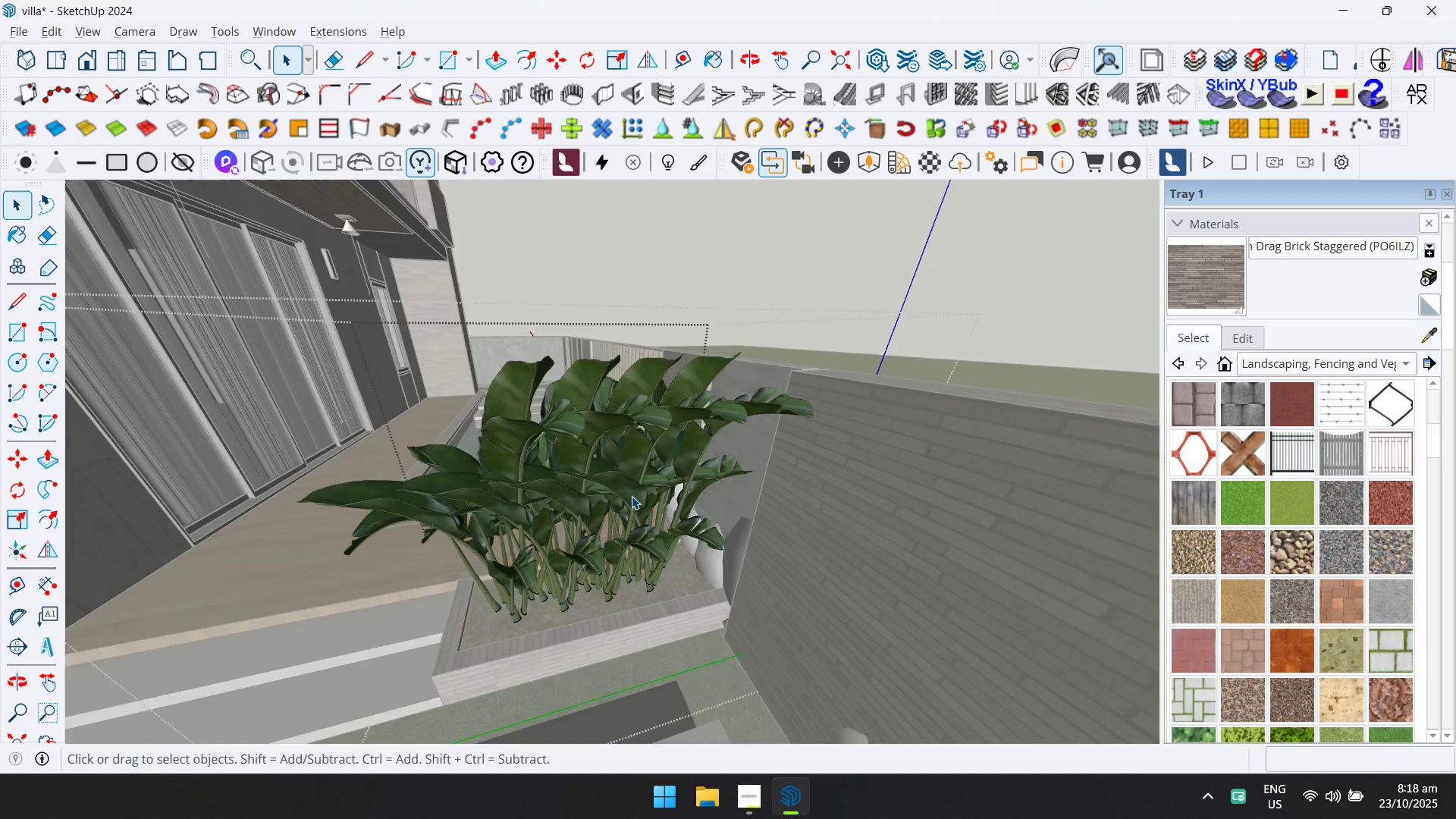 
key(Control+ControlLeft)
 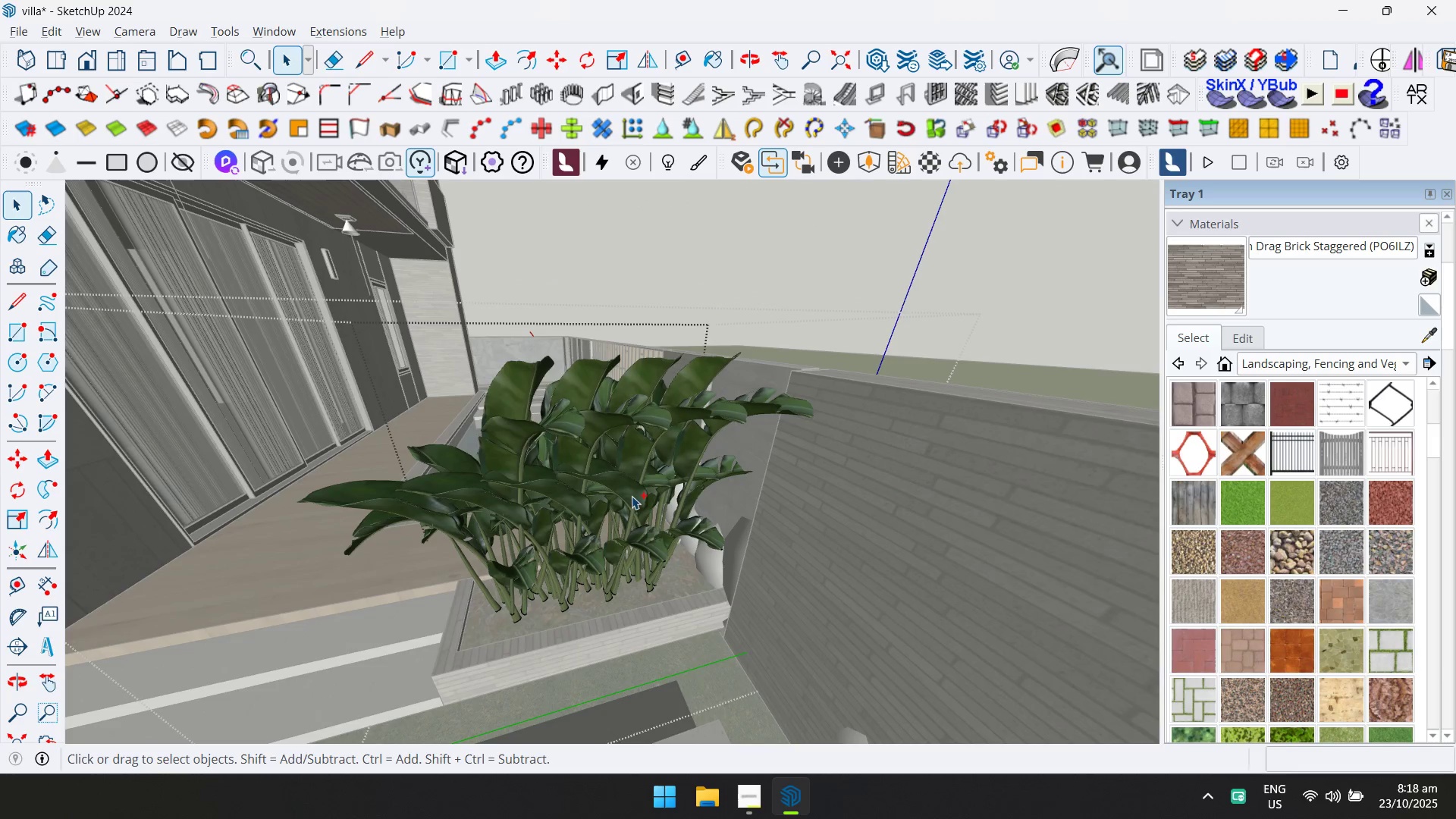 
key(Control+A)
 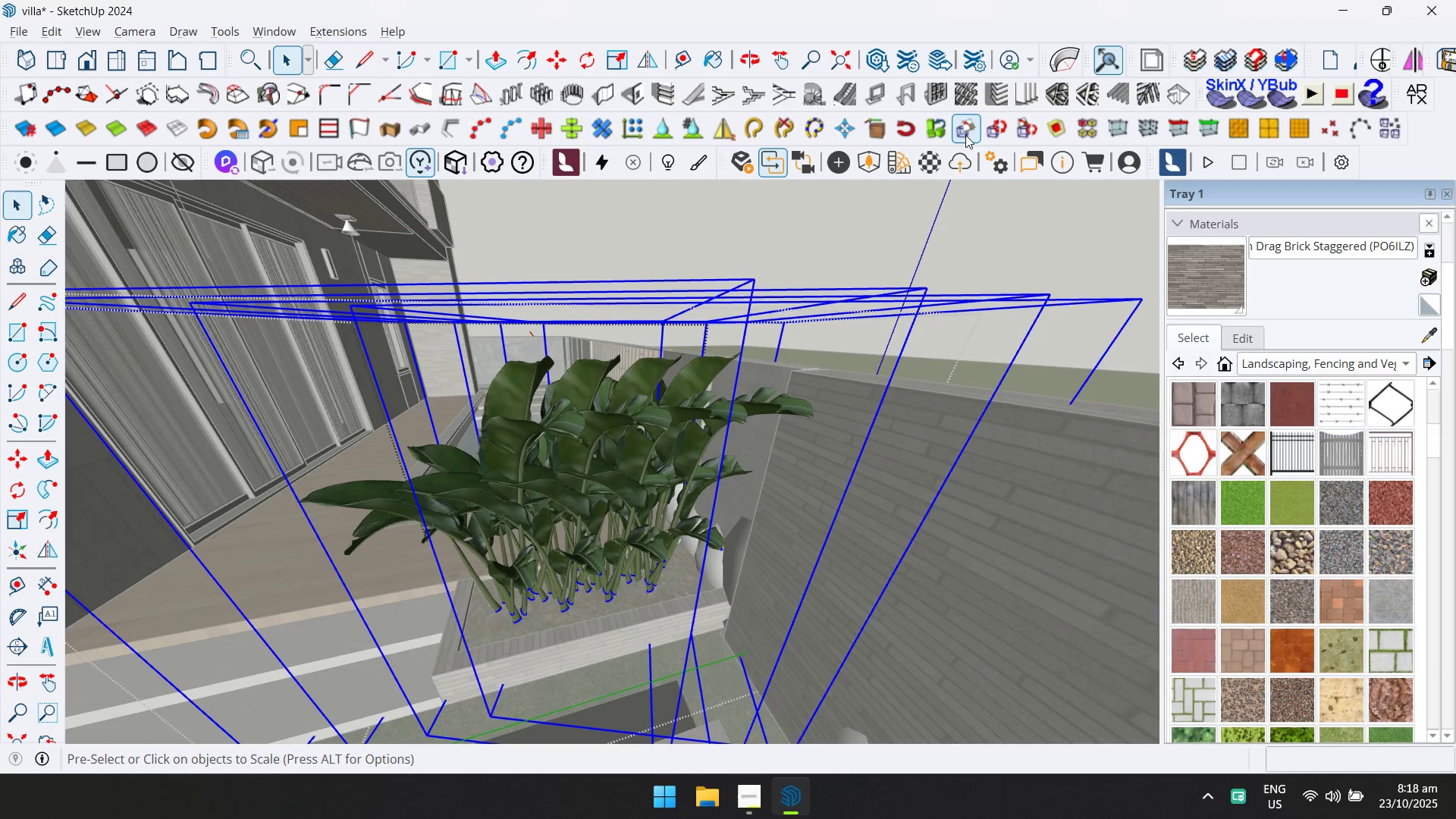 
double_click([1027, 139])
 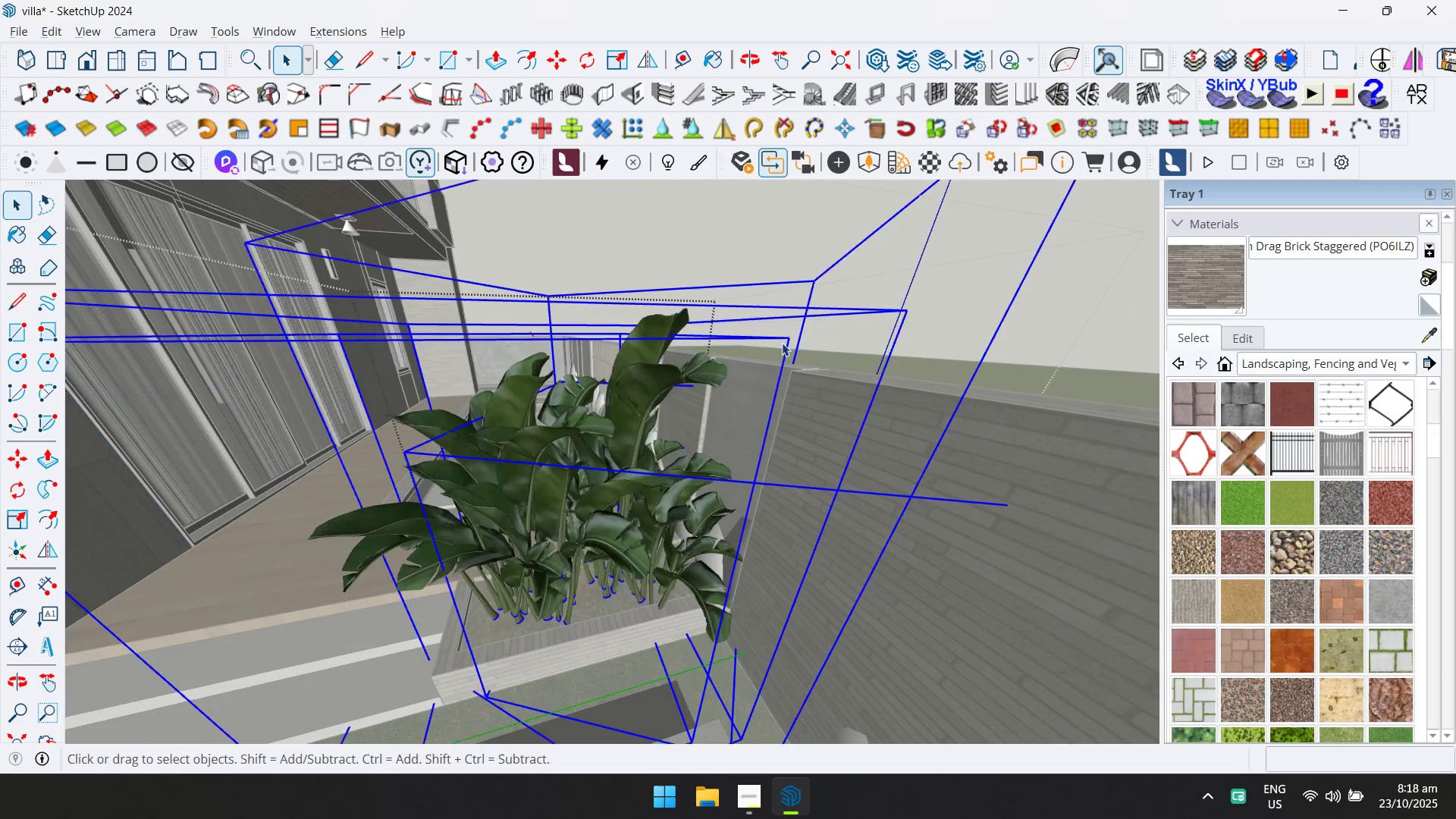 
hold_key(key=ShiftLeft, duration=0.35)
 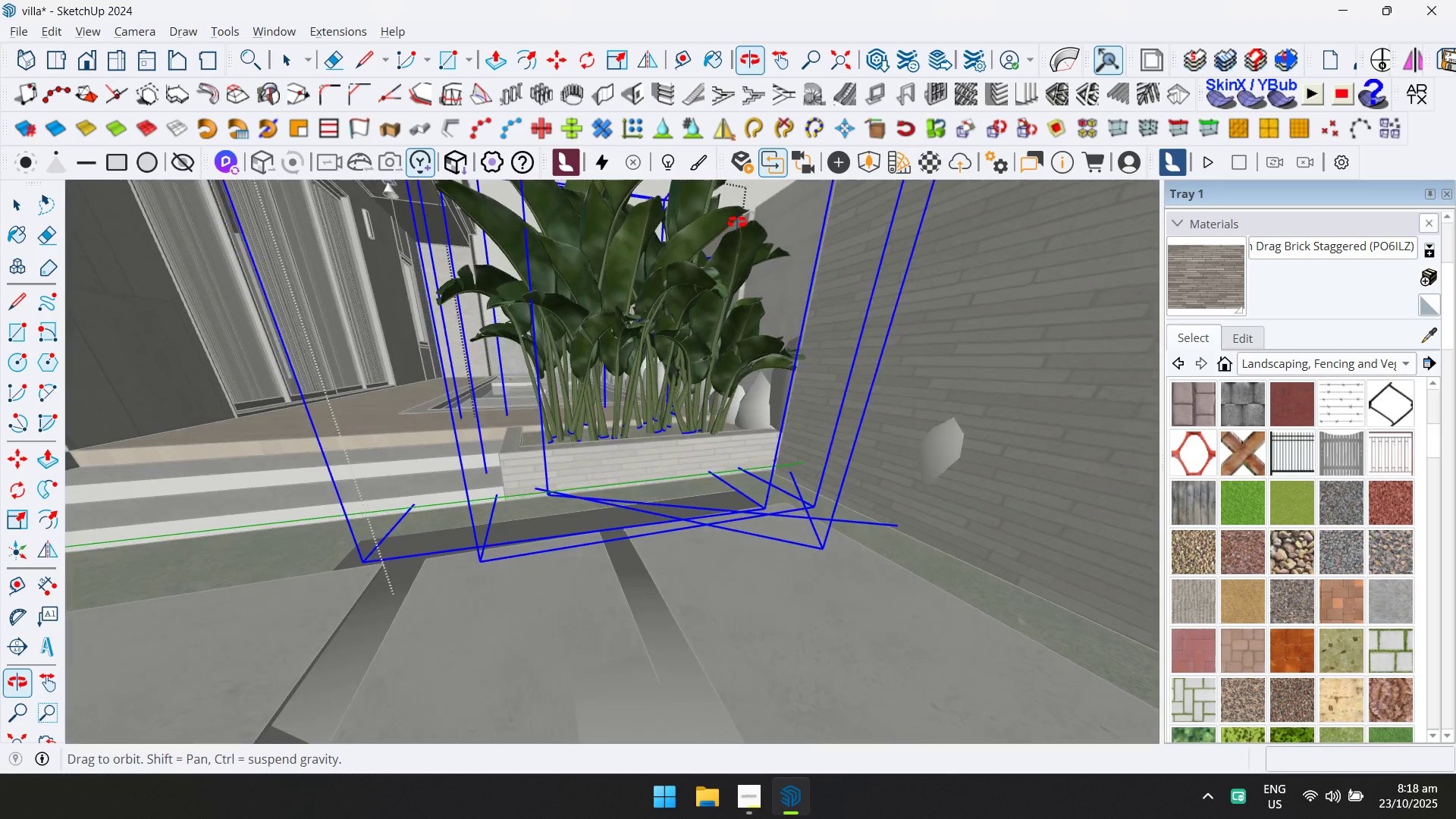 
scroll: coordinate [622, 425], scroll_direction: up, amount: 11.0
 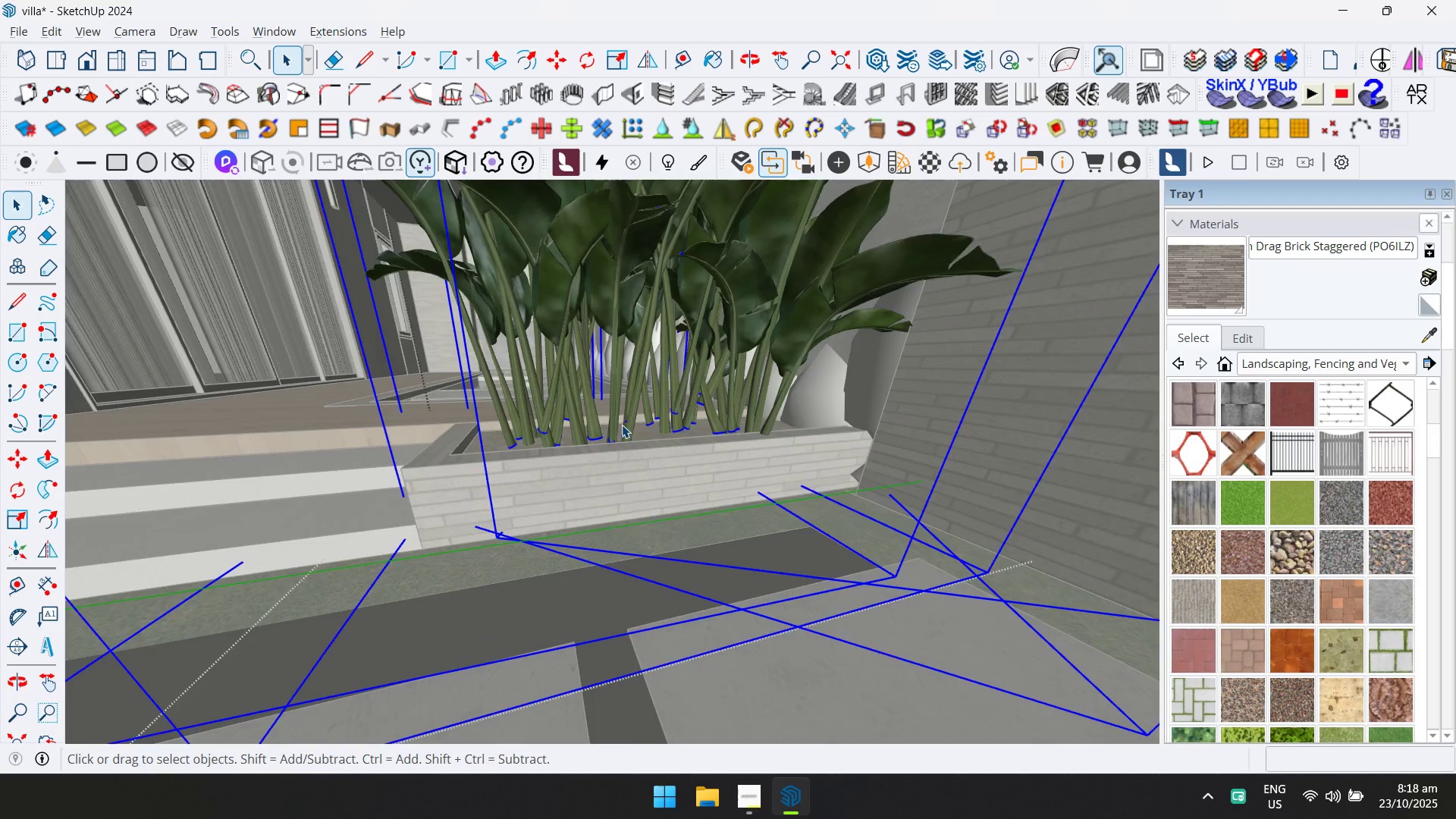 
left_click_drag(start_coordinate=[622, 425], to_coordinate=[588, 420])
 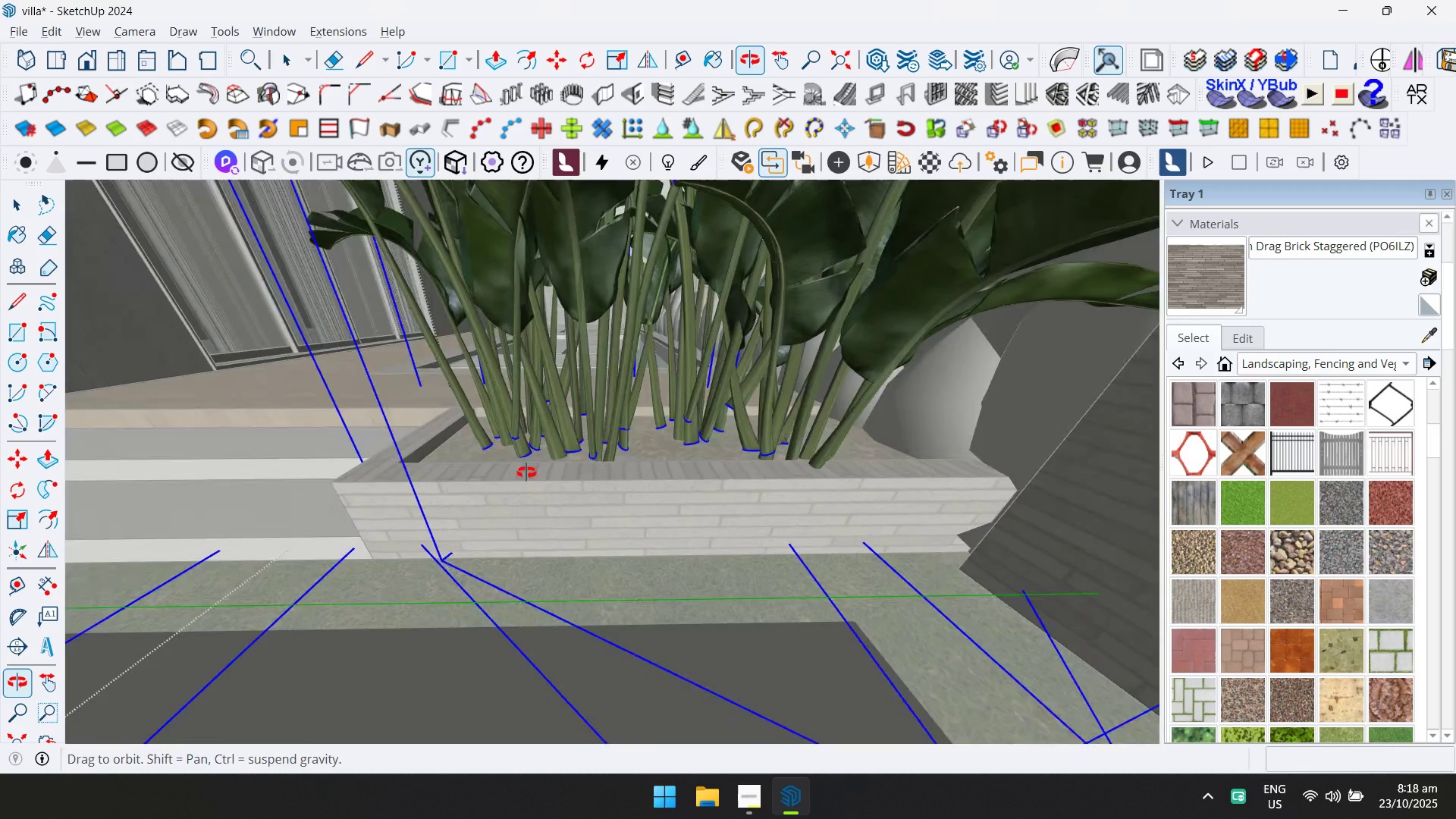 
key(M)
 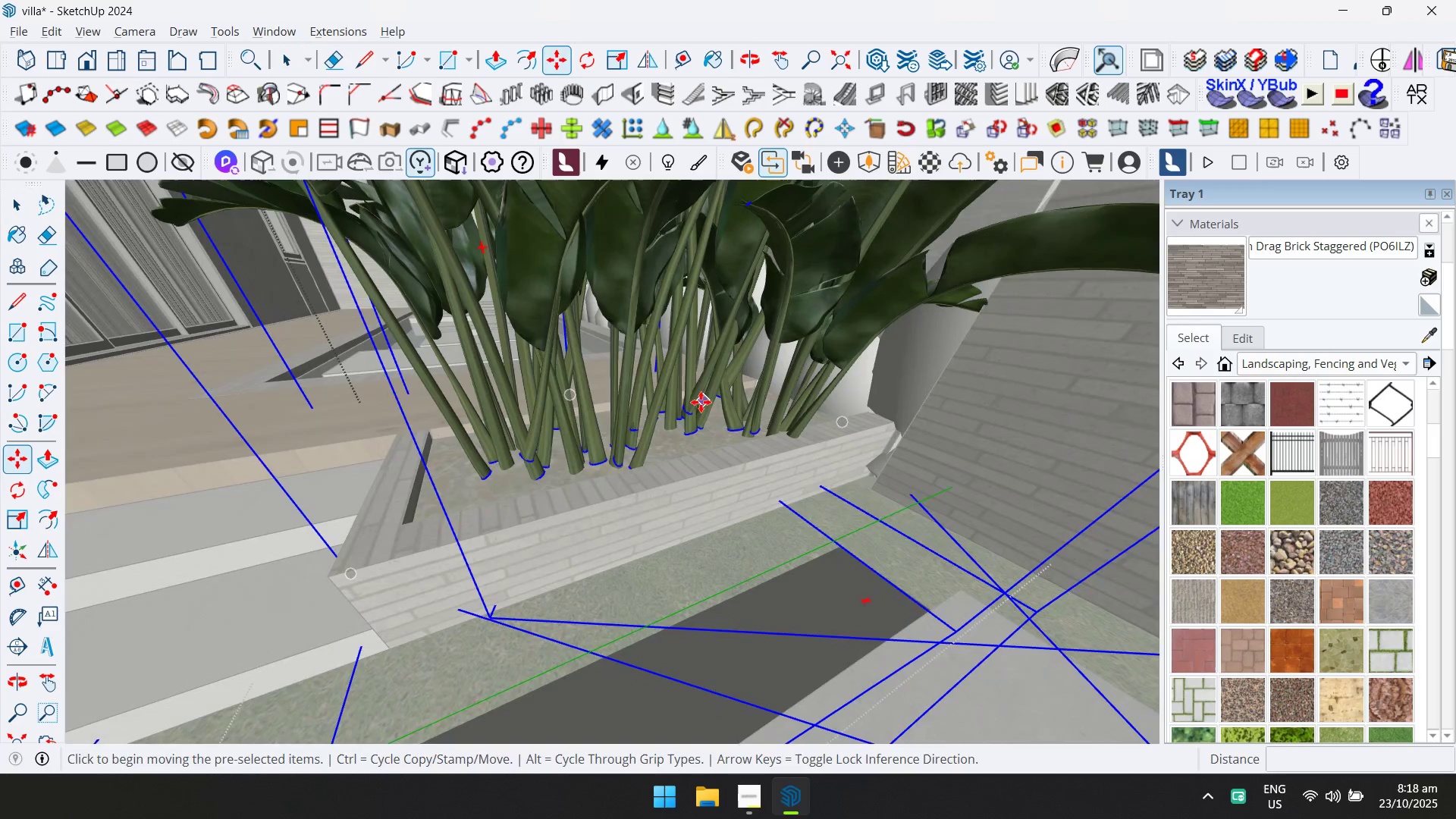 
left_click([700, 401])
 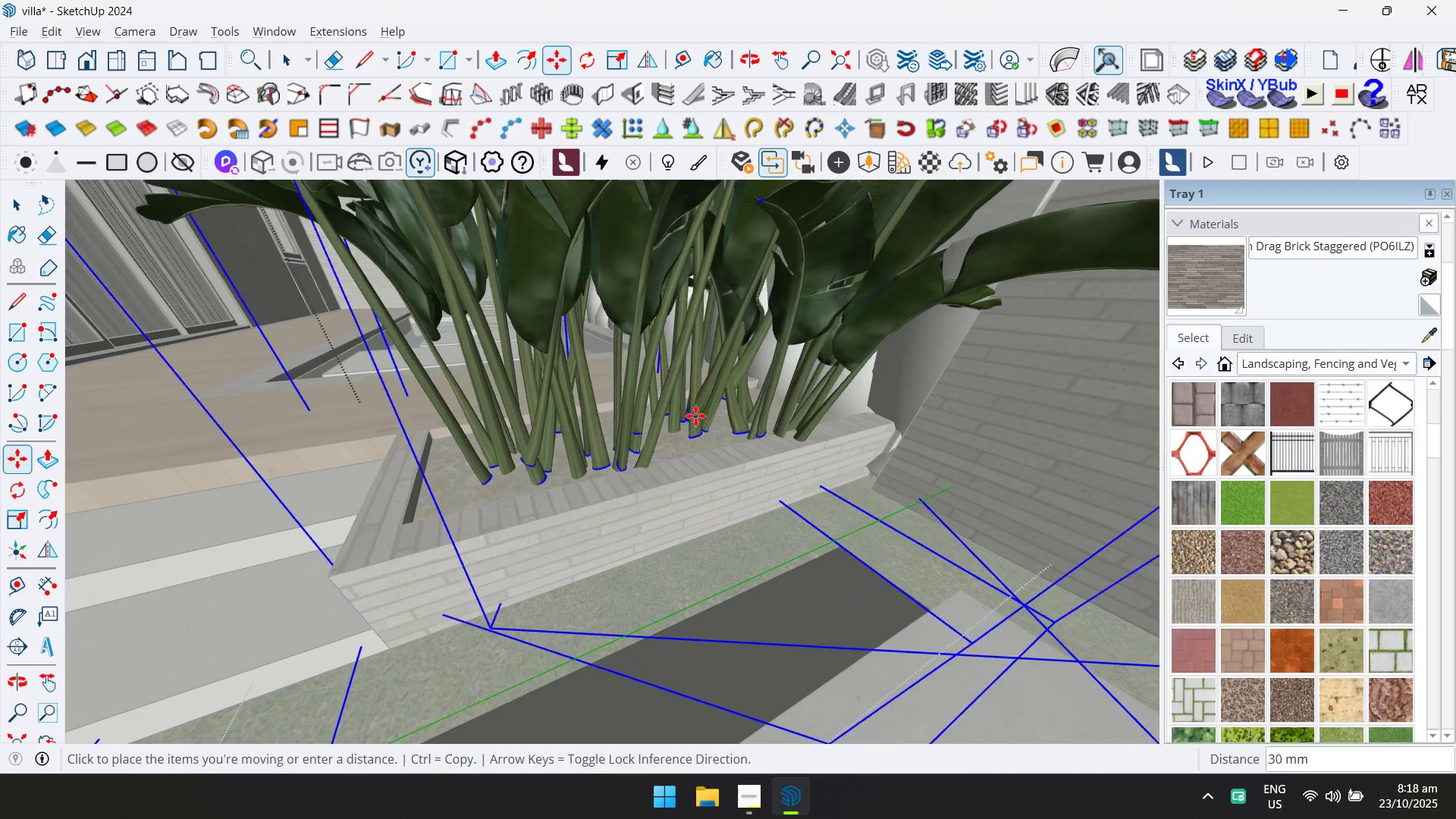 
key(ArrowLeft)
 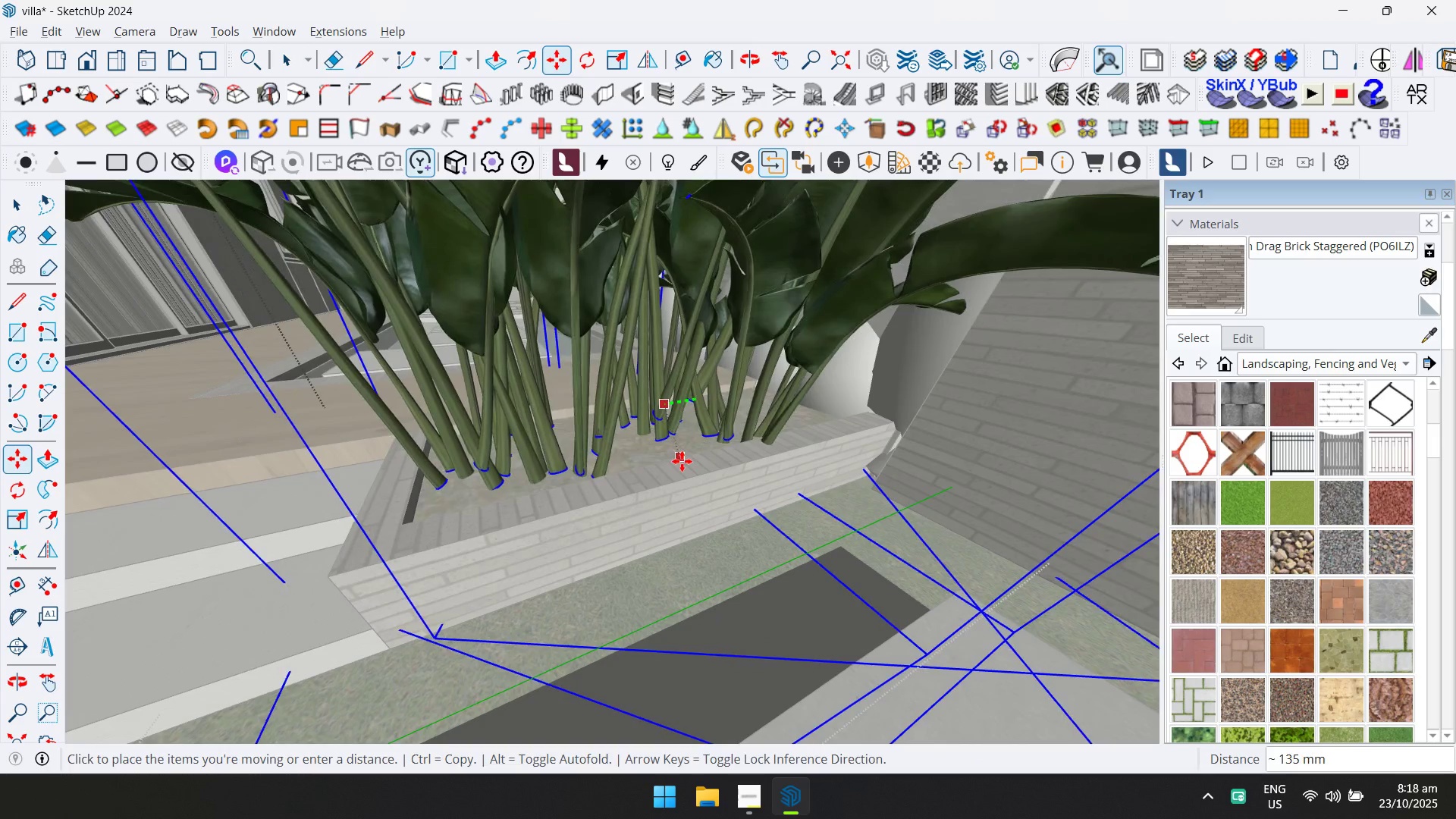 
key(ArrowLeft)
 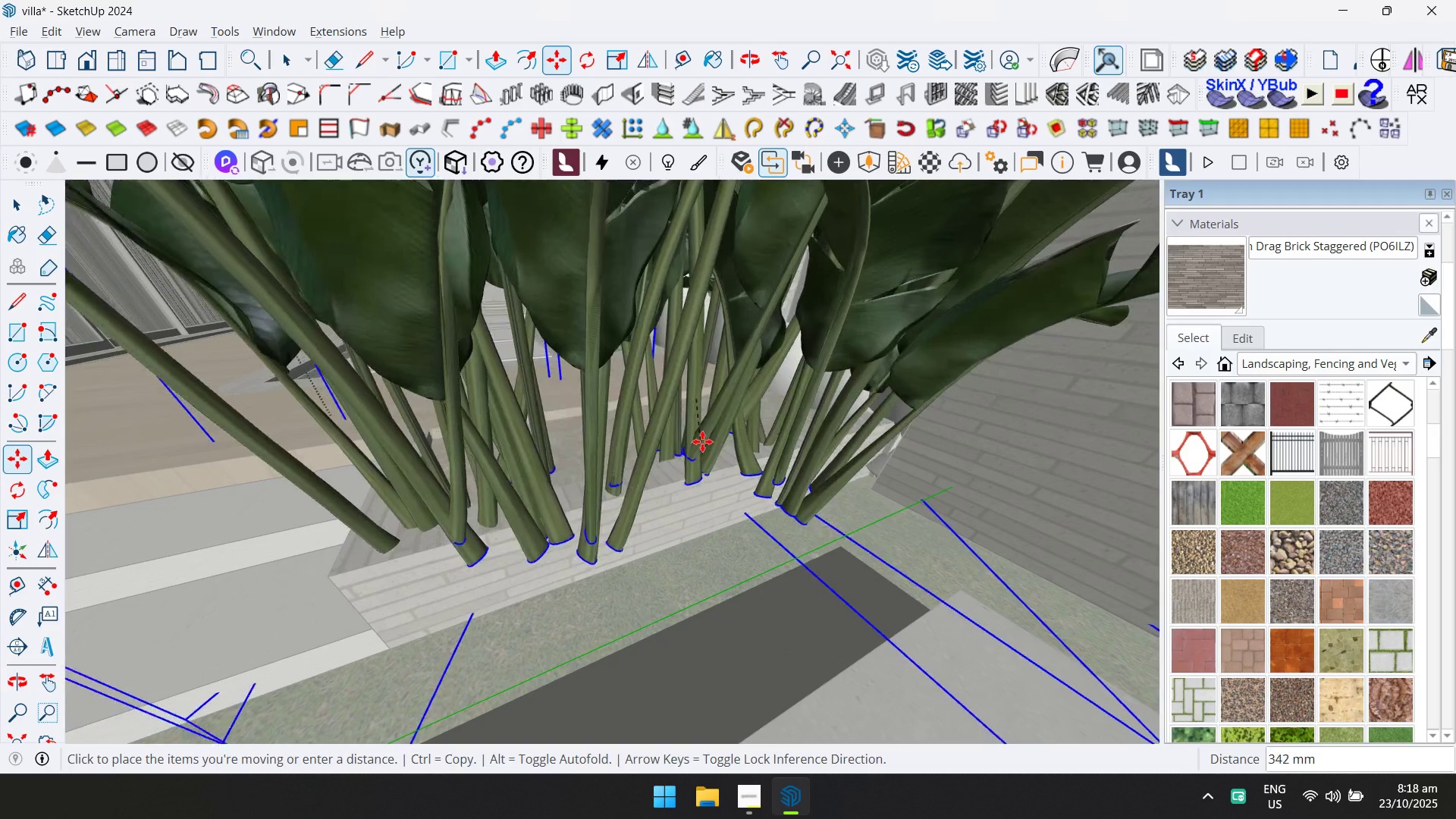 
key(ArrowRight)
 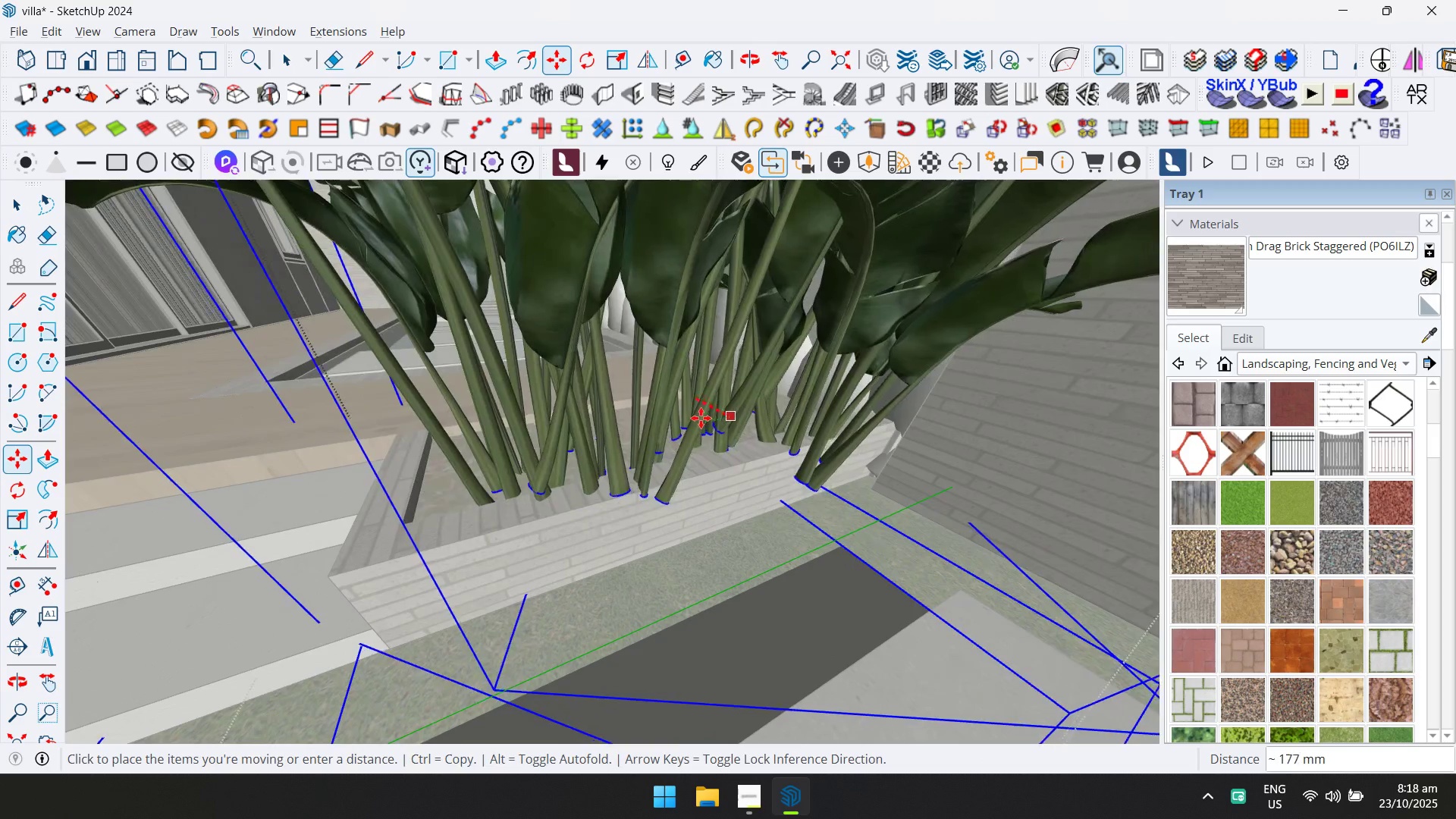 
key(ArrowUp)
 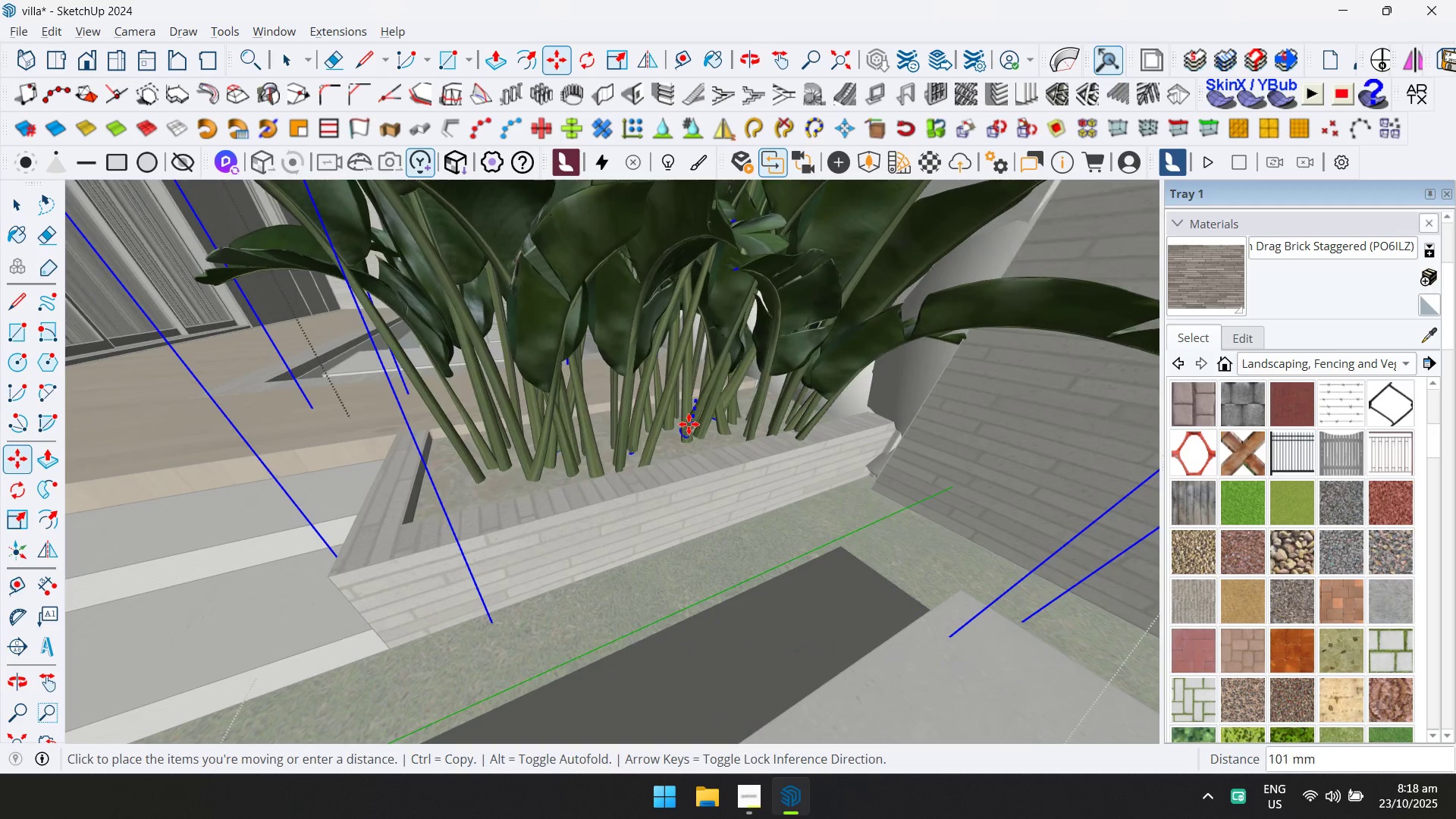 
left_click([689, 424])
 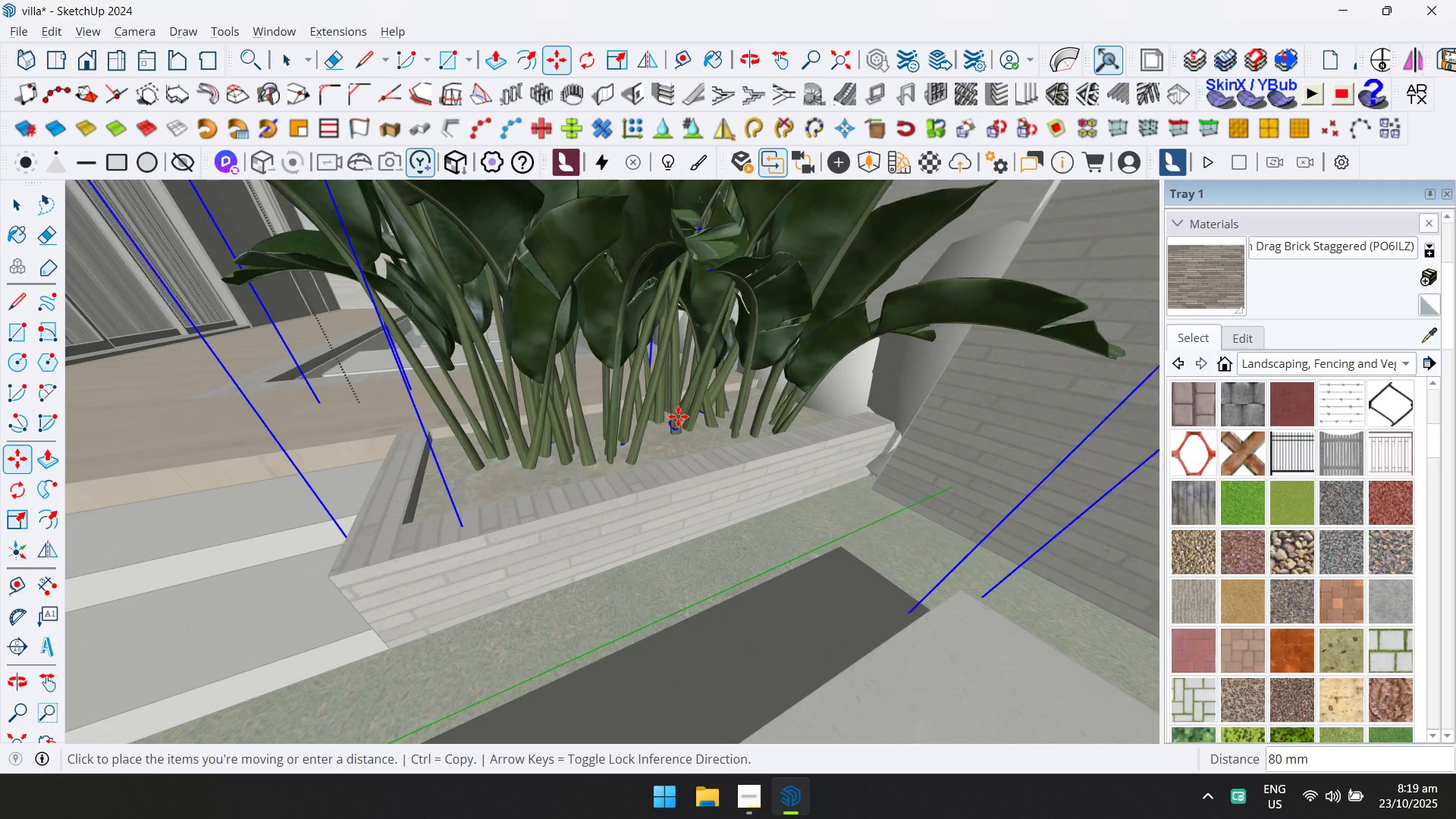 
left_click([678, 416])
 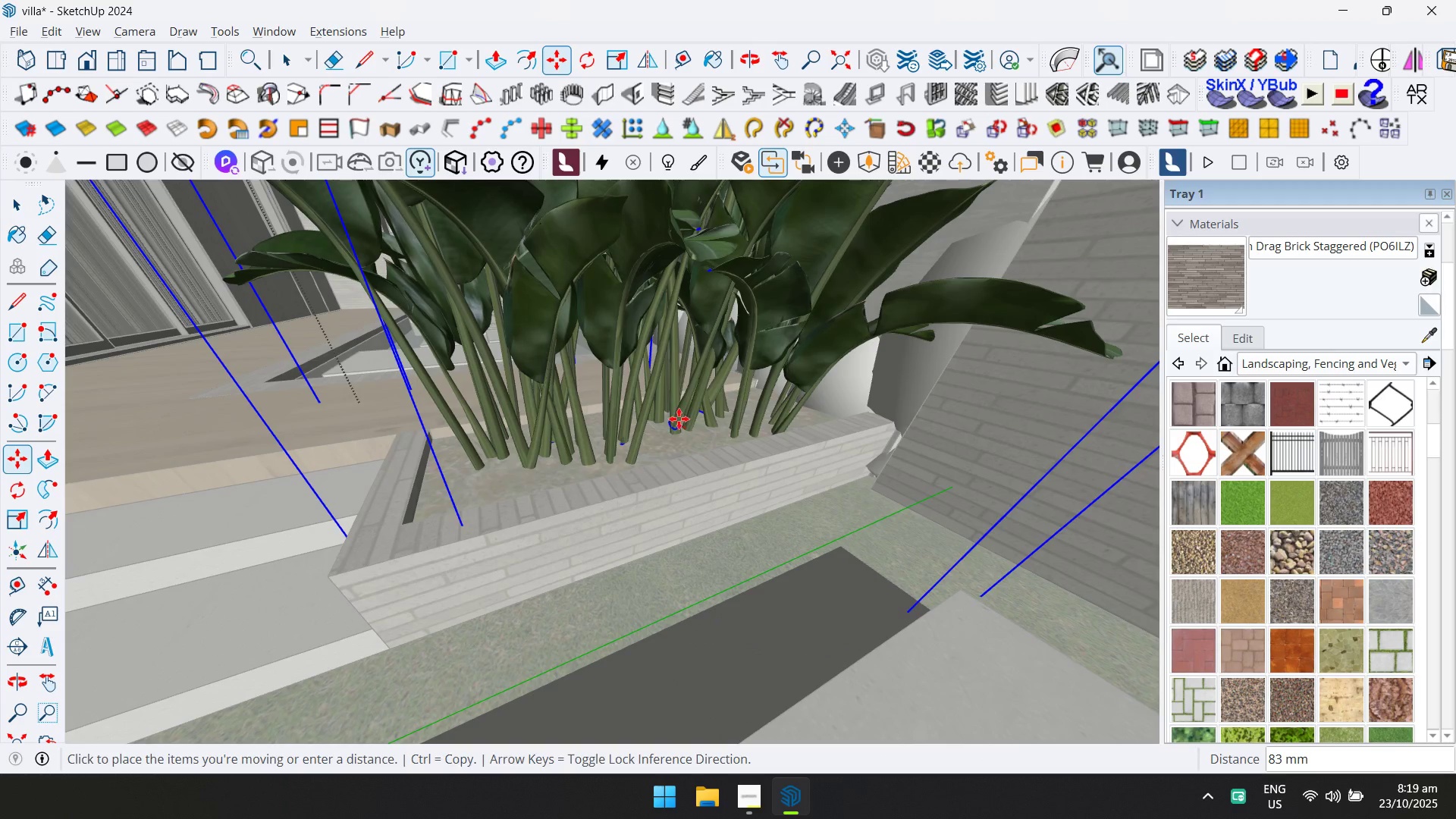 
scroll: coordinate [719, 415], scroll_direction: down, amount: 36.0
 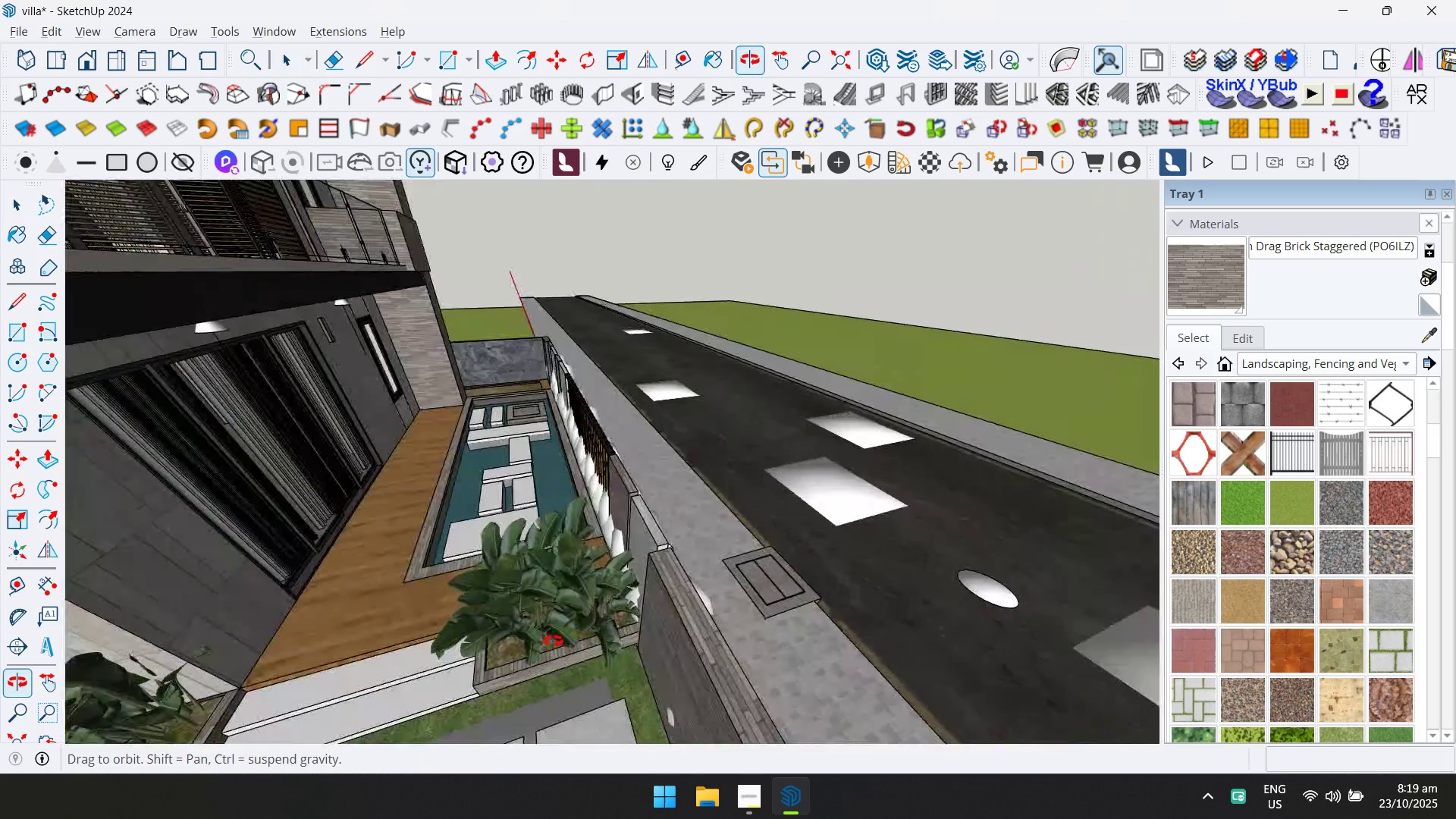 
key(Escape)
 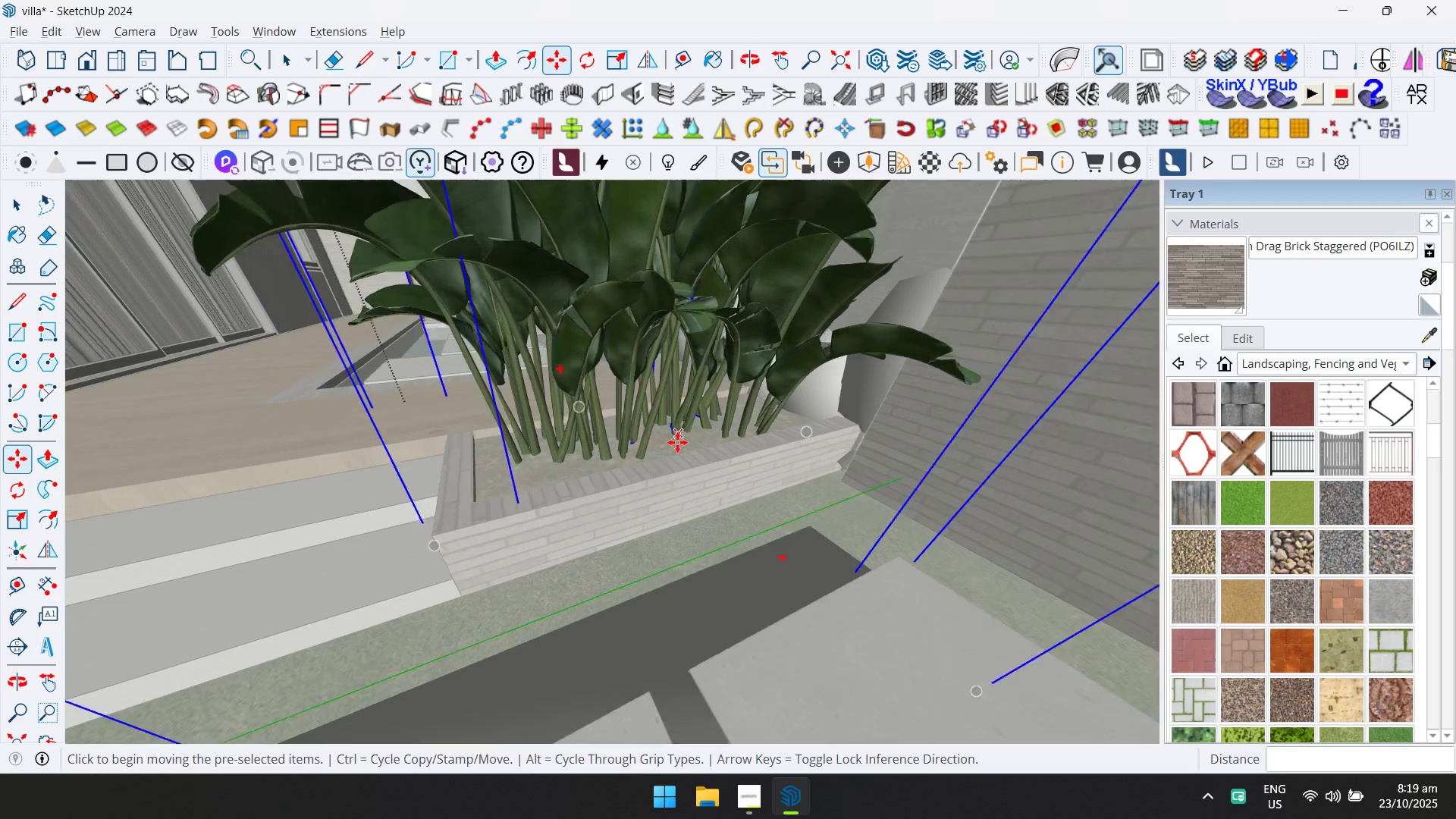 
key(Space)
 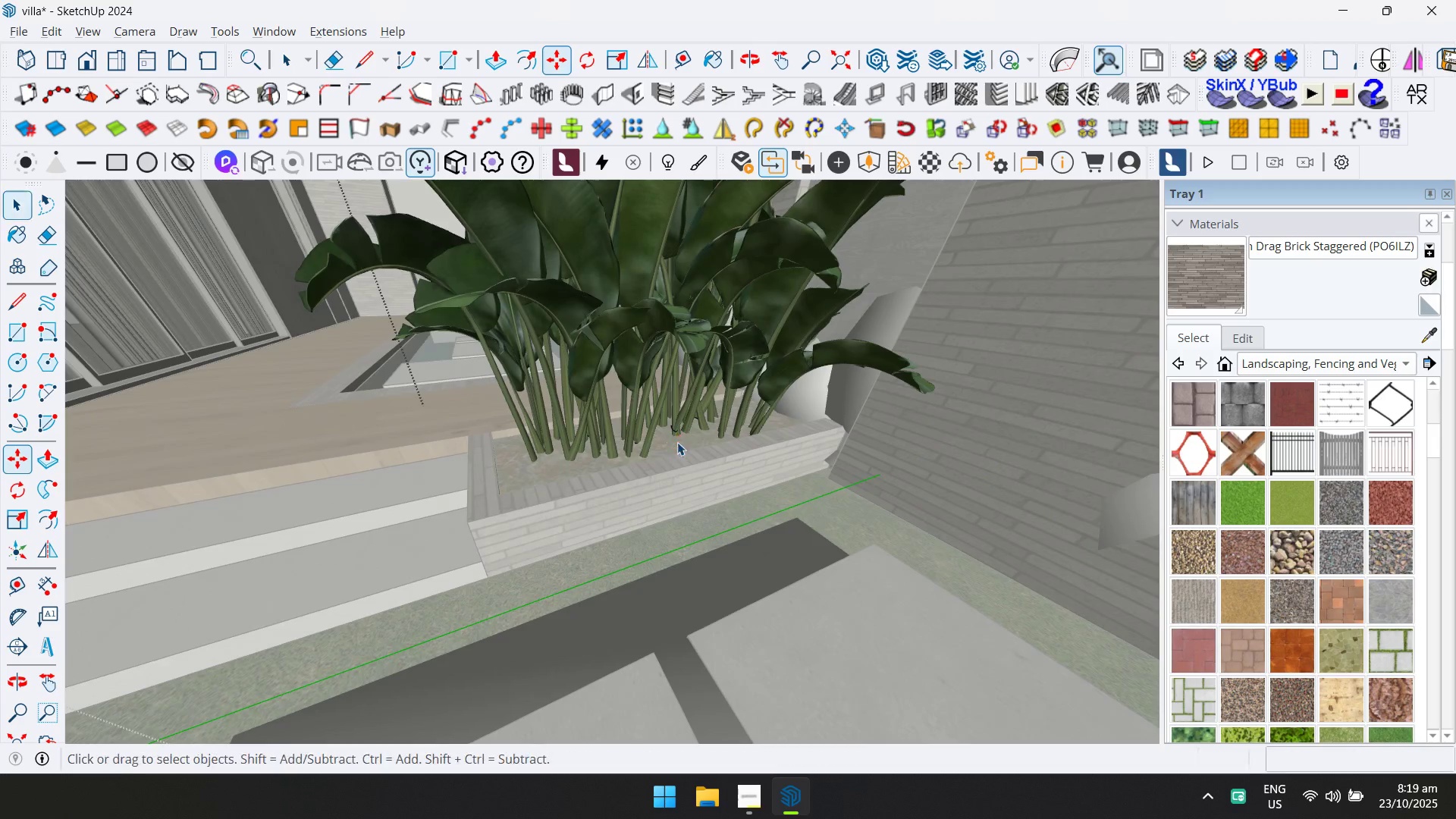 
key(Escape)
 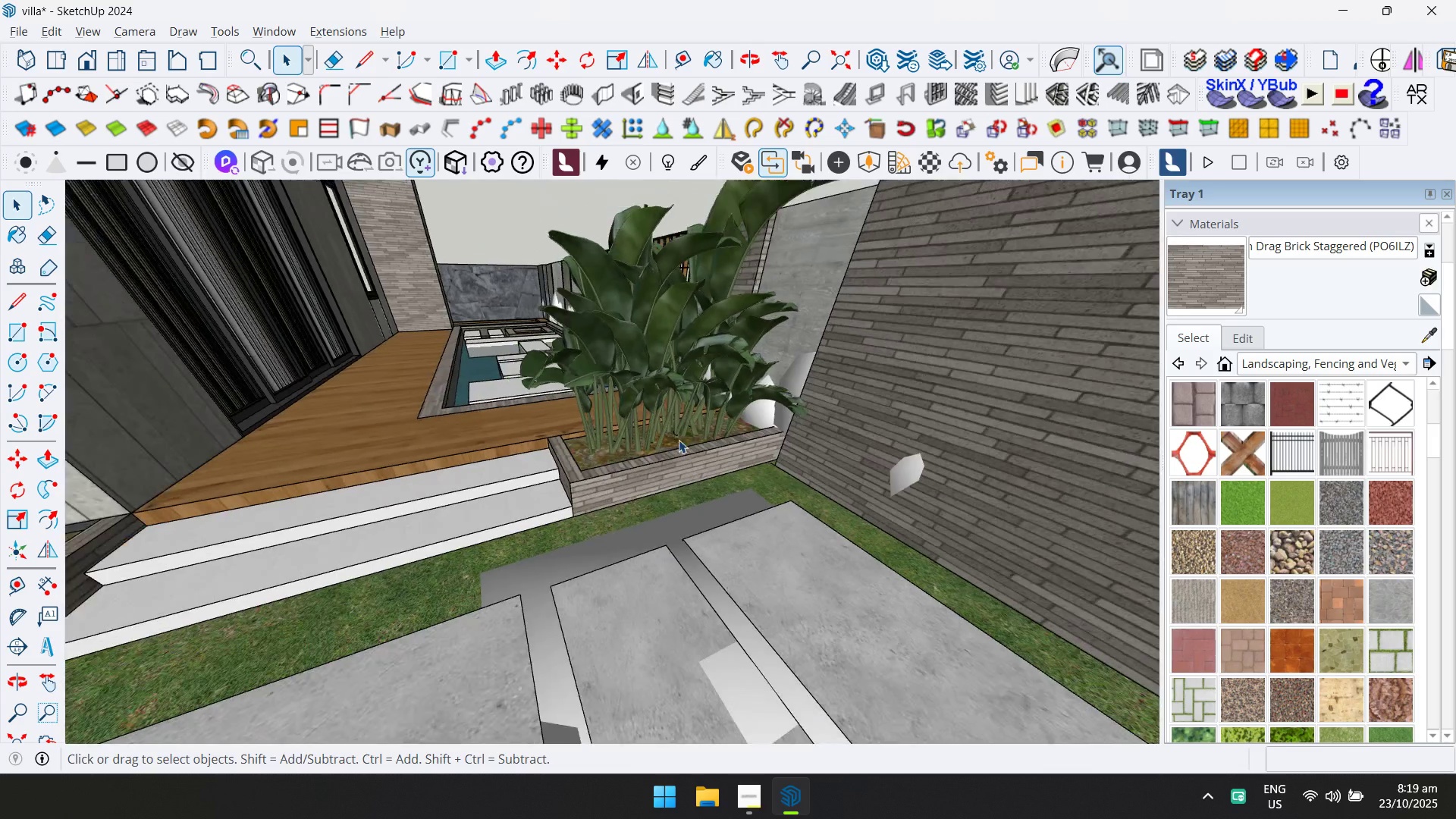 
hold_key(key=ShiftLeft, duration=0.37)
 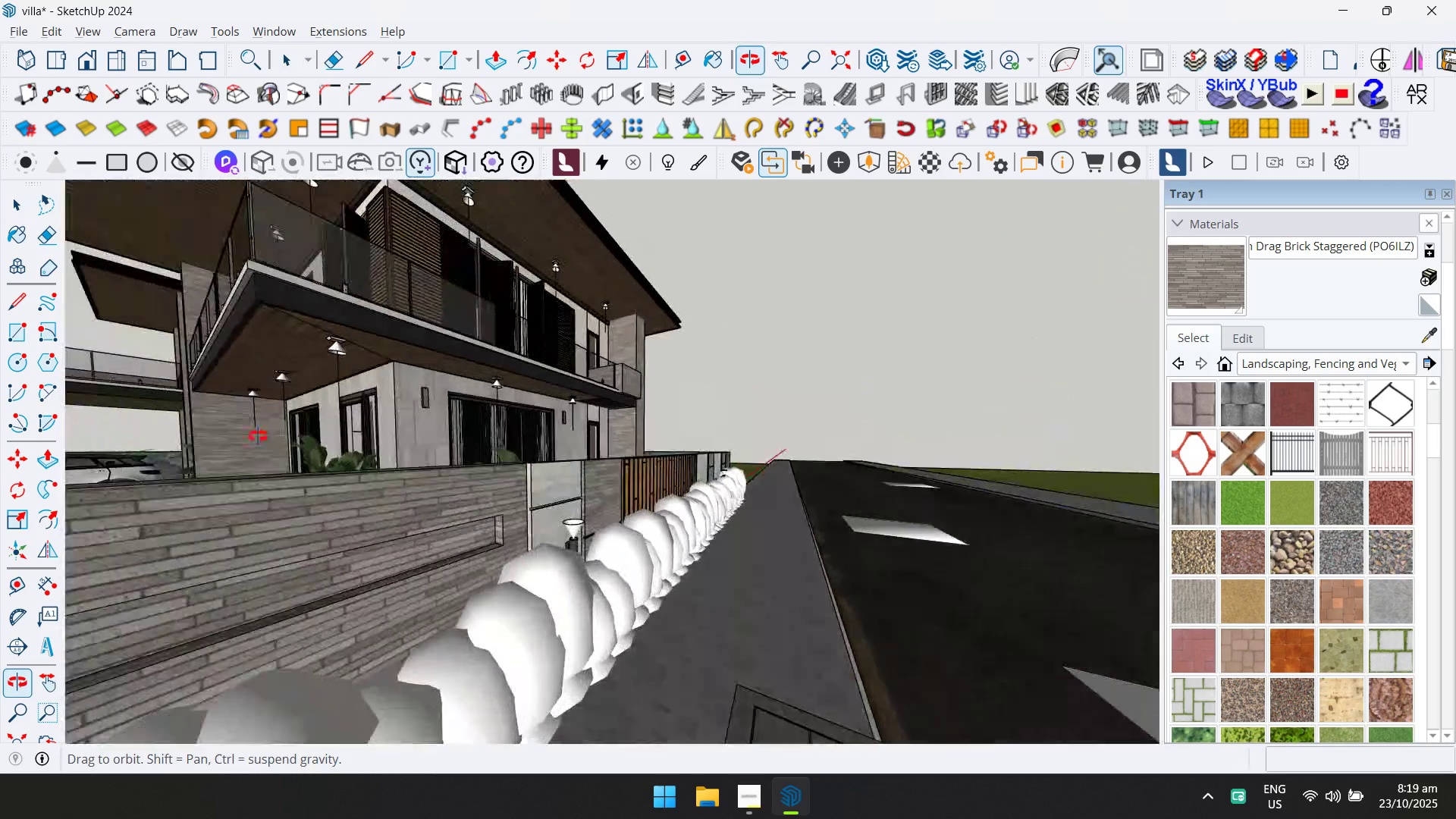 
hold_key(key=ShiftLeft, duration=0.57)
 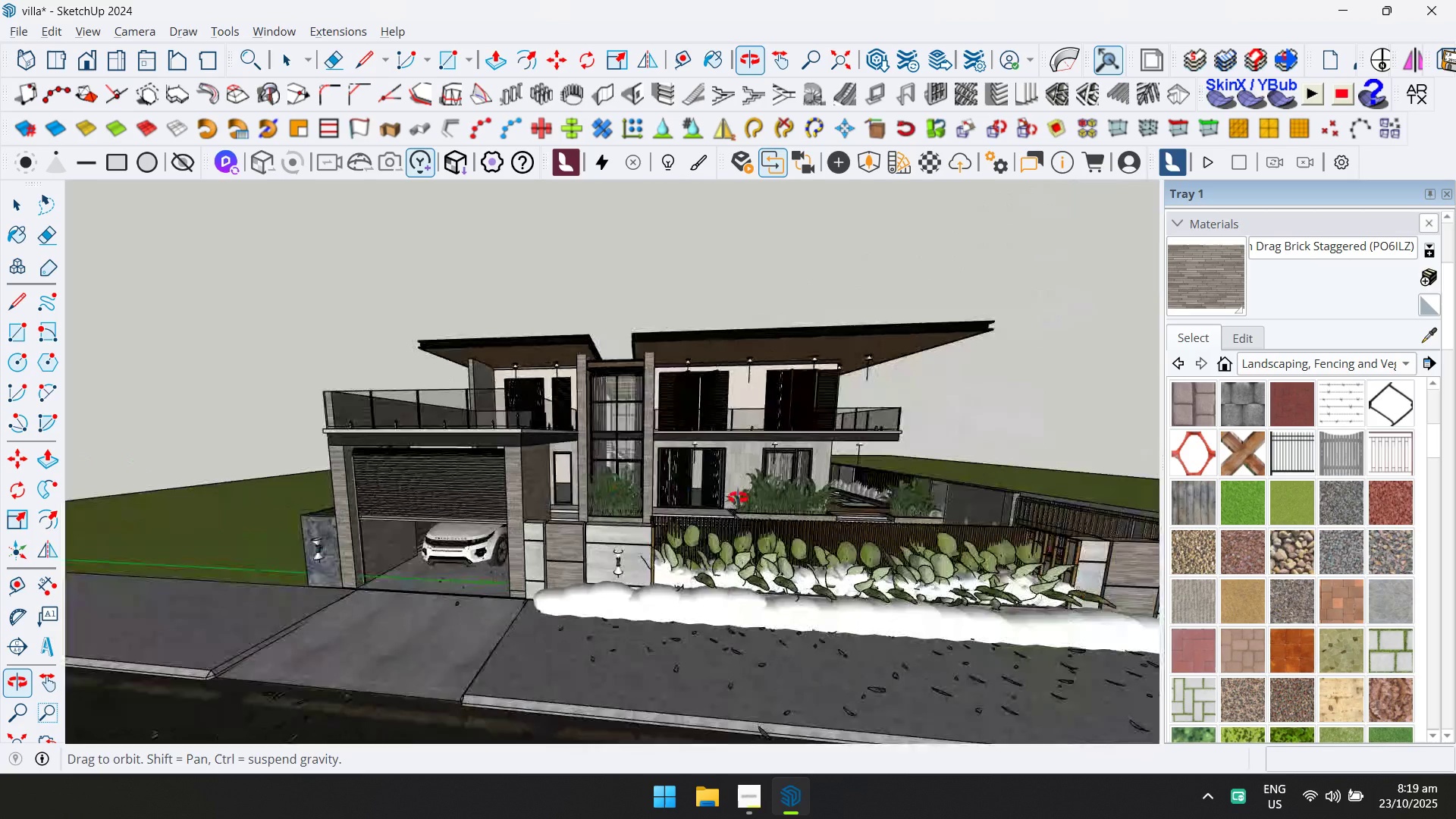 
key(Shift+ShiftLeft)
 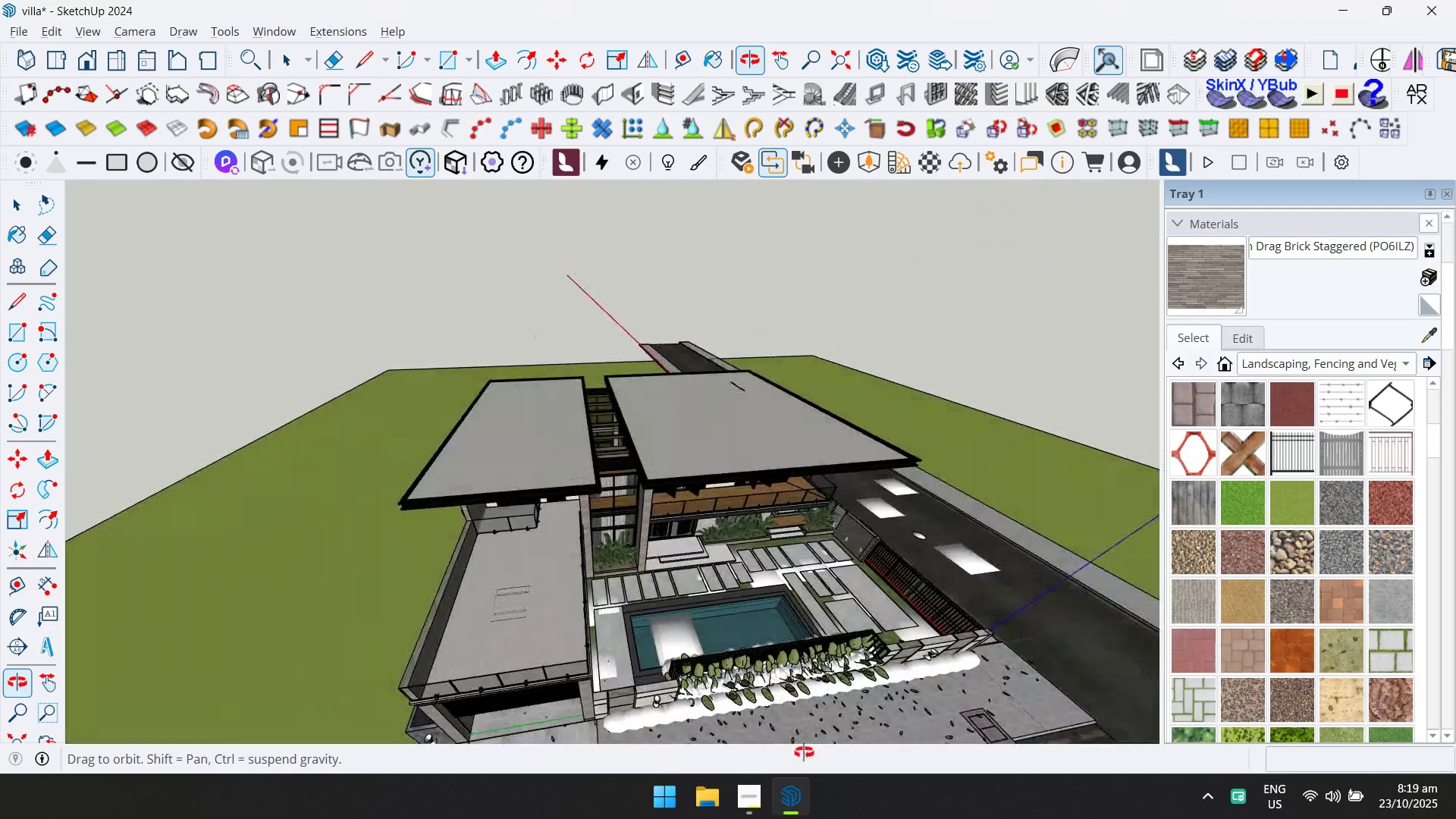 
scroll: coordinate [906, 558], scroll_direction: up, amount: 13.0
 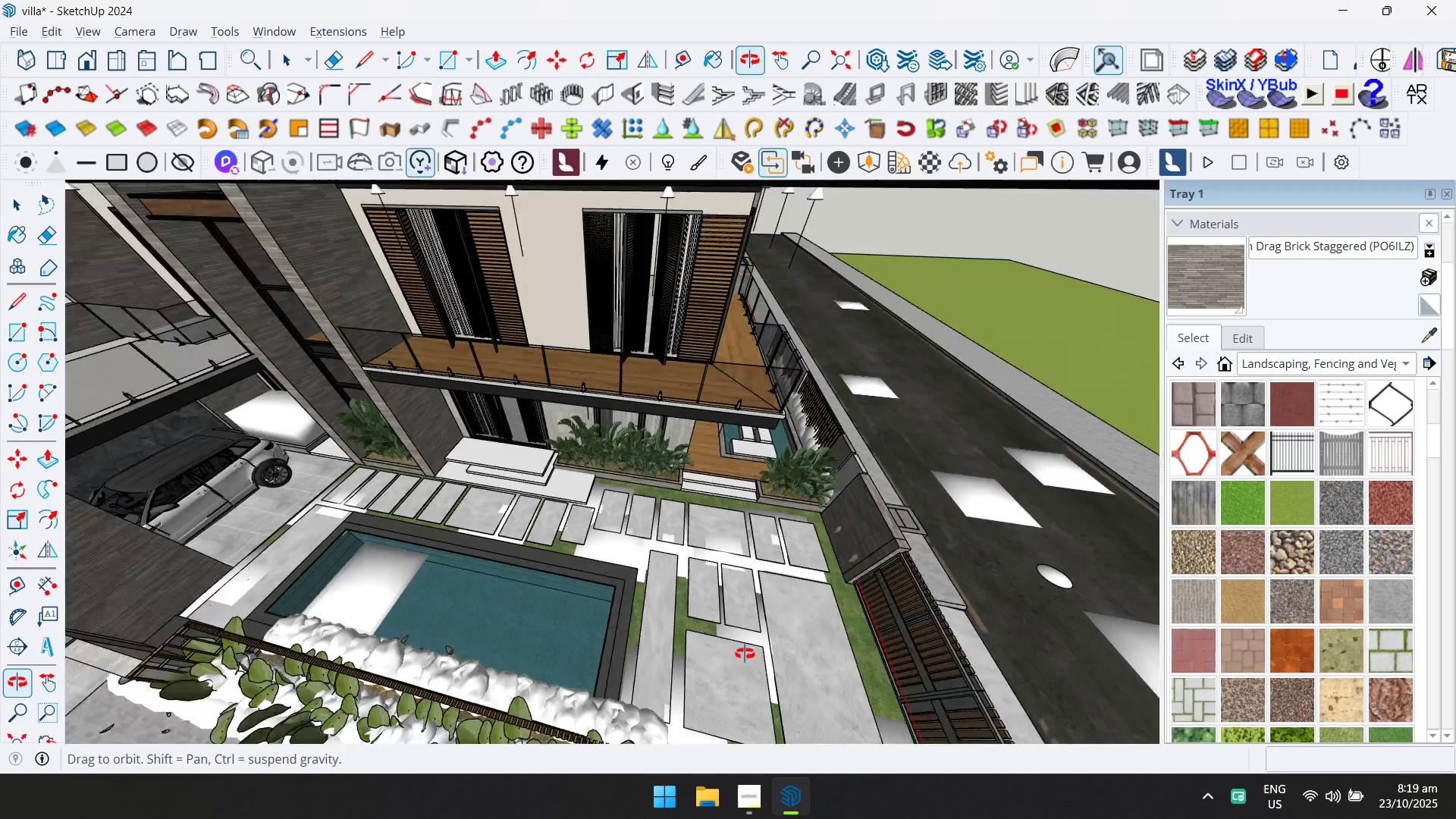 
hold_key(key=ShiftLeft, duration=0.5)
 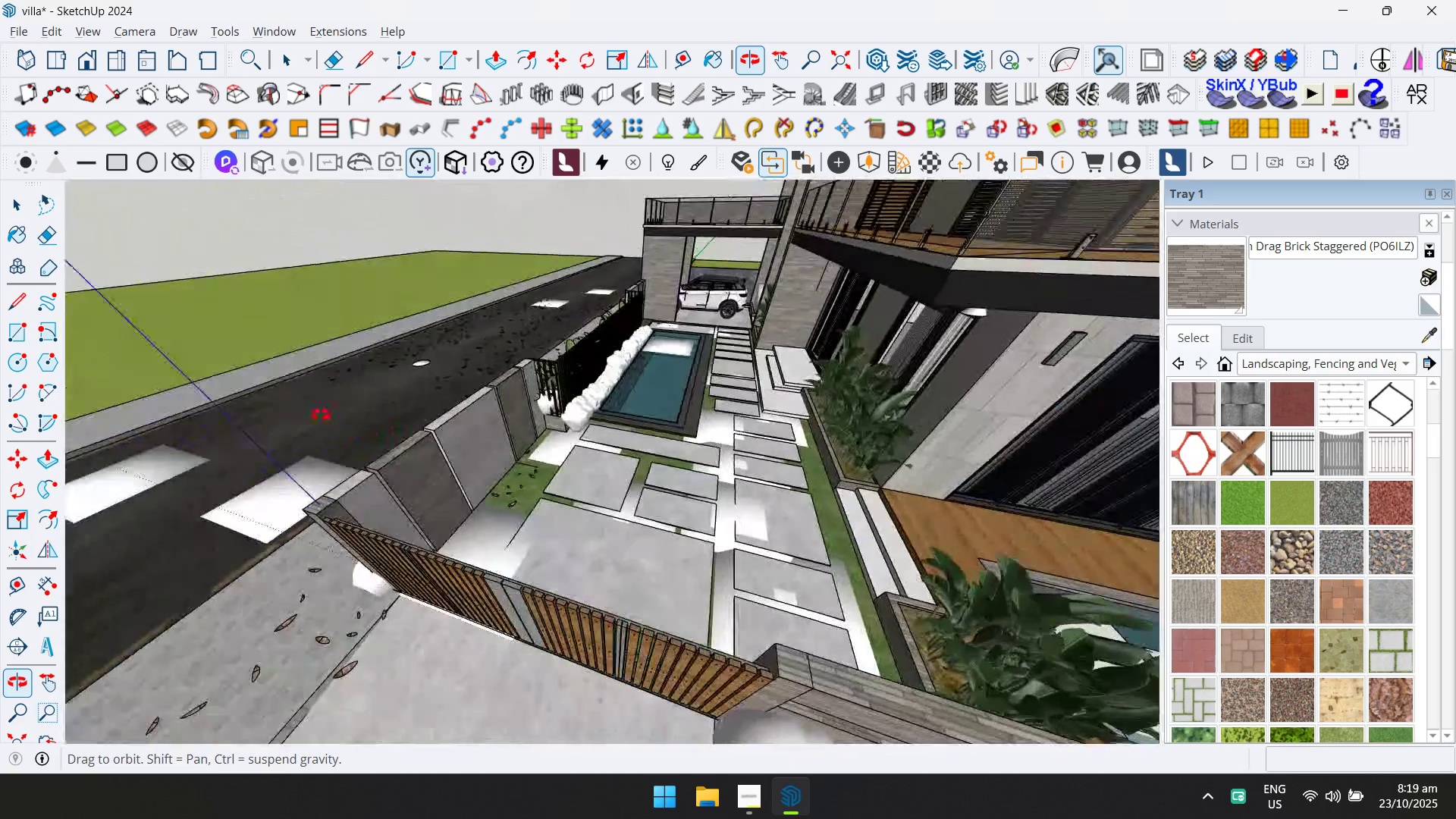 
key(Shift+ShiftLeft)
 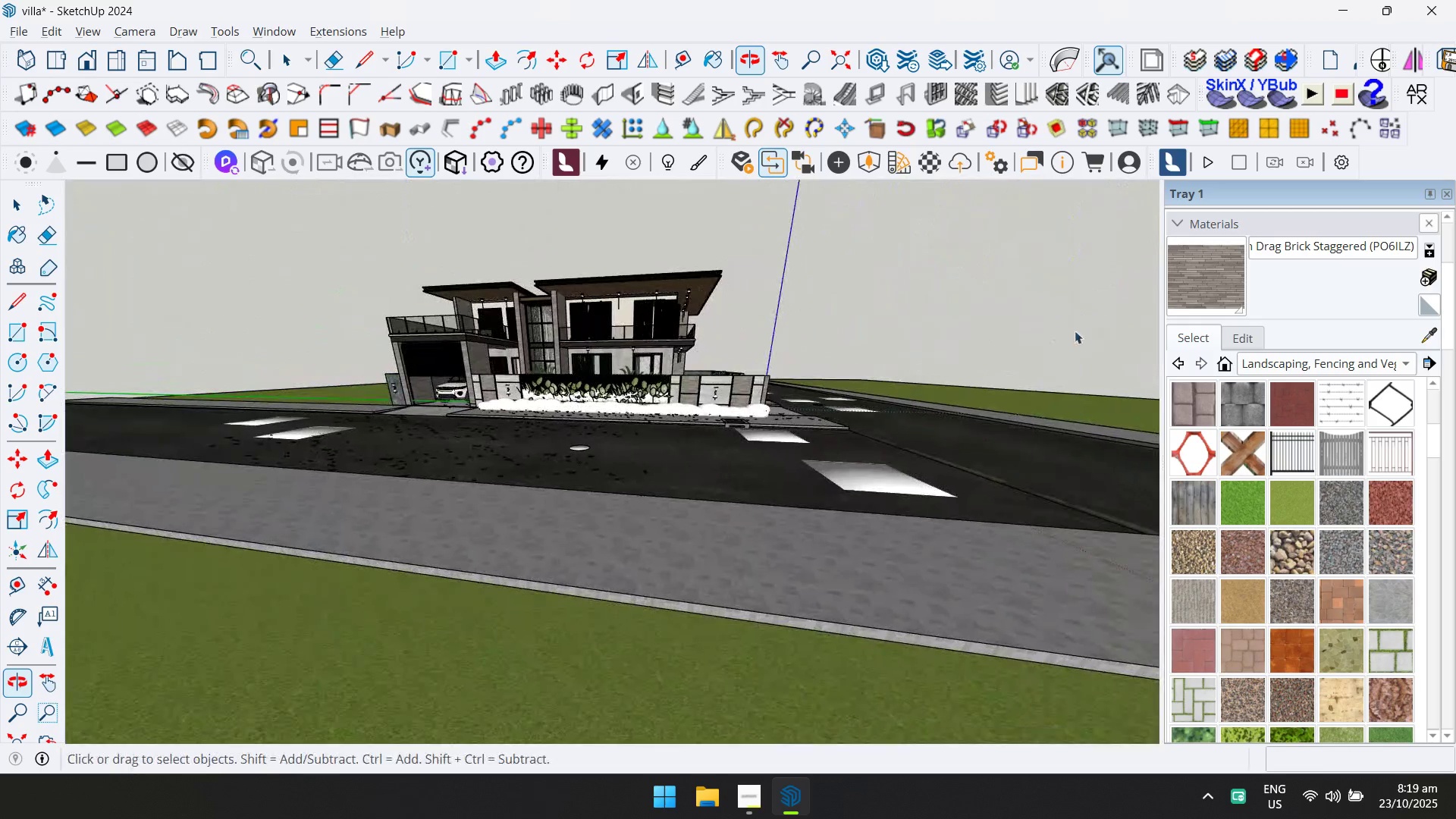 
scroll: coordinate [609, 347], scroll_direction: up, amount: 6.0
 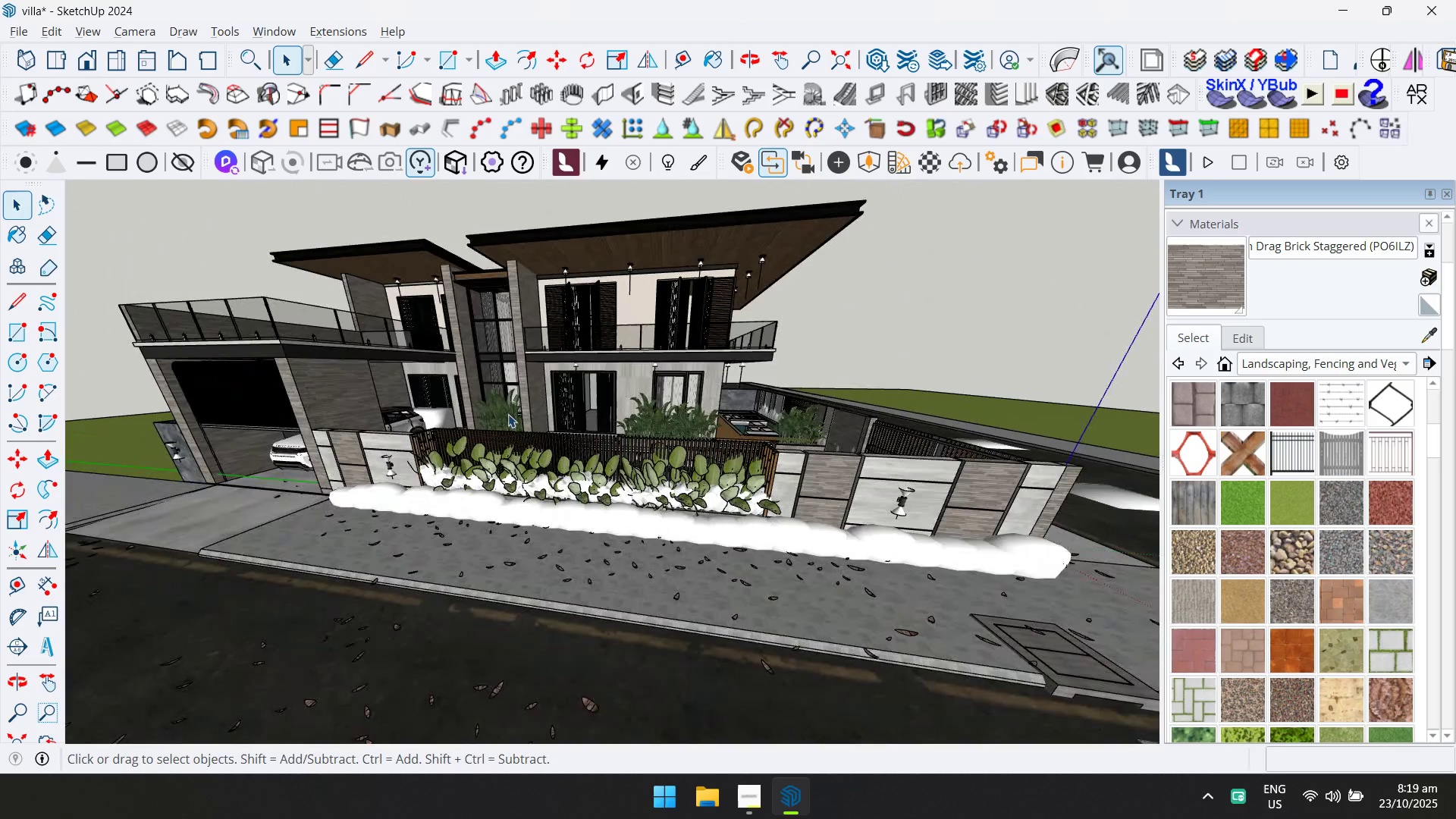 
key(Shift+ShiftLeft)
 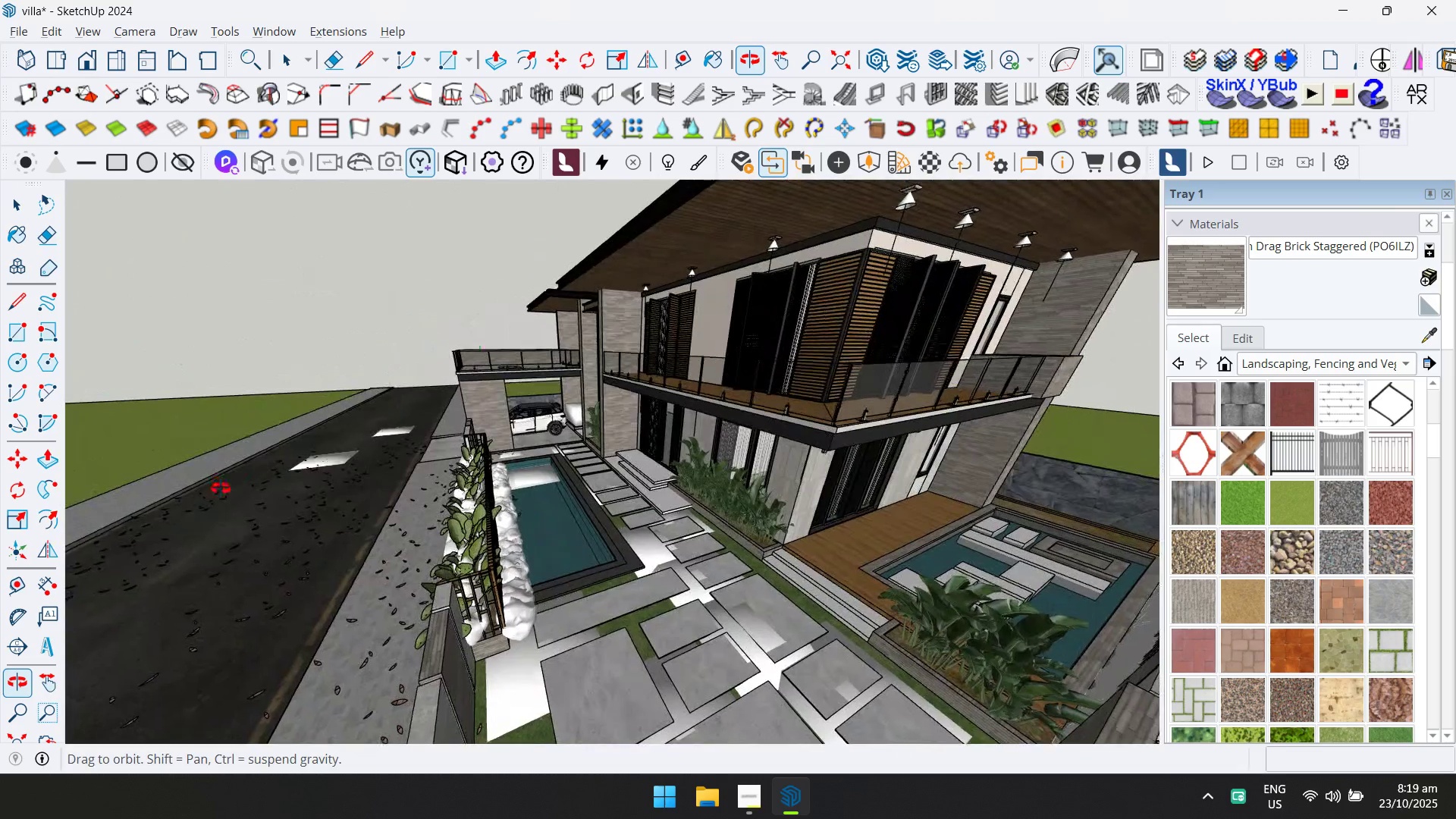 
key(Shift+ShiftLeft)
 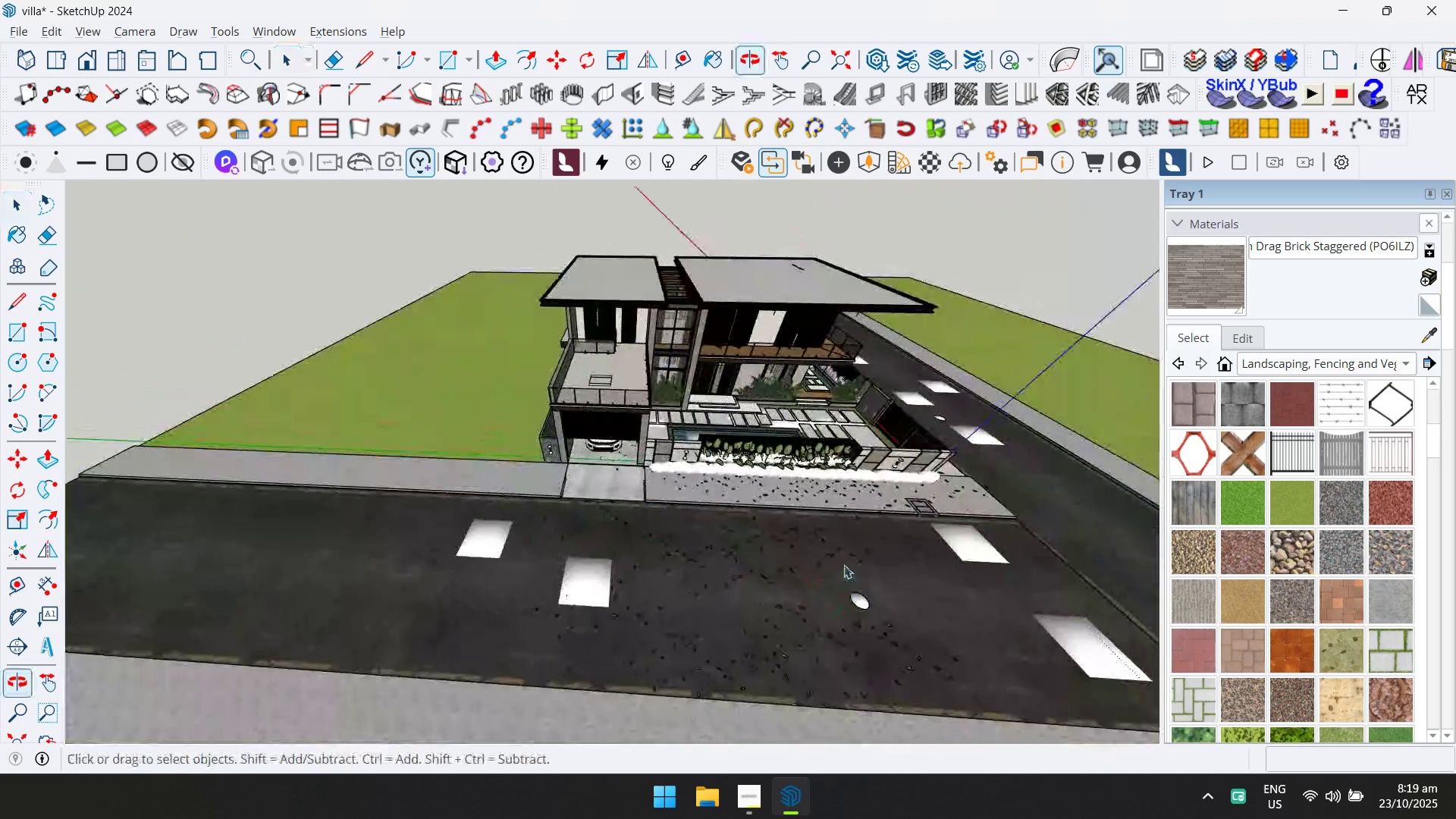 
scroll: coordinate [833, 209], scroll_direction: up, amount: 9.0
 